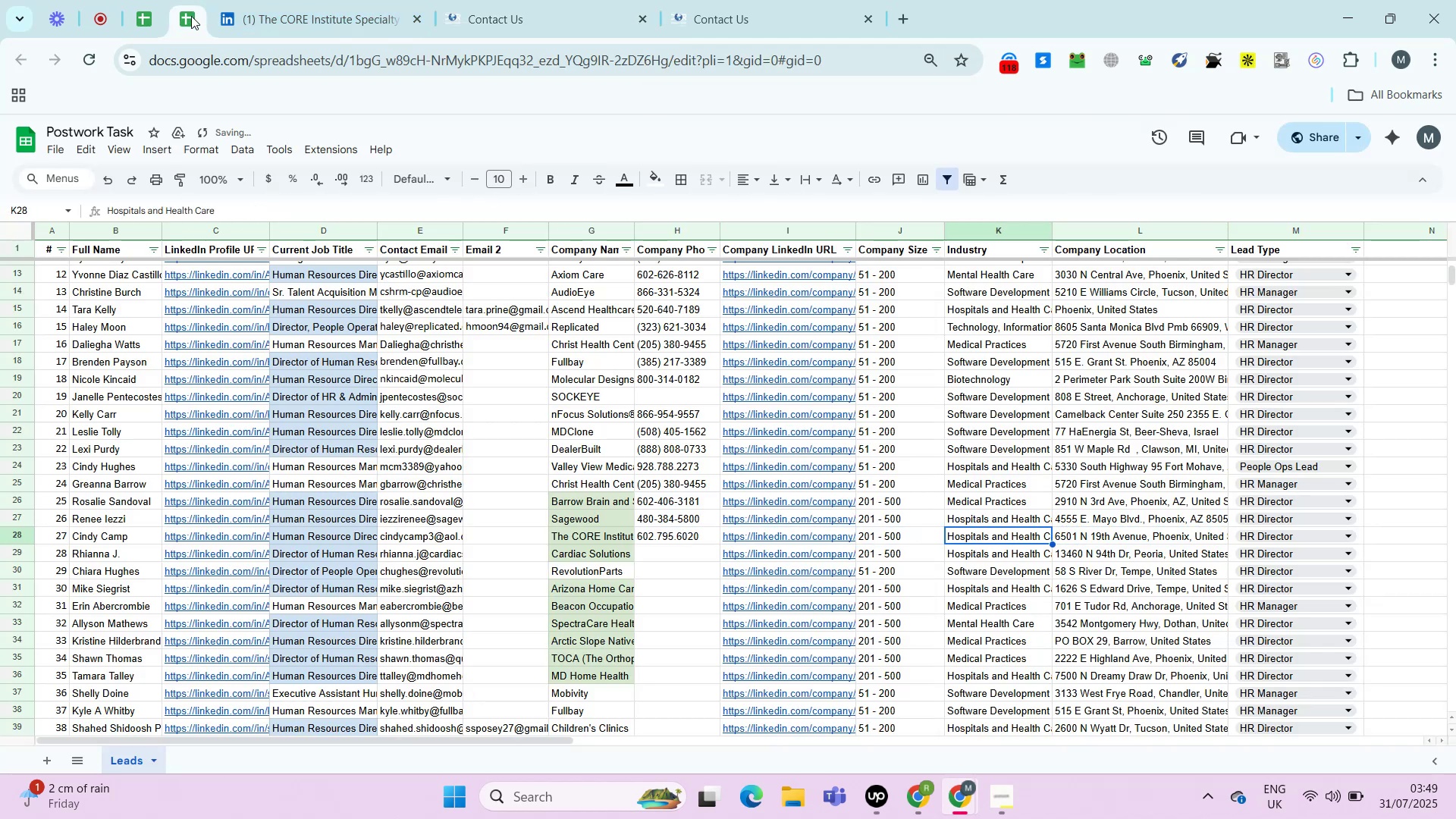 
key(ArrowRight)
 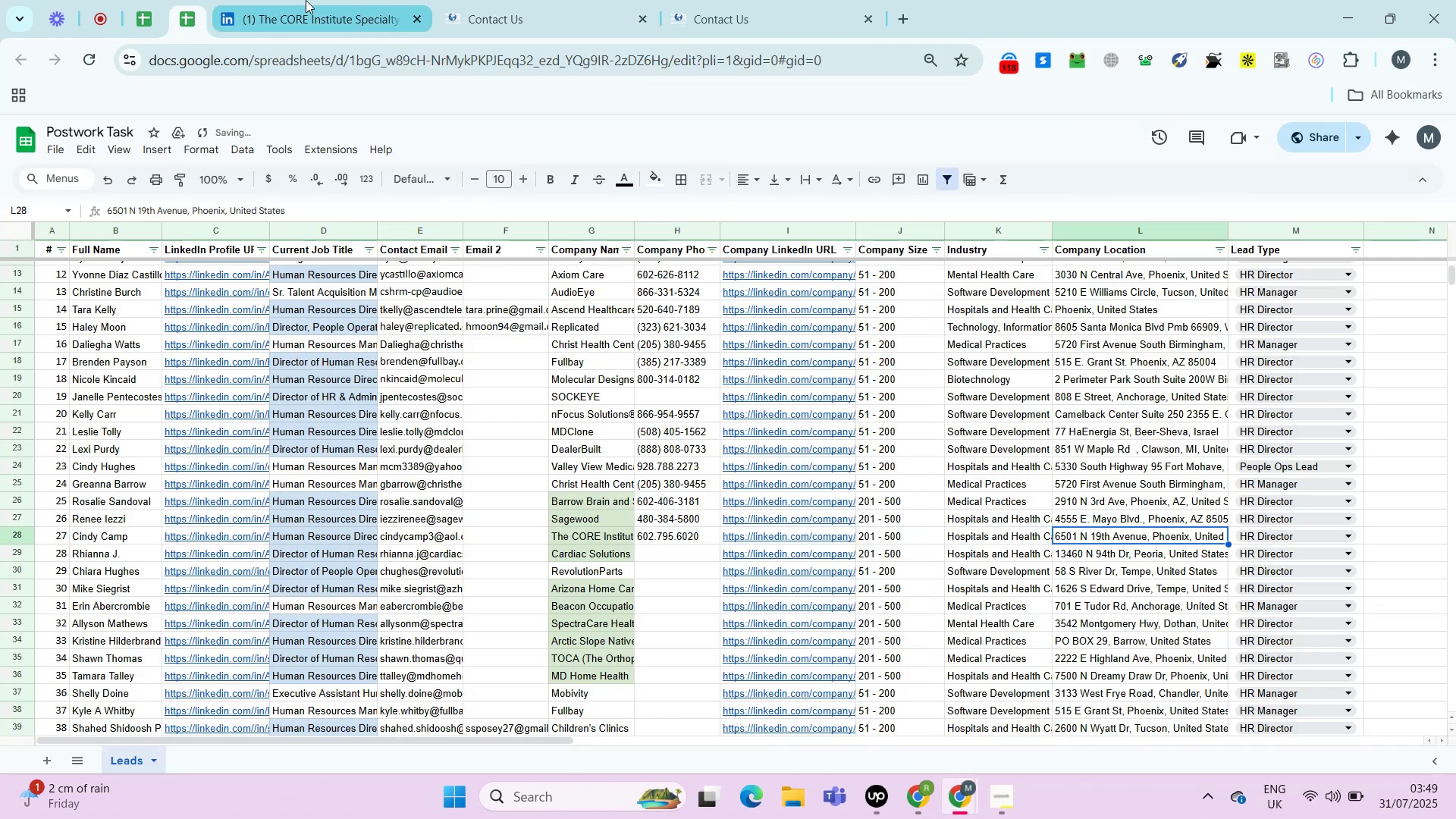 
left_click([313, 0])
 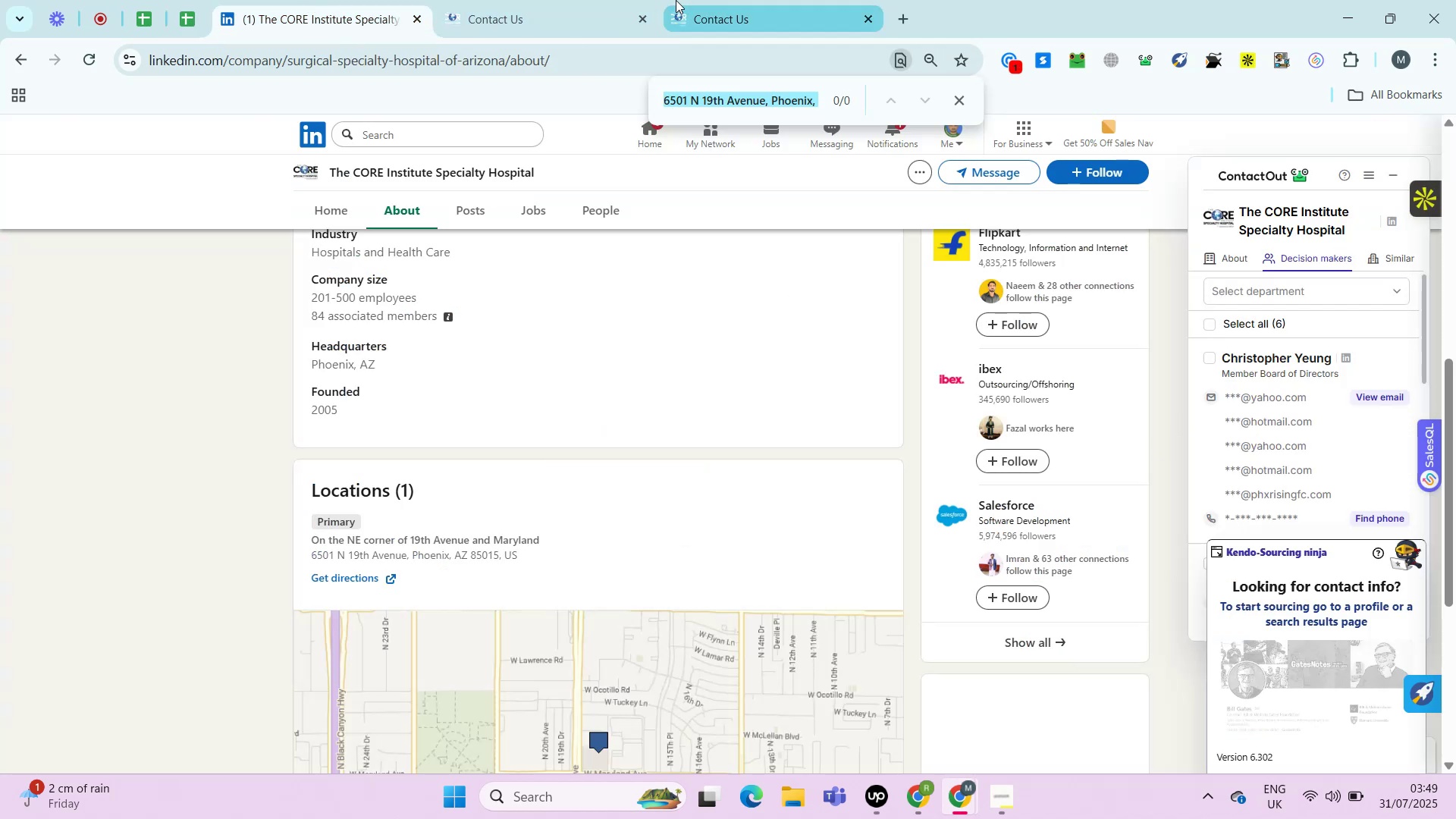 
left_click([546, 0])
 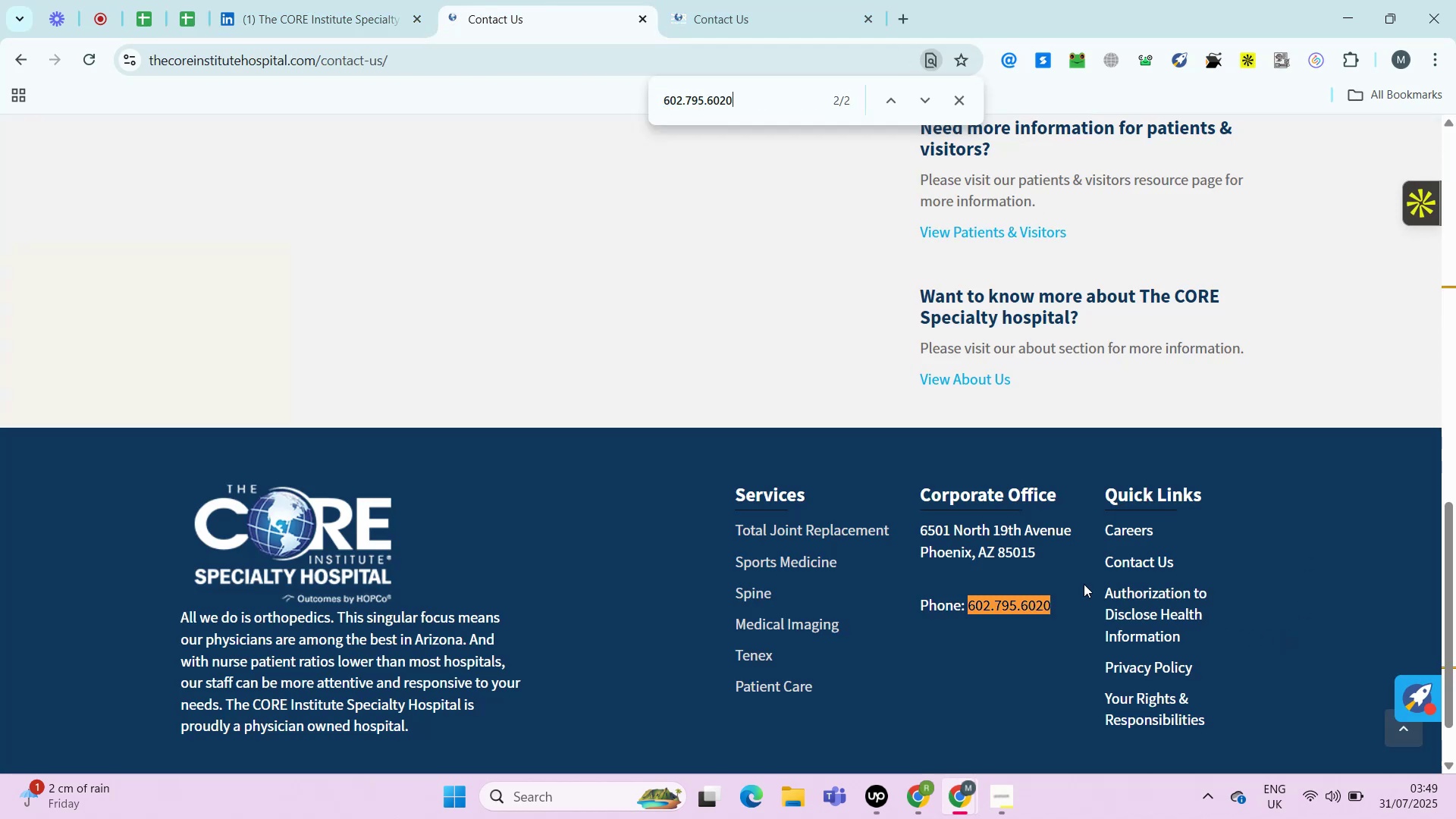 
left_click_drag(start_coordinate=[1047, 559], to_coordinate=[905, 526])
 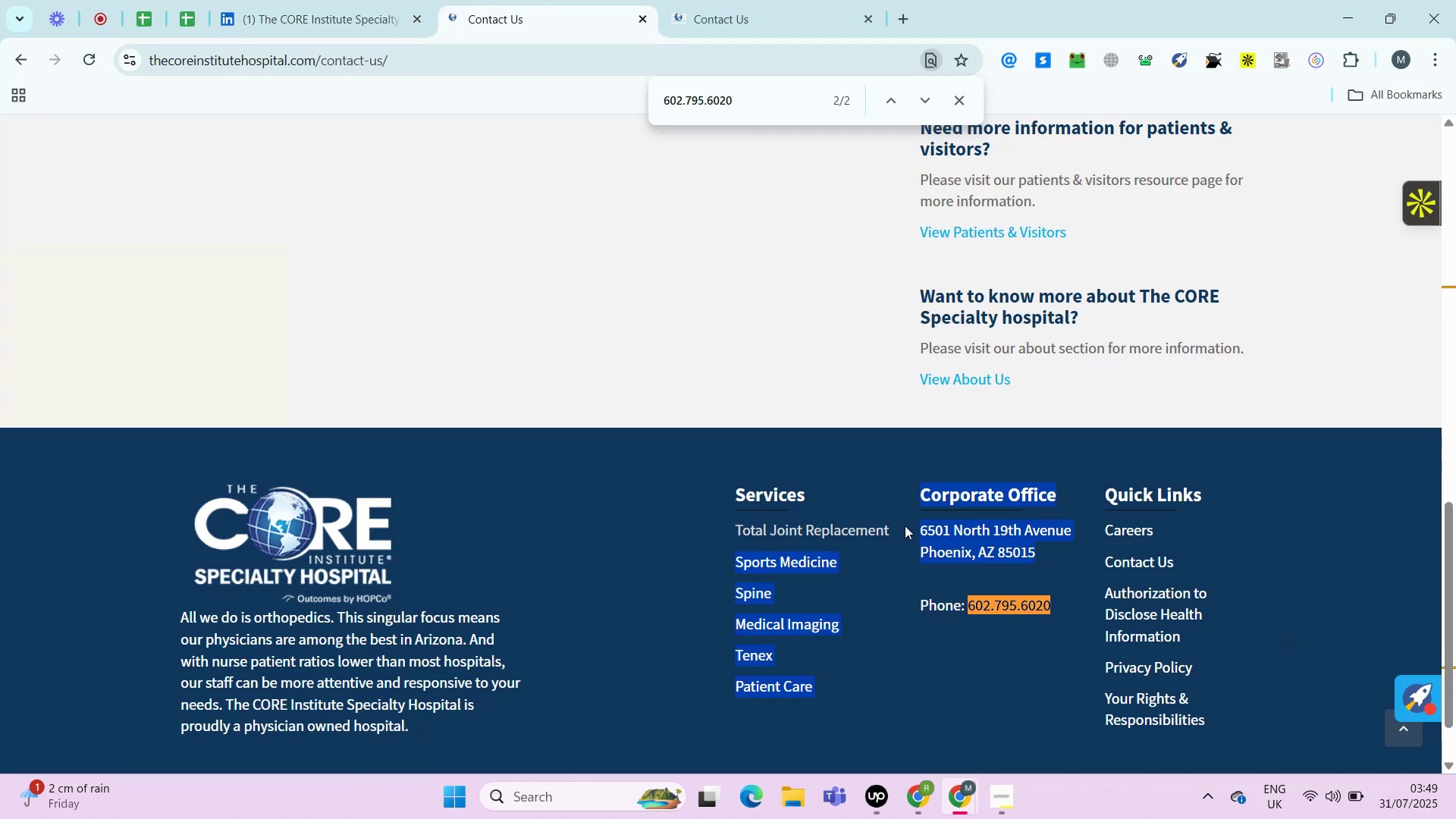 
key(Control+ControlLeft)
 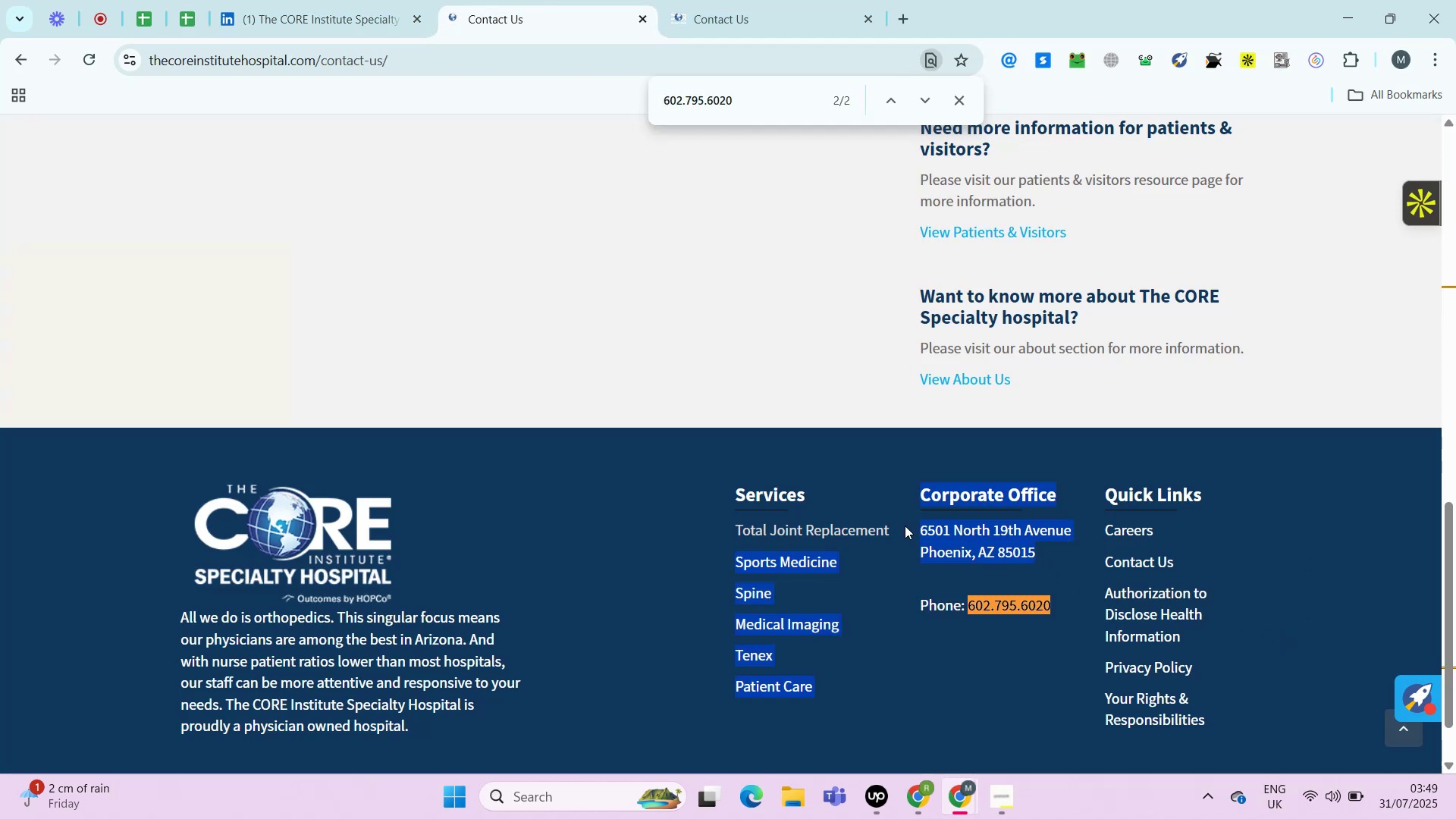 
left_click([905, 526])
 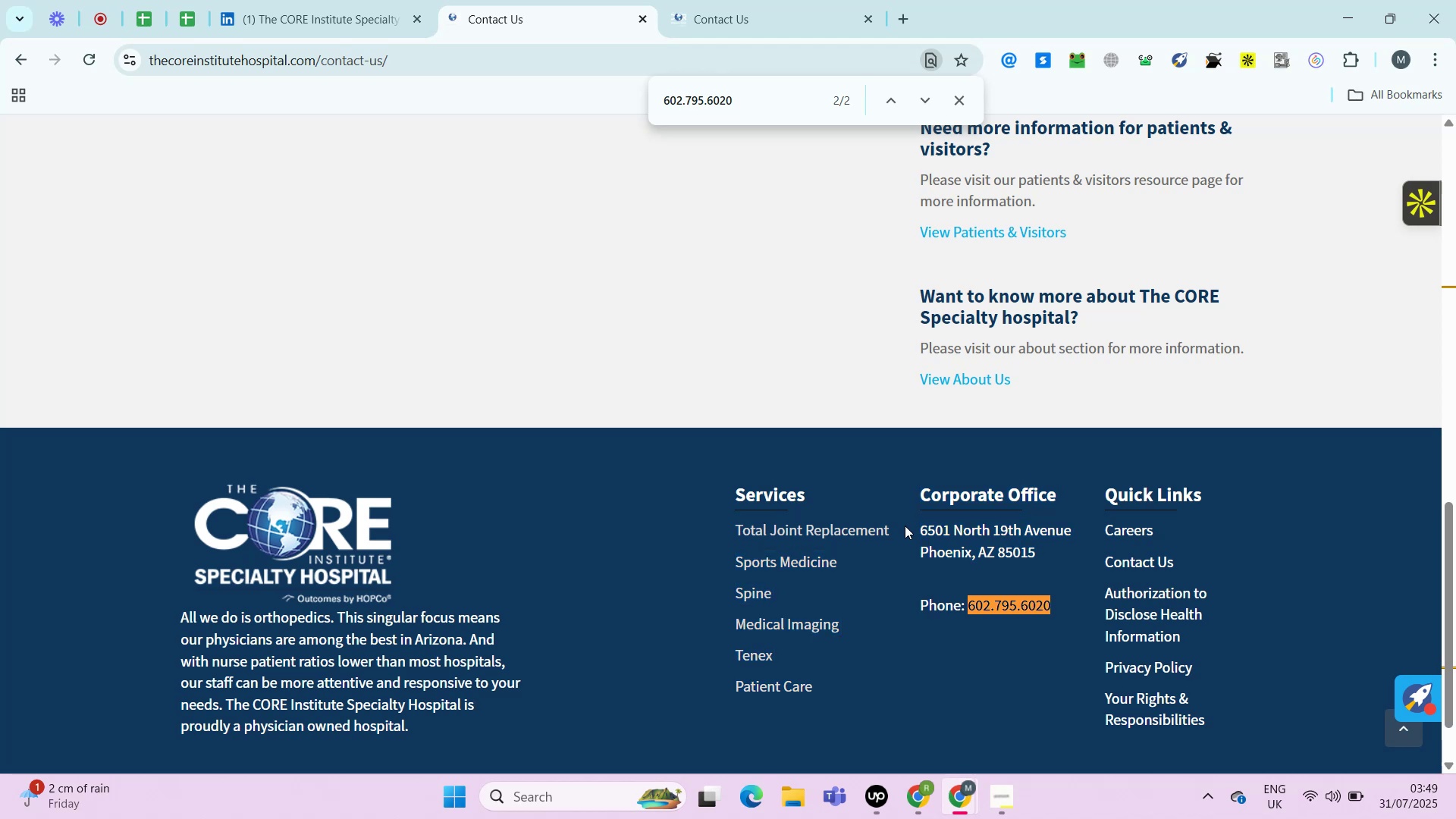 
left_click_drag(start_coordinate=[908, 526], to_coordinate=[1032, 558])
 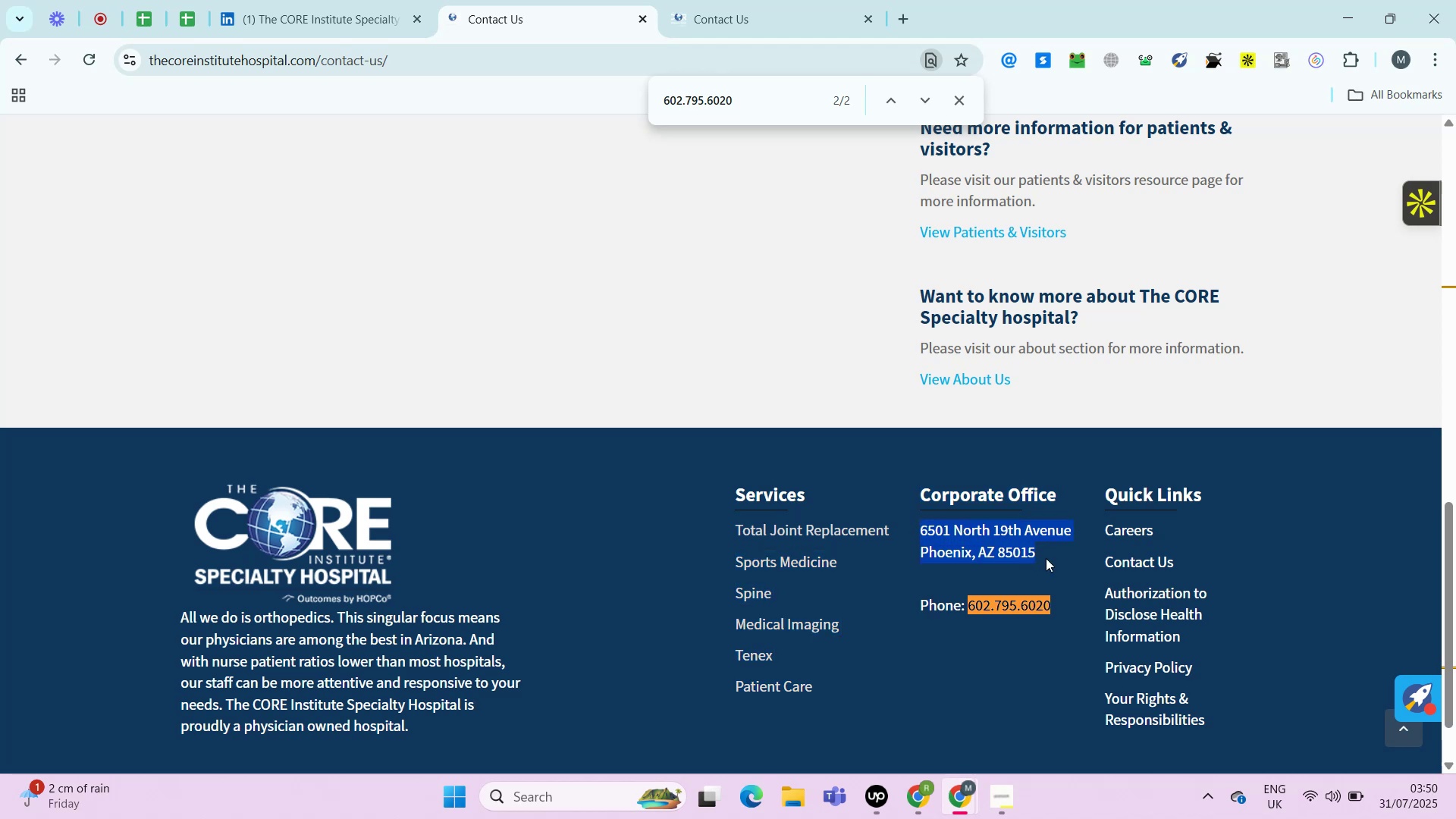 
key(Control+Shift+ArrowRight)
 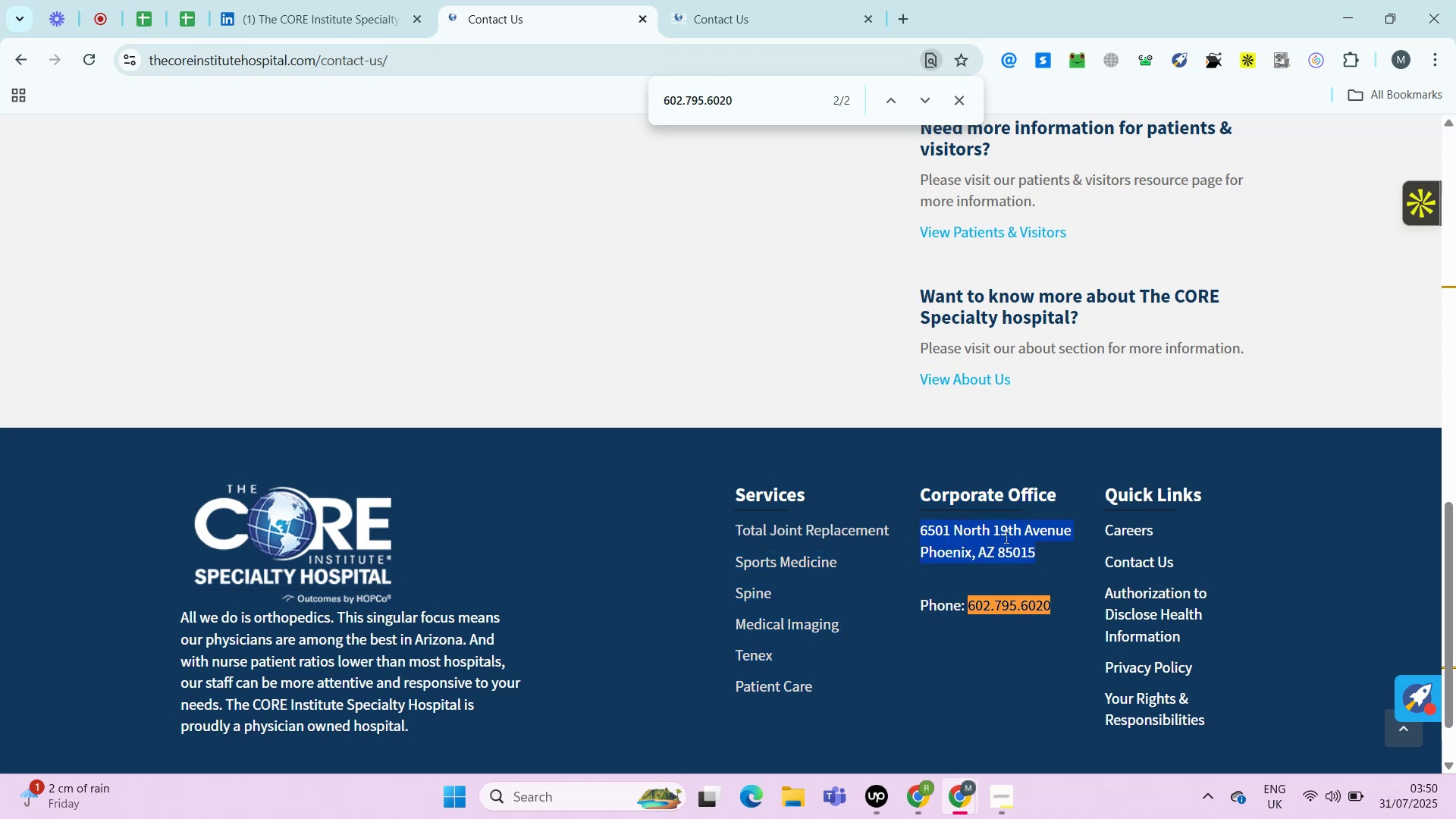 
key(Control+C)
 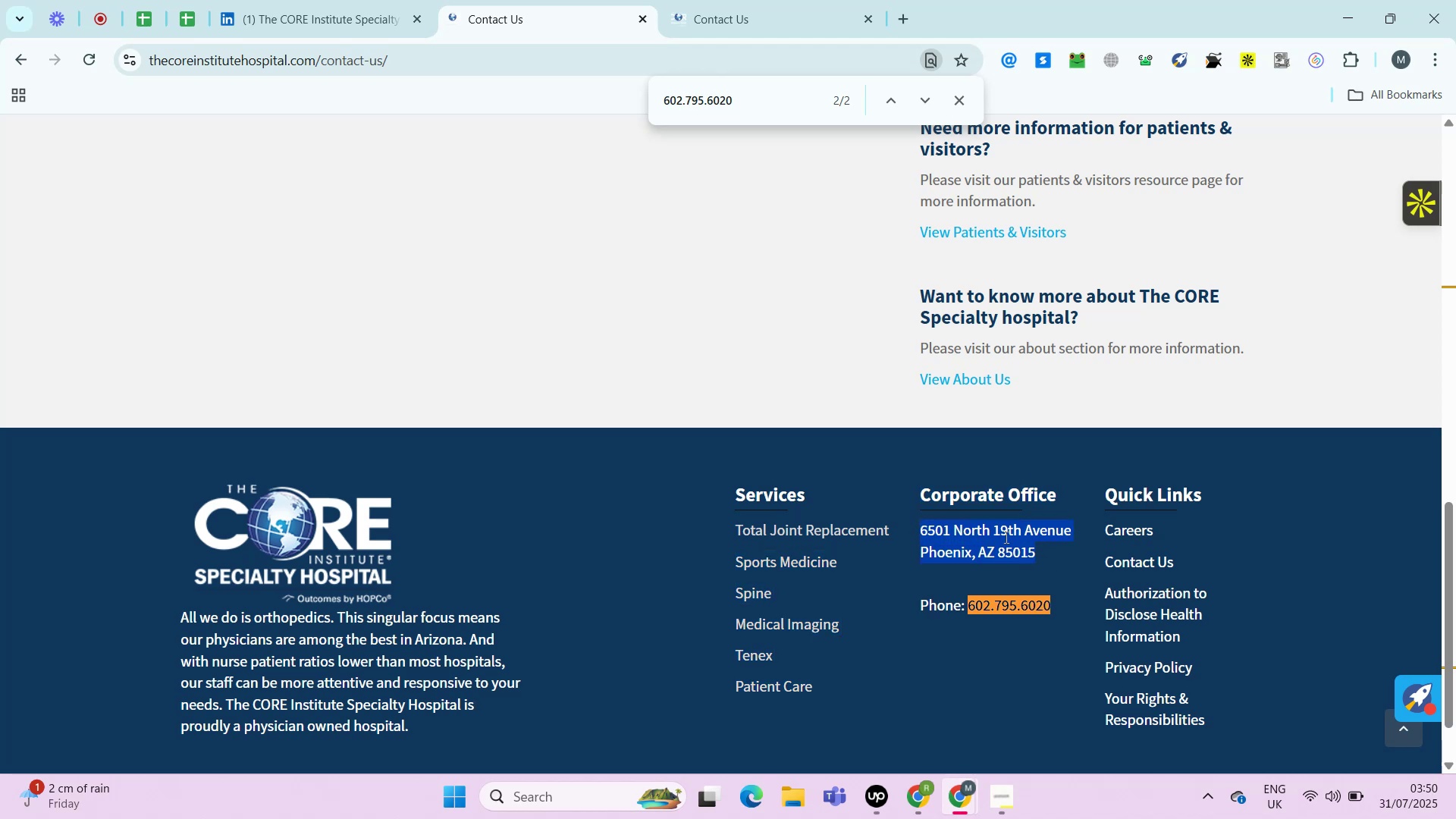 
key(Control+C)
 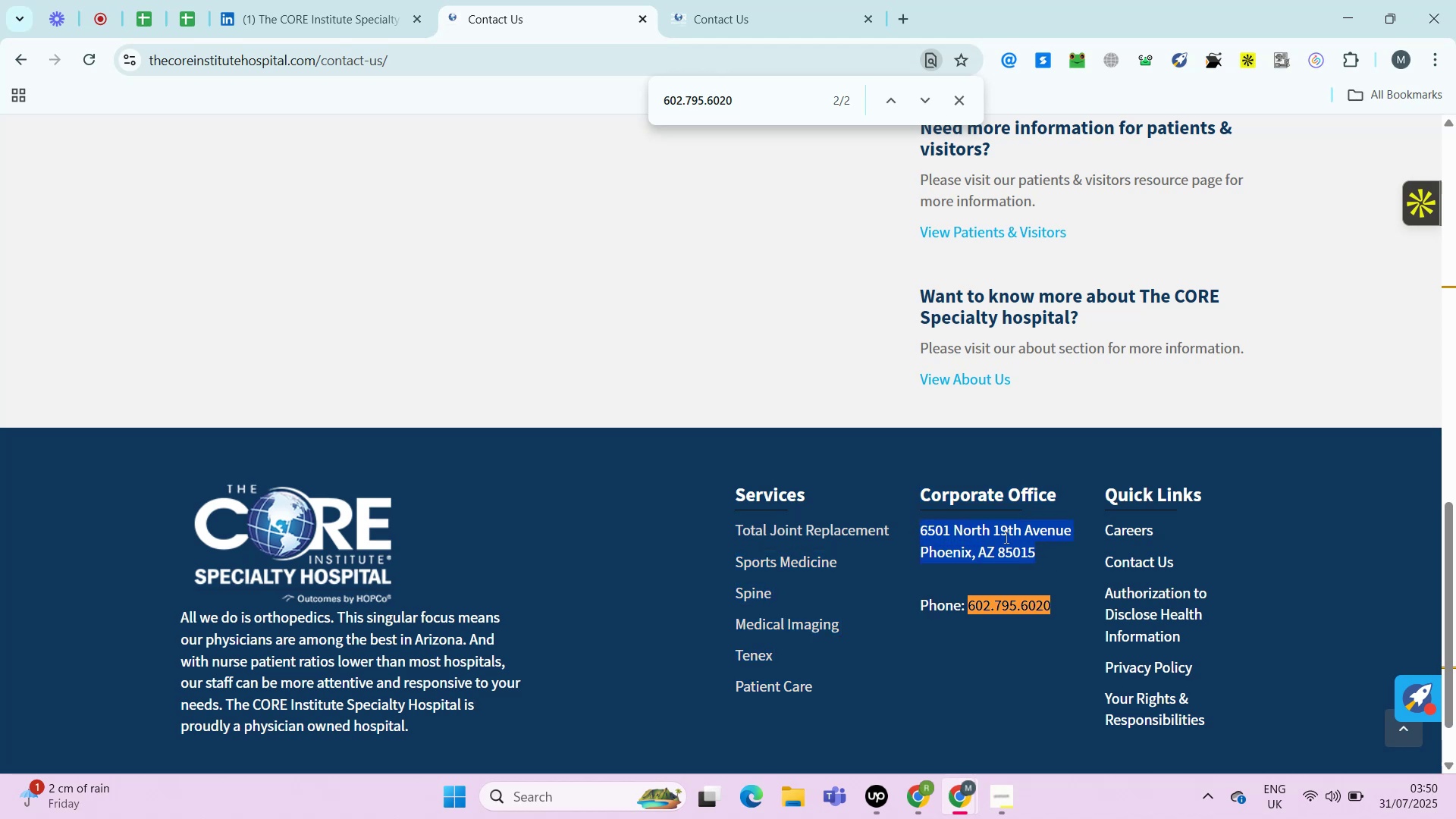 
key(Control+T)
 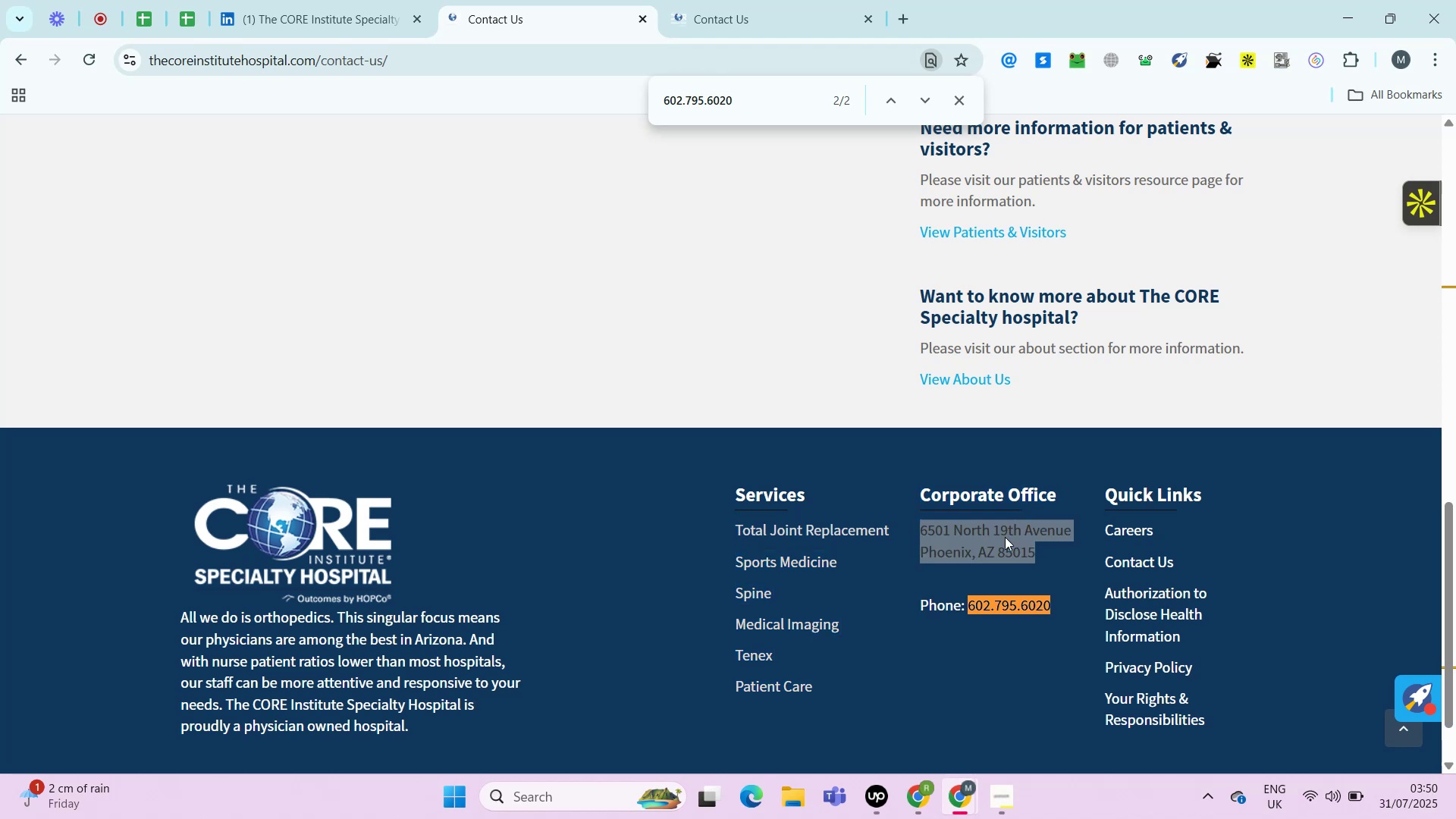 
key(Control+V)
 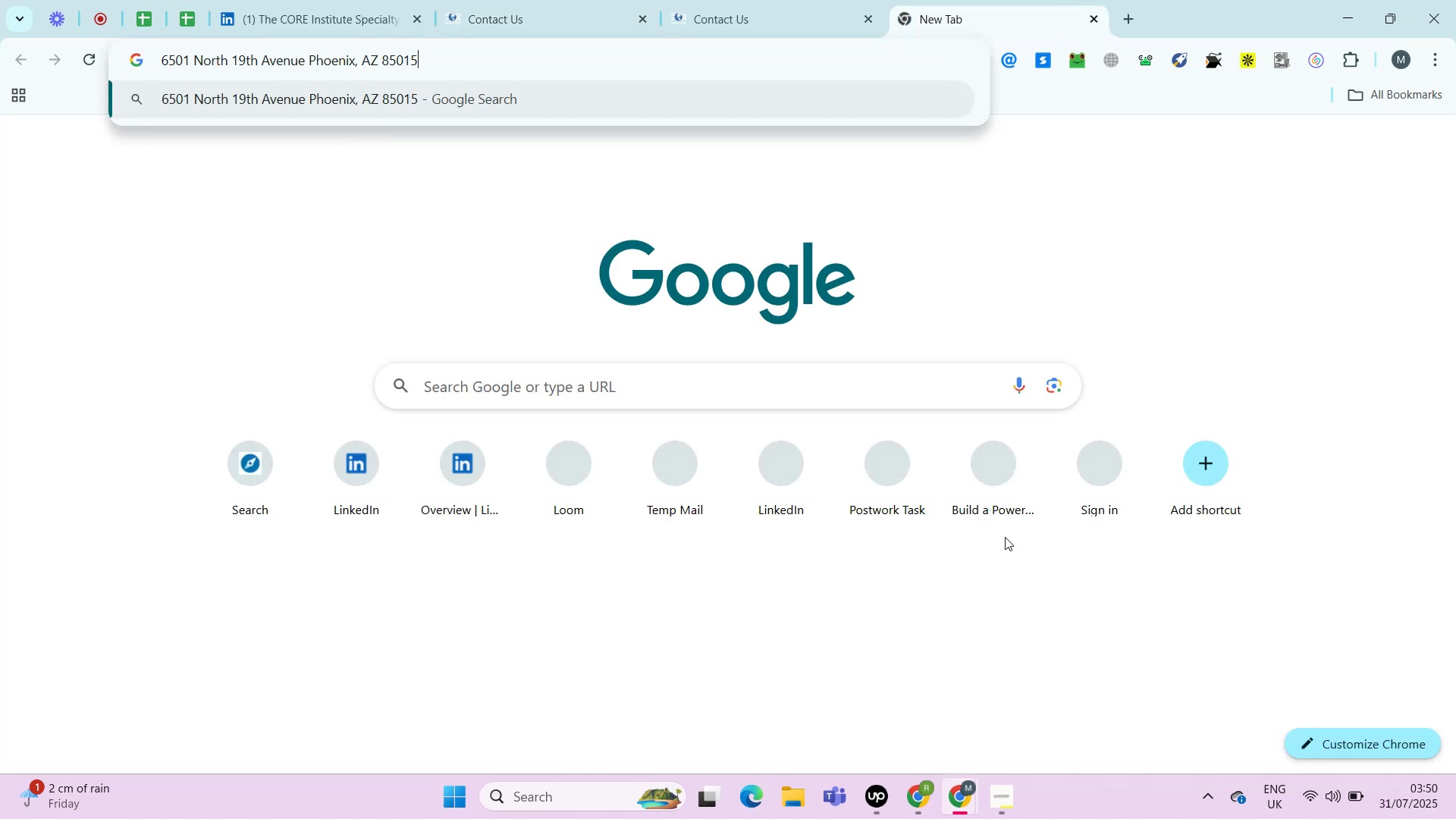 
key(Control+A)
 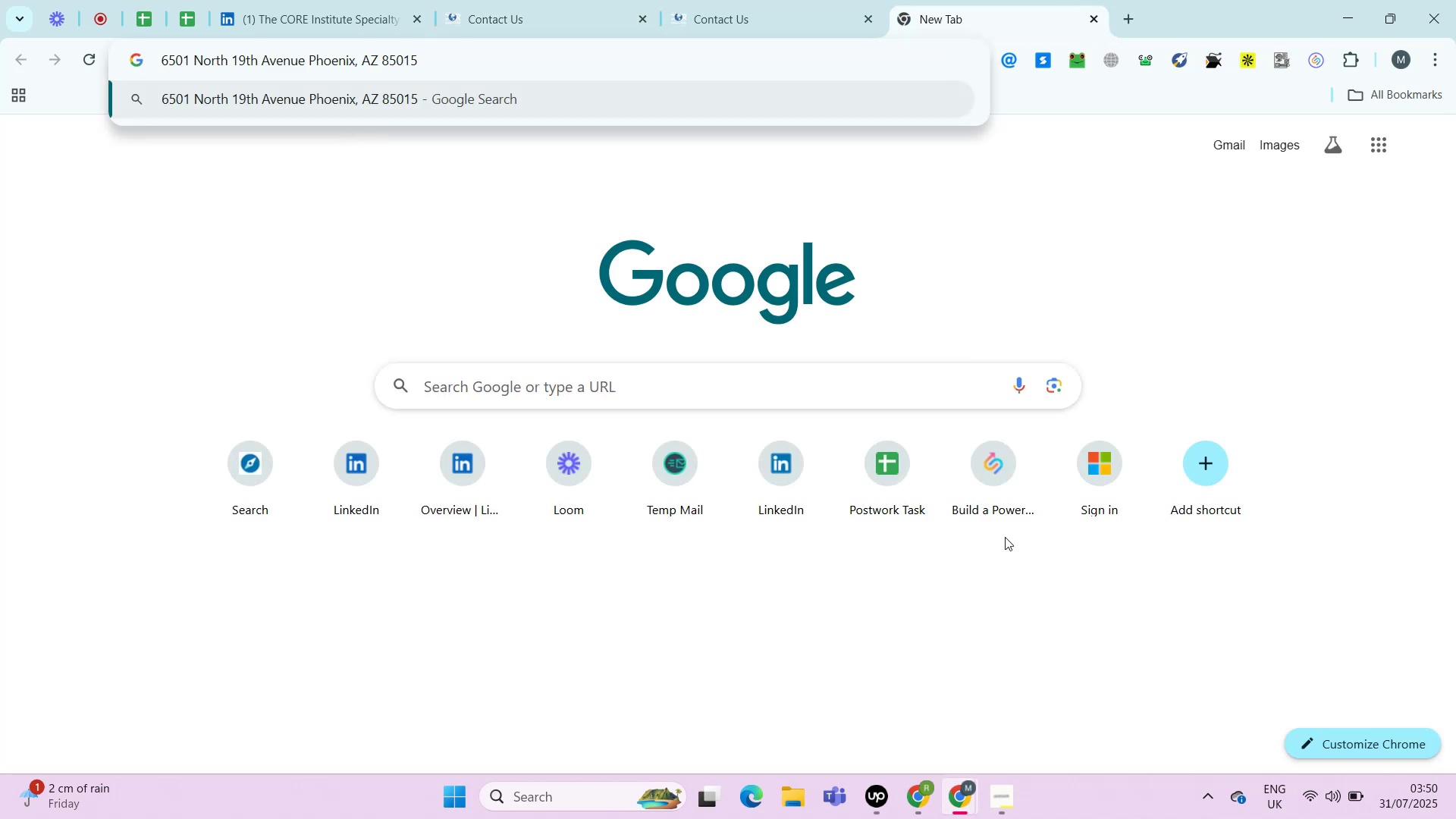 
key(Control+C)
 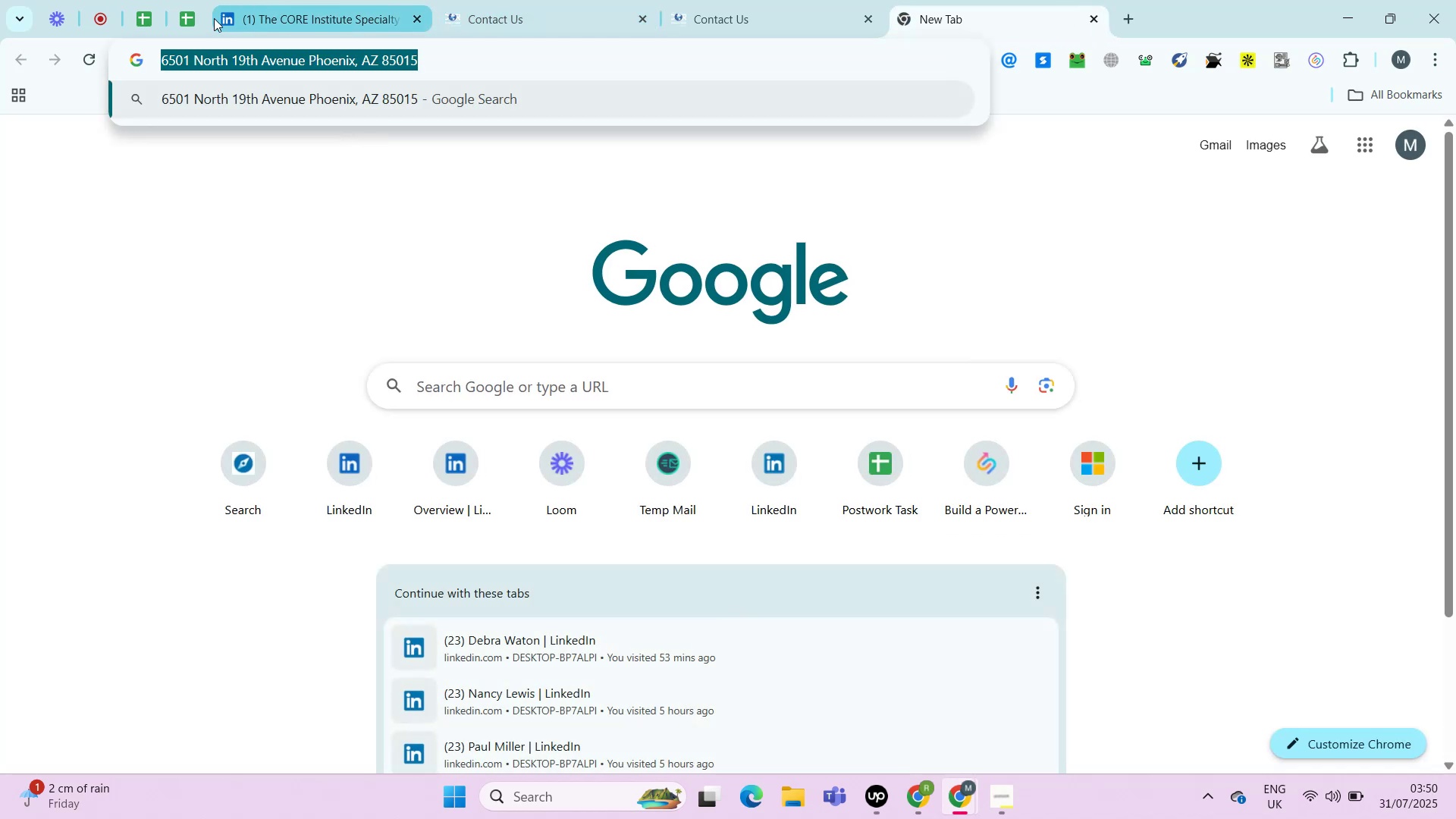 
left_click([193, 20])
 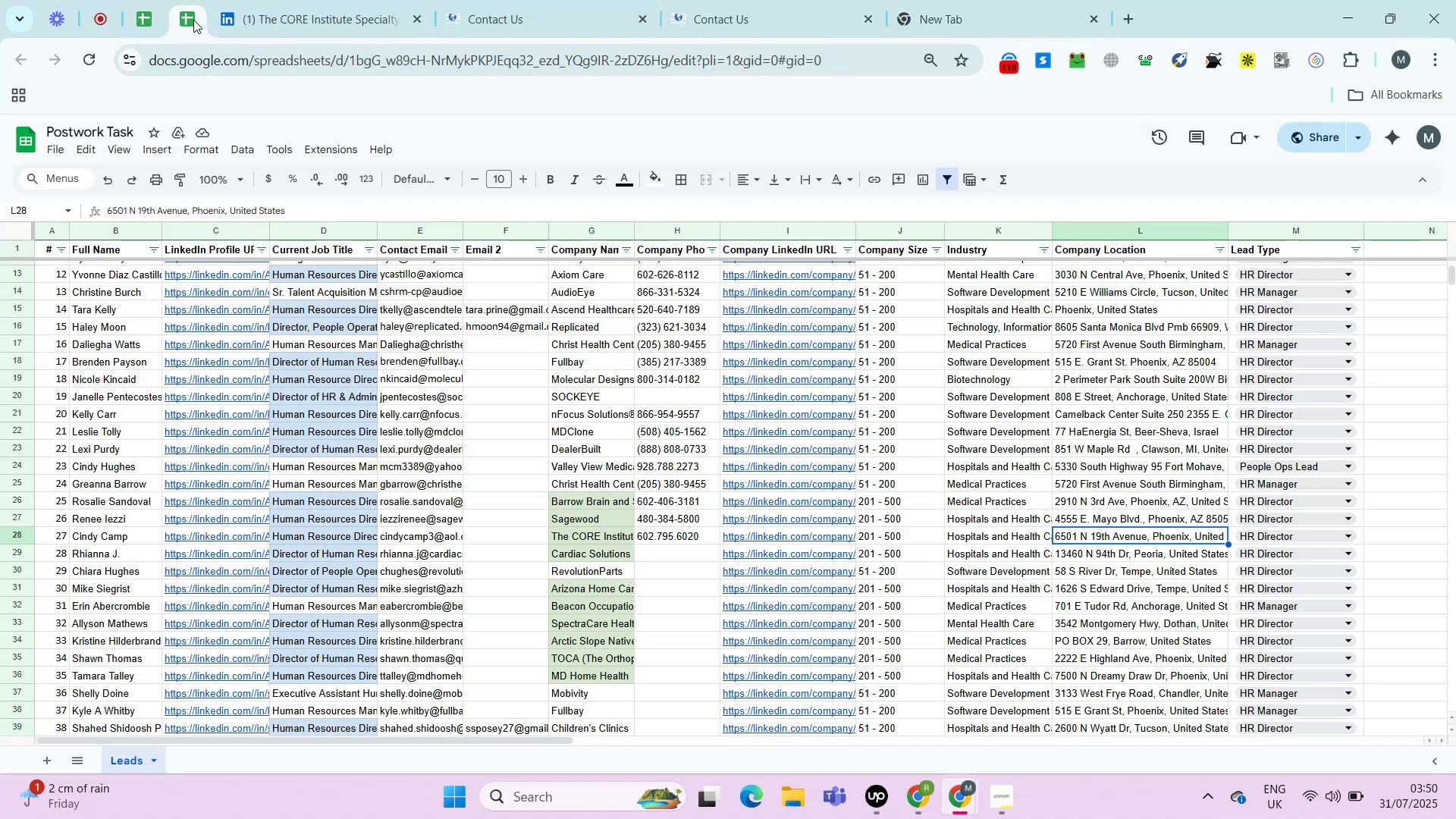 
key(Control+Shift+ShiftLeft)
 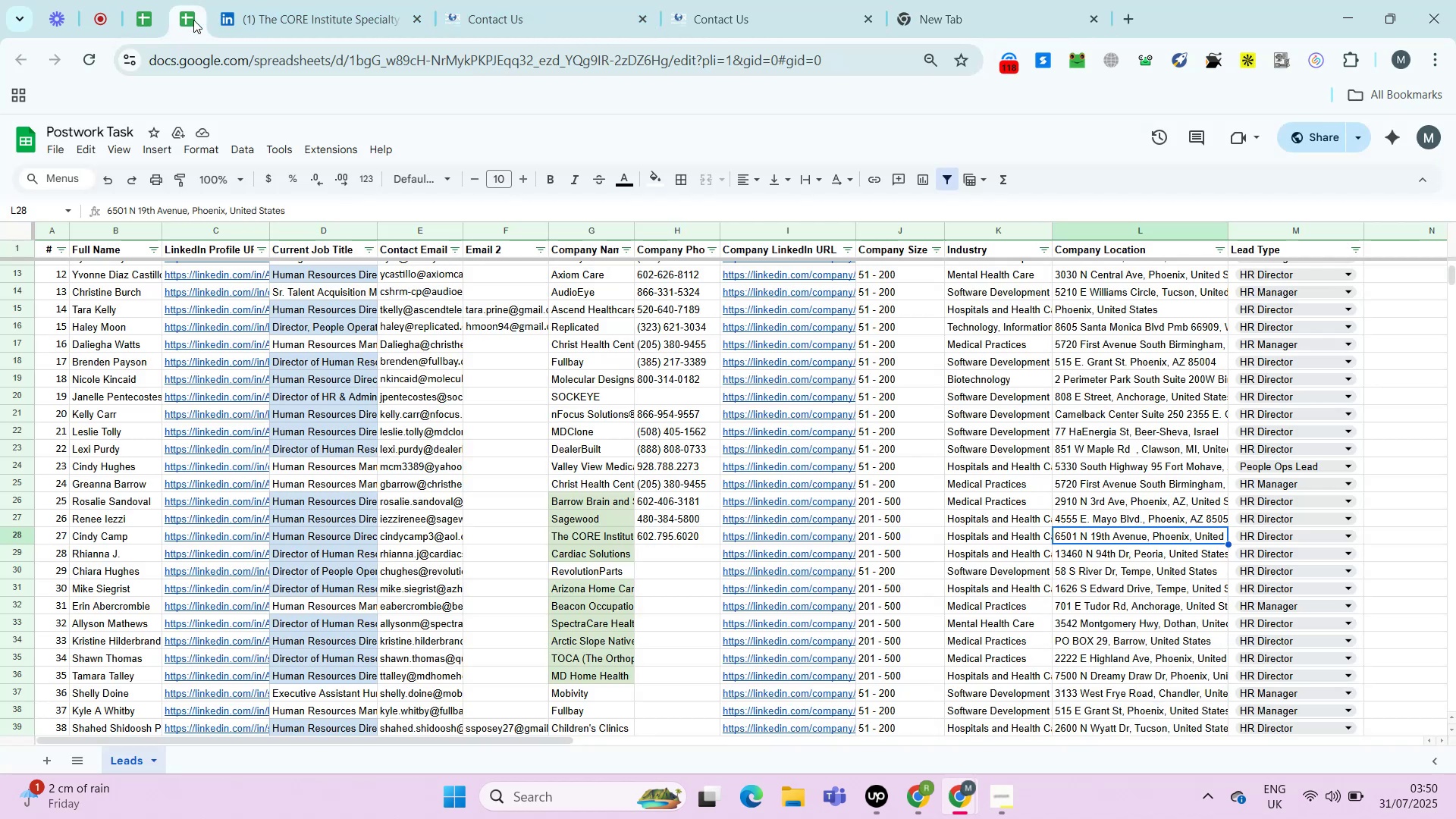 
key(Control+Shift+V)
 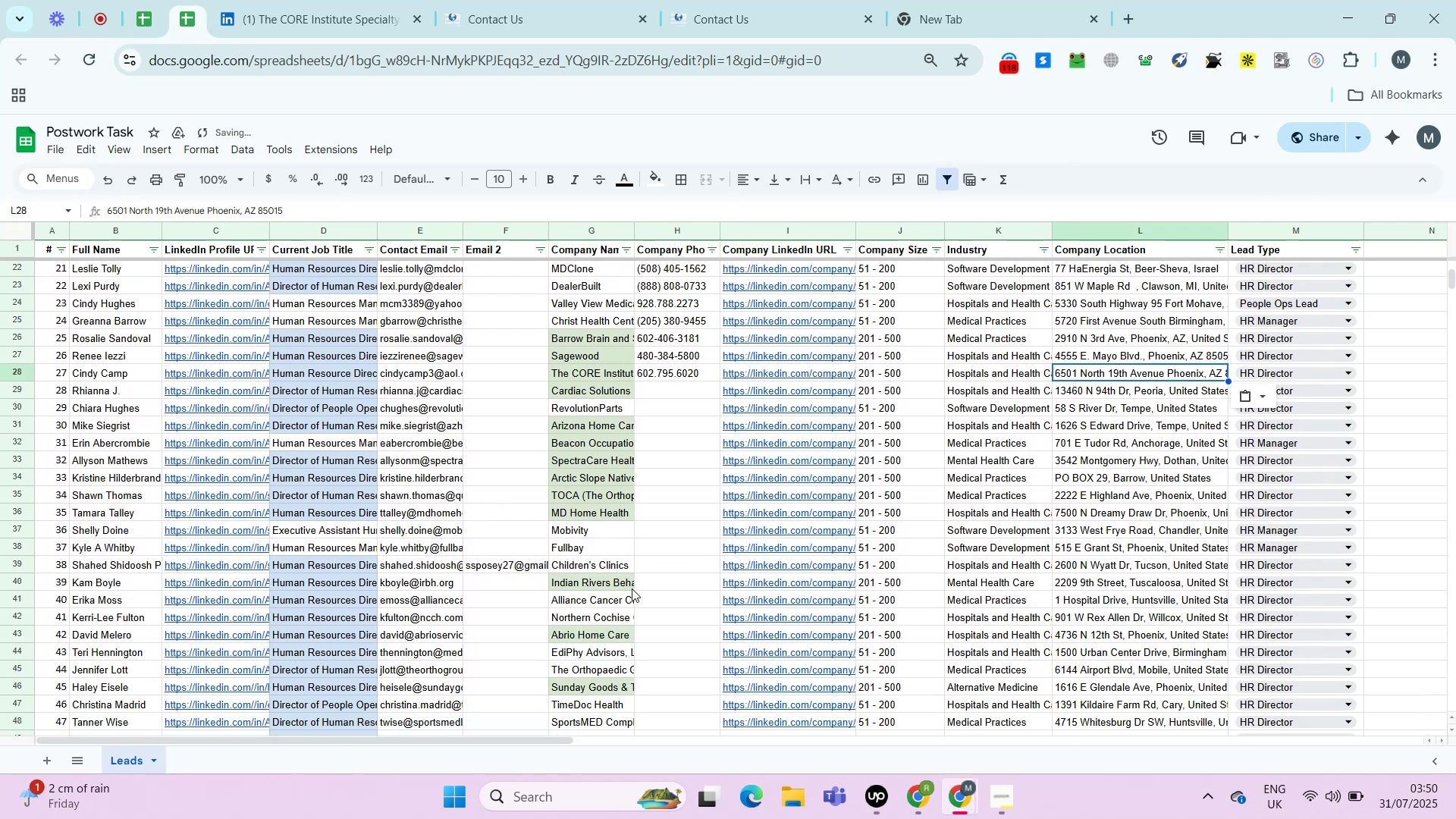 
key(ArrowLeft)
 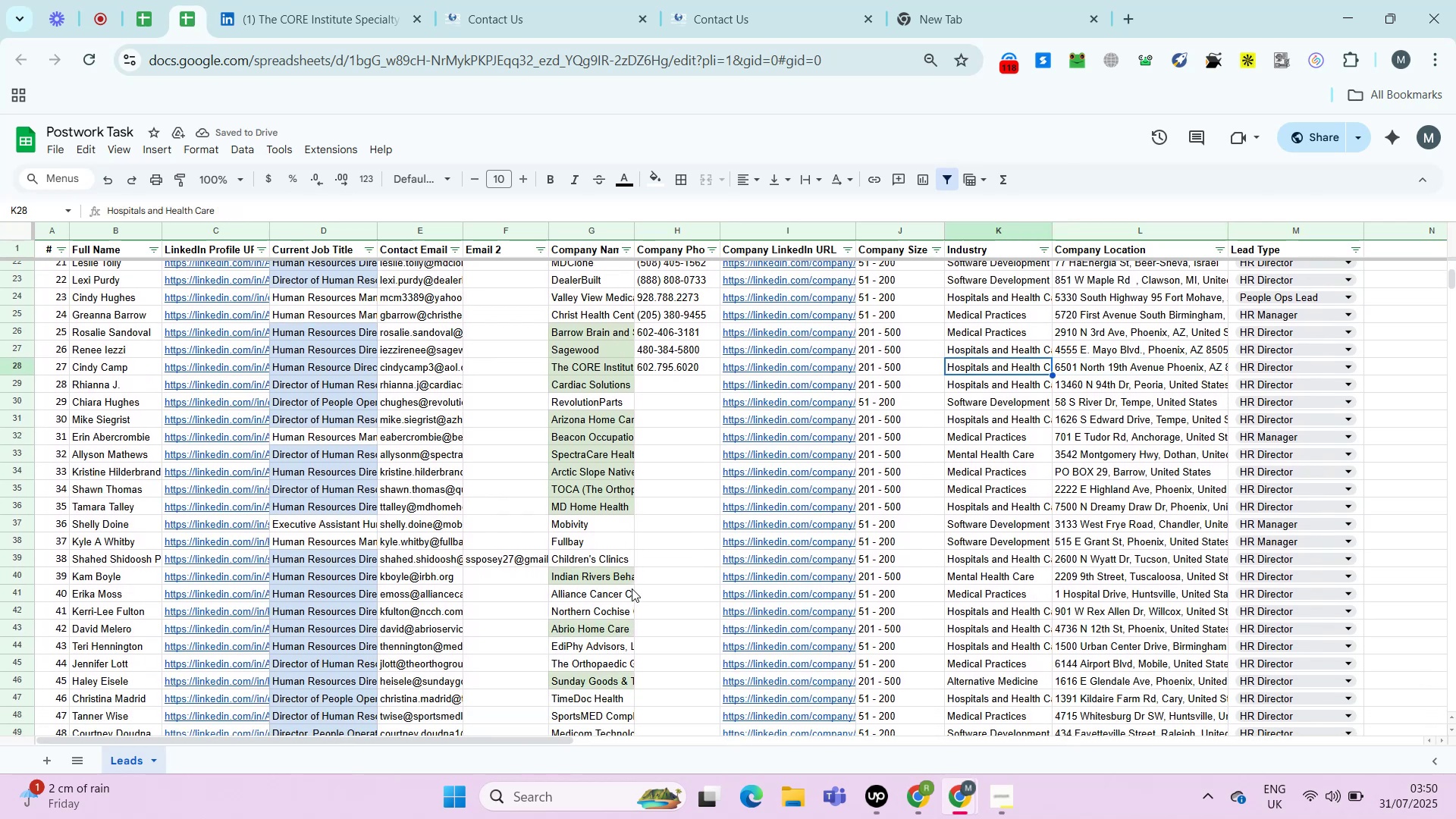 
key(ArrowLeft)
 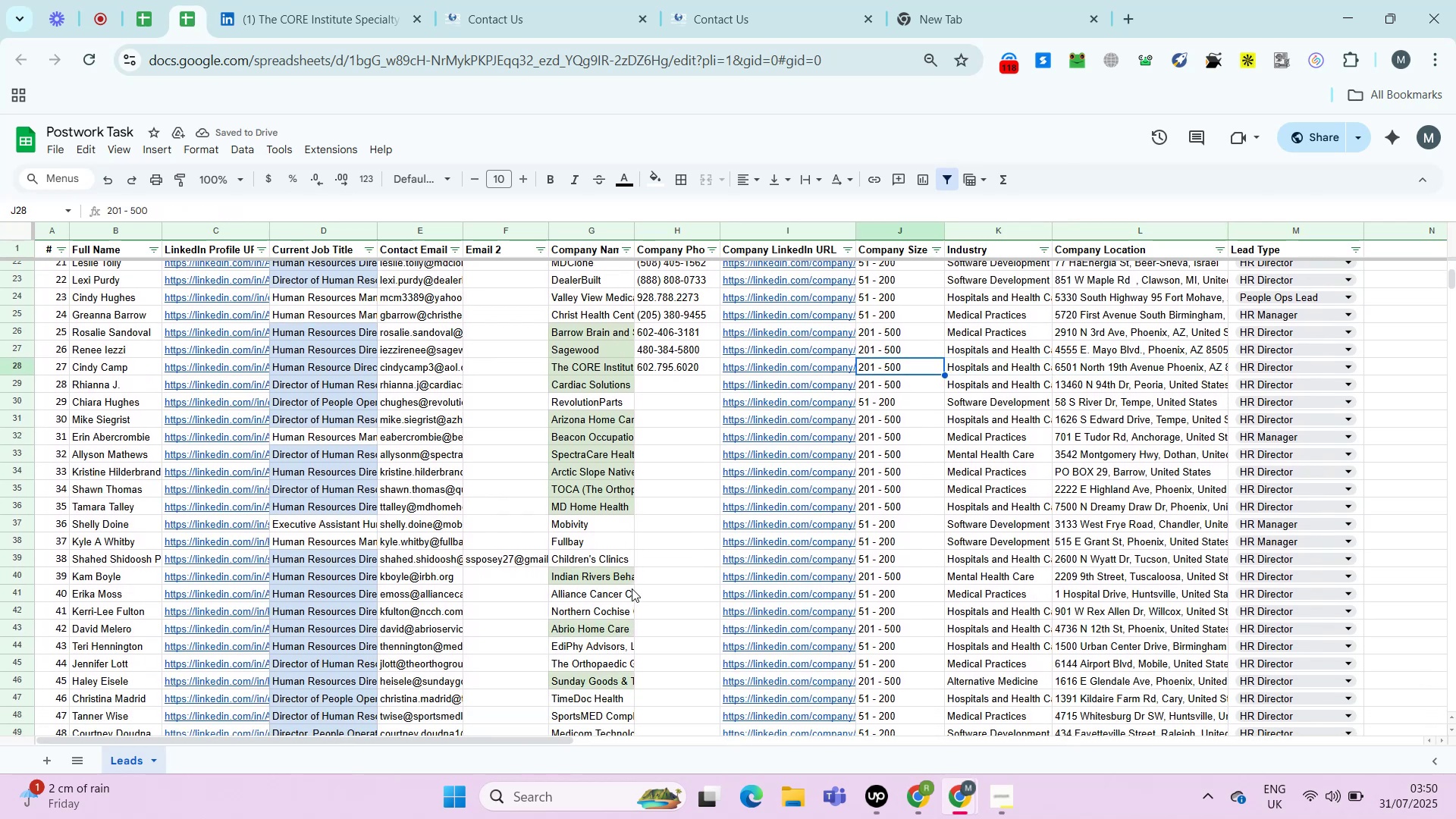 
key(ArrowLeft)
 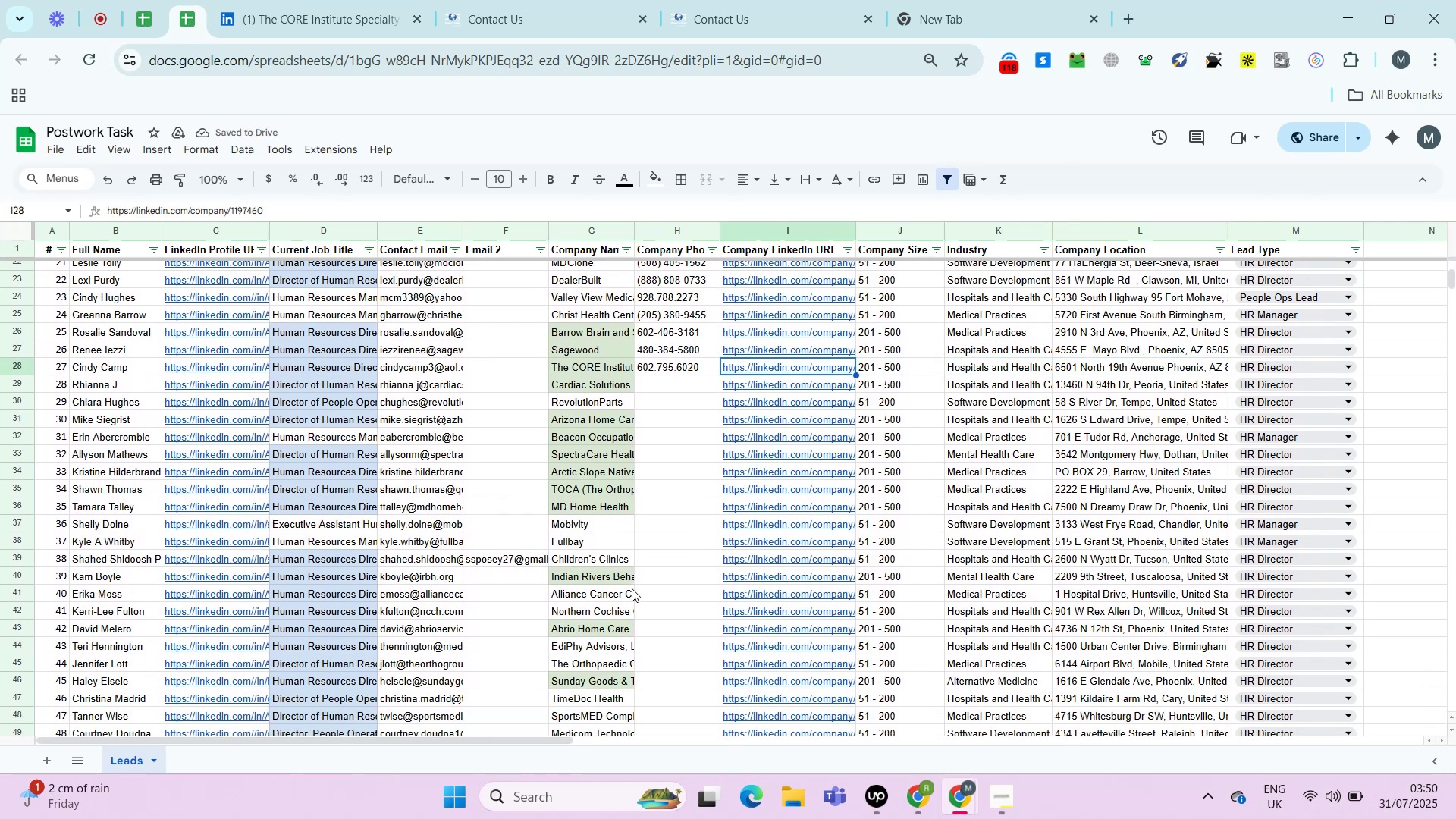 
key(ArrowLeft)
 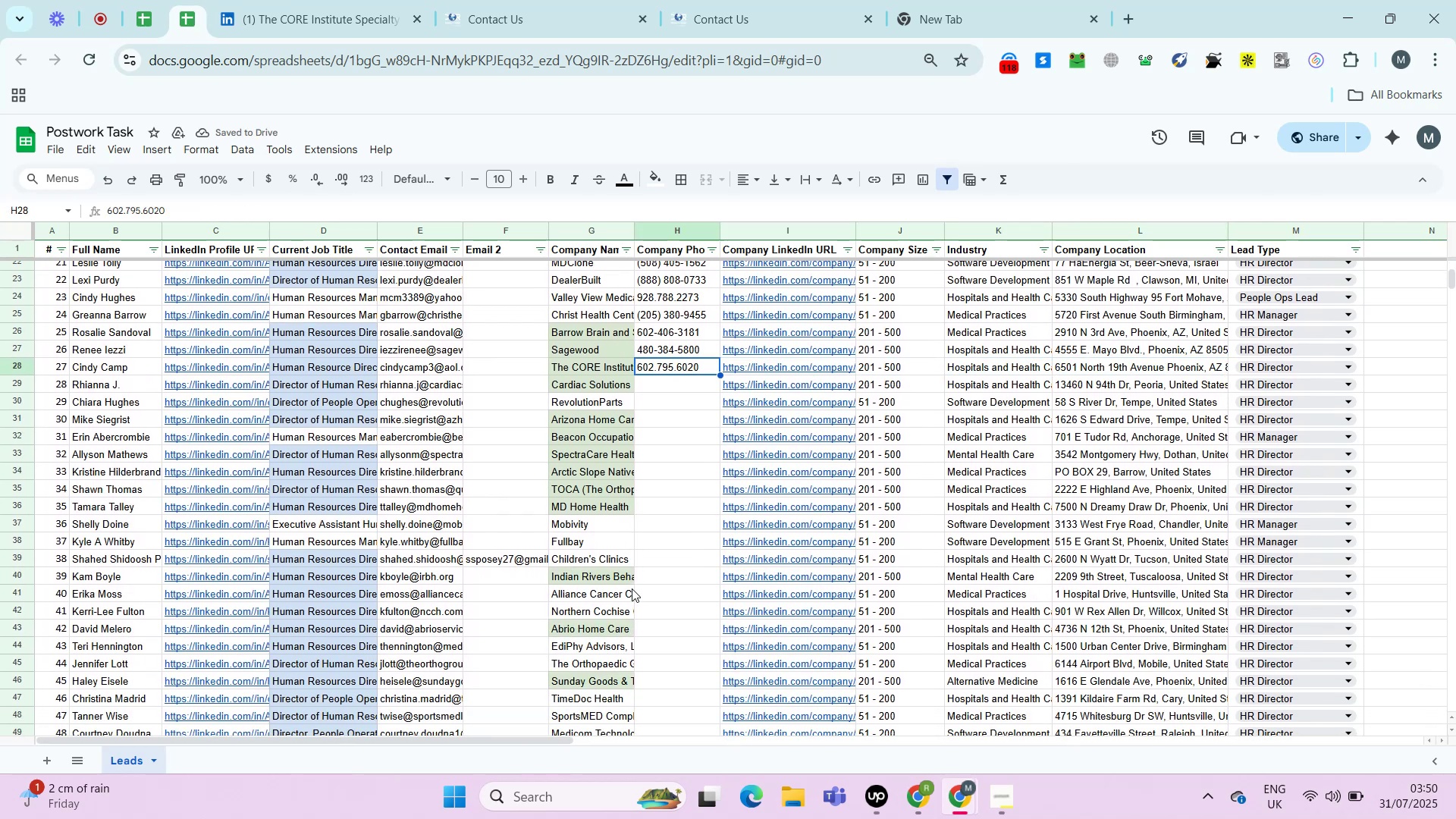 
key(ArrowDown)
 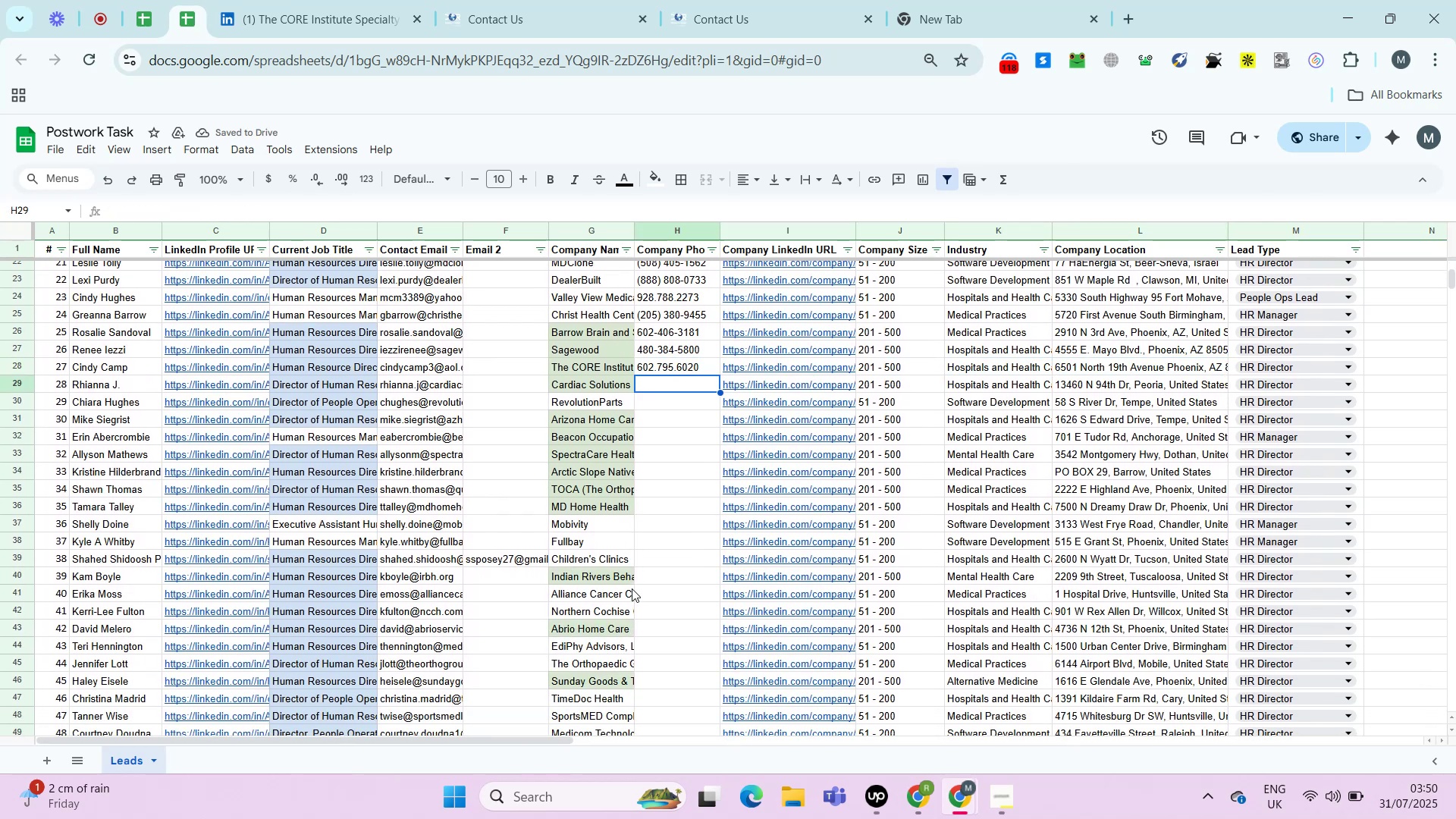 
key(ArrowRight)
 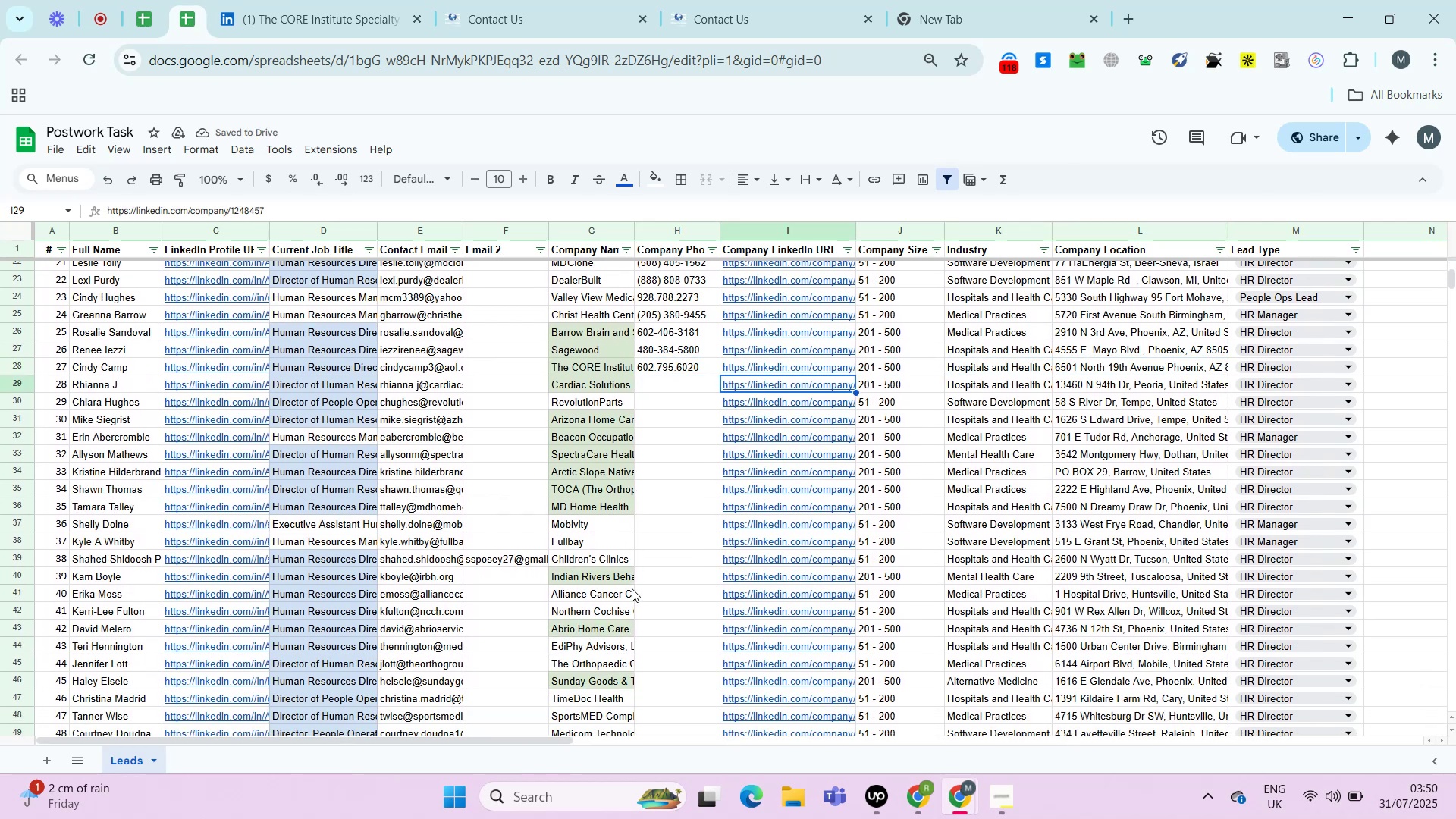 
key(Alt+AltLeft)
 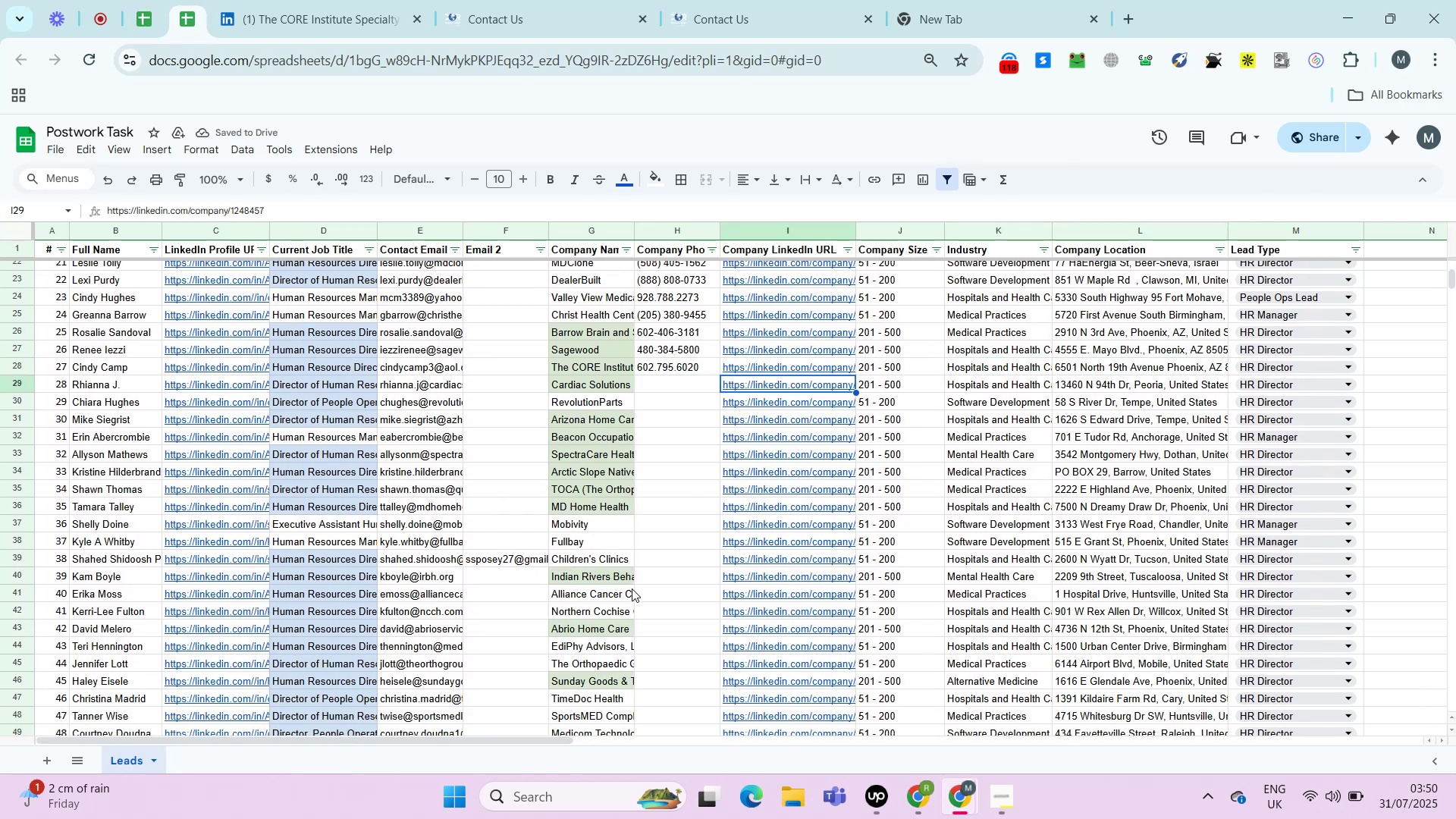 
key(Alt+Enter)
 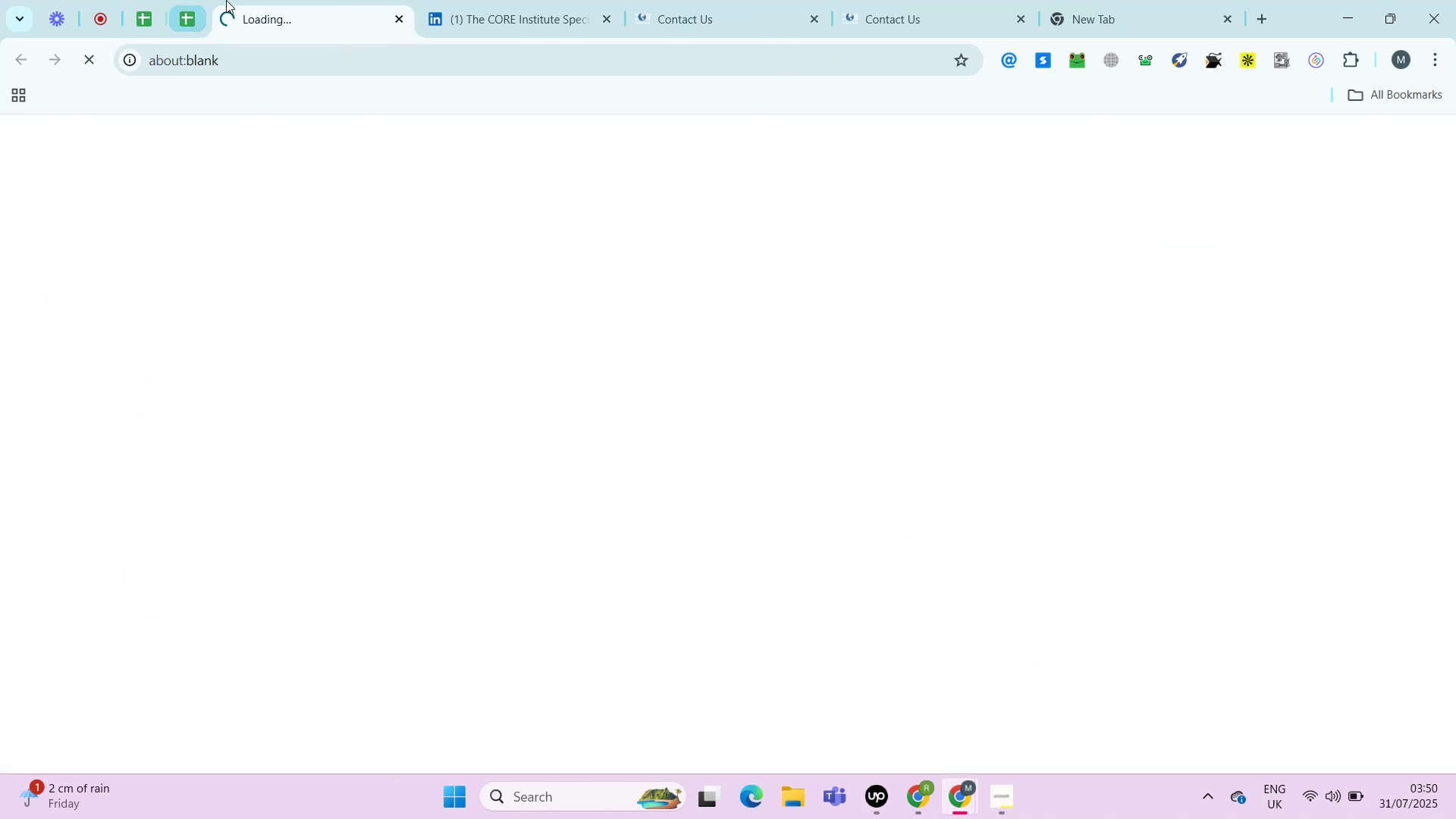 
right_click([337, 11])
 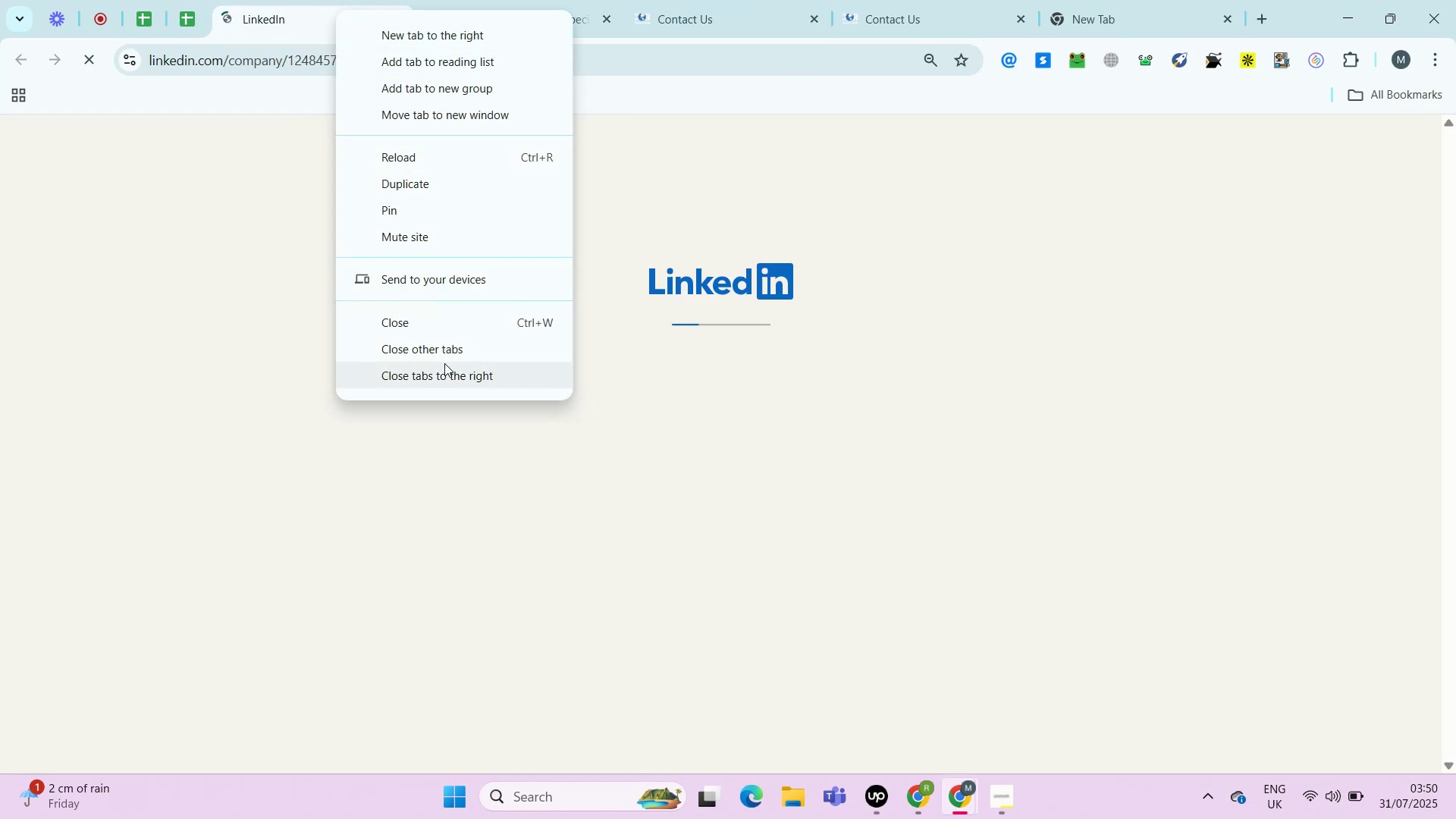 
left_click([444, 363])
 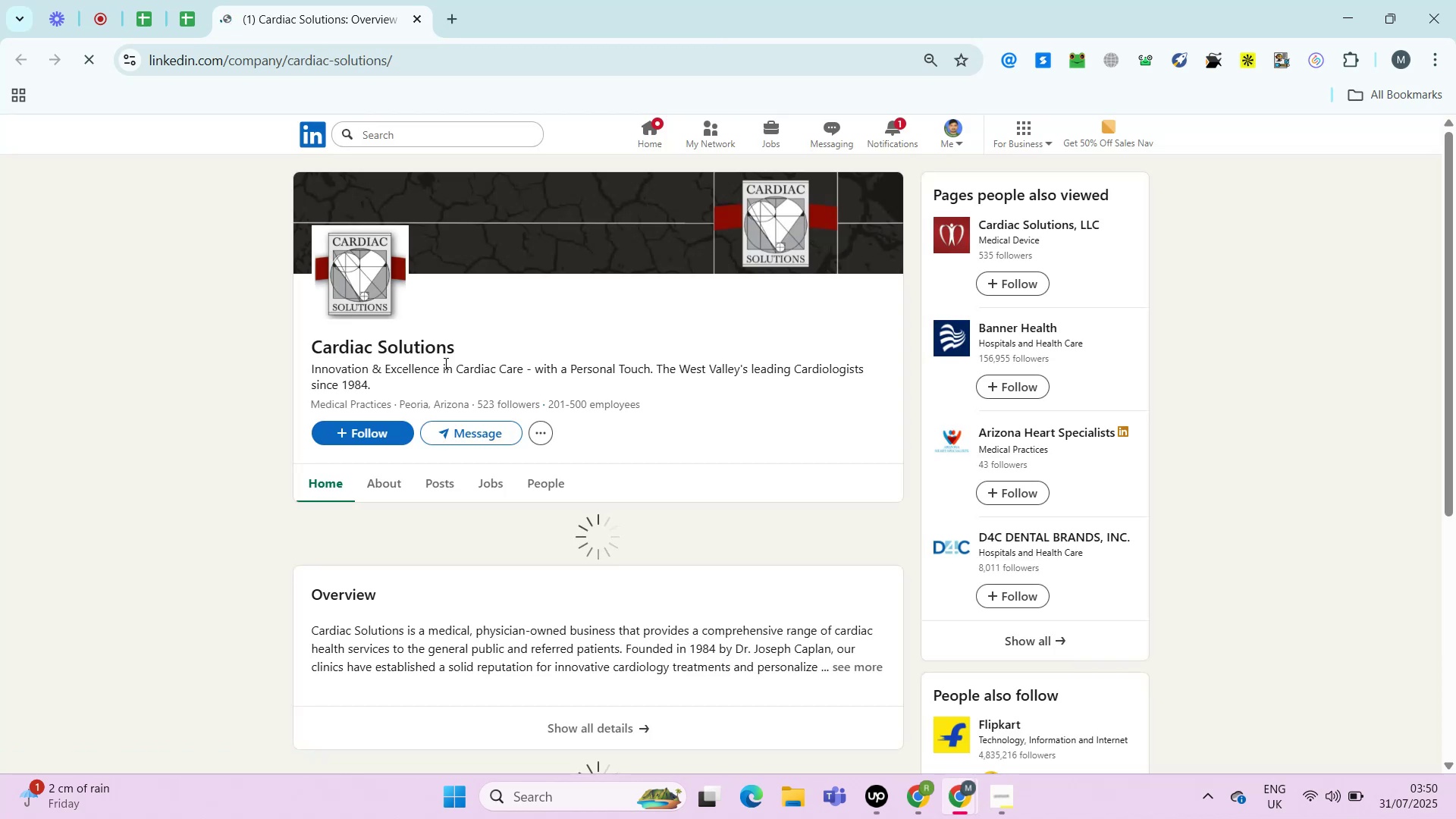 
wait(12.82)
 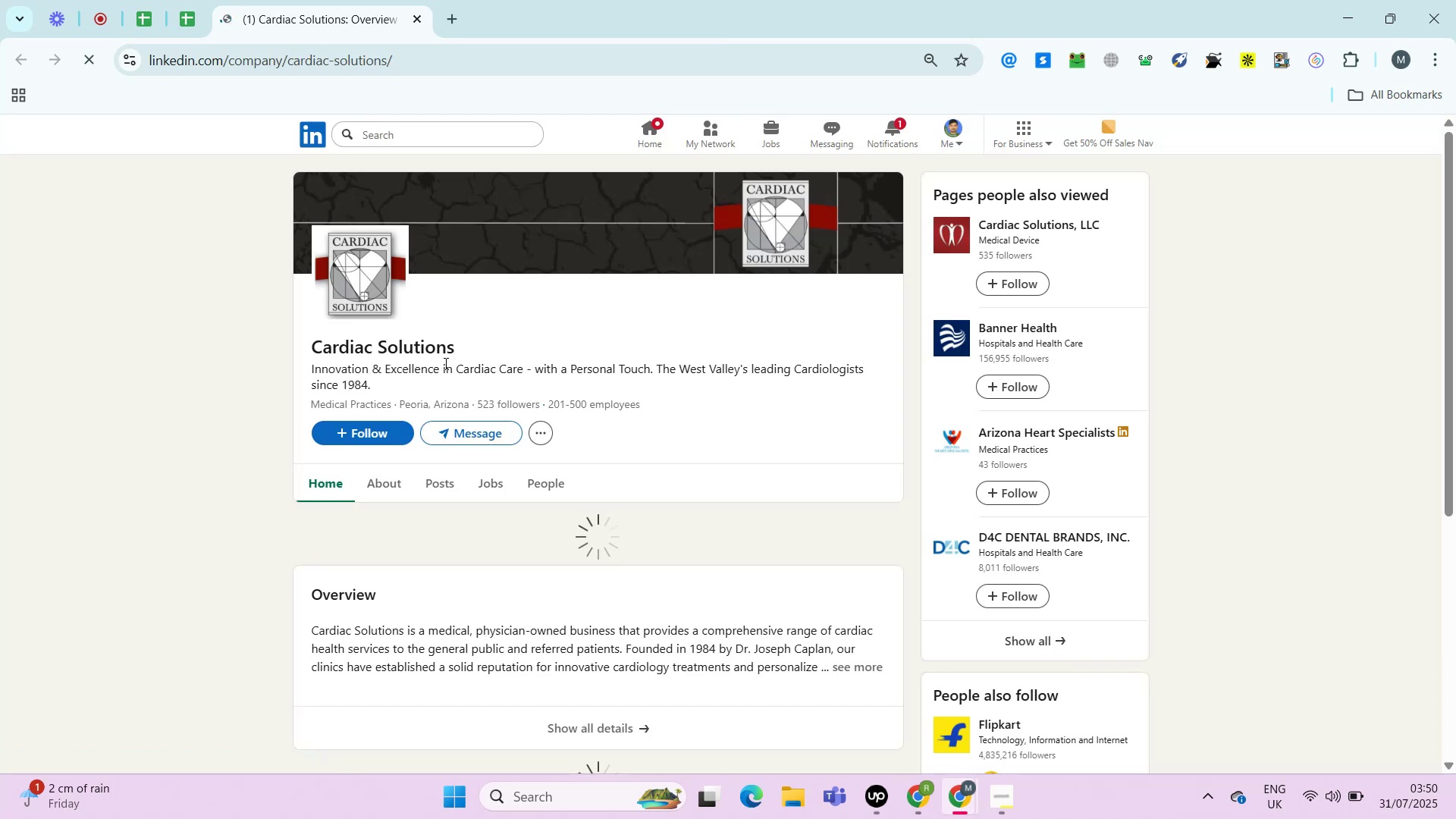 
left_click([385, 483])
 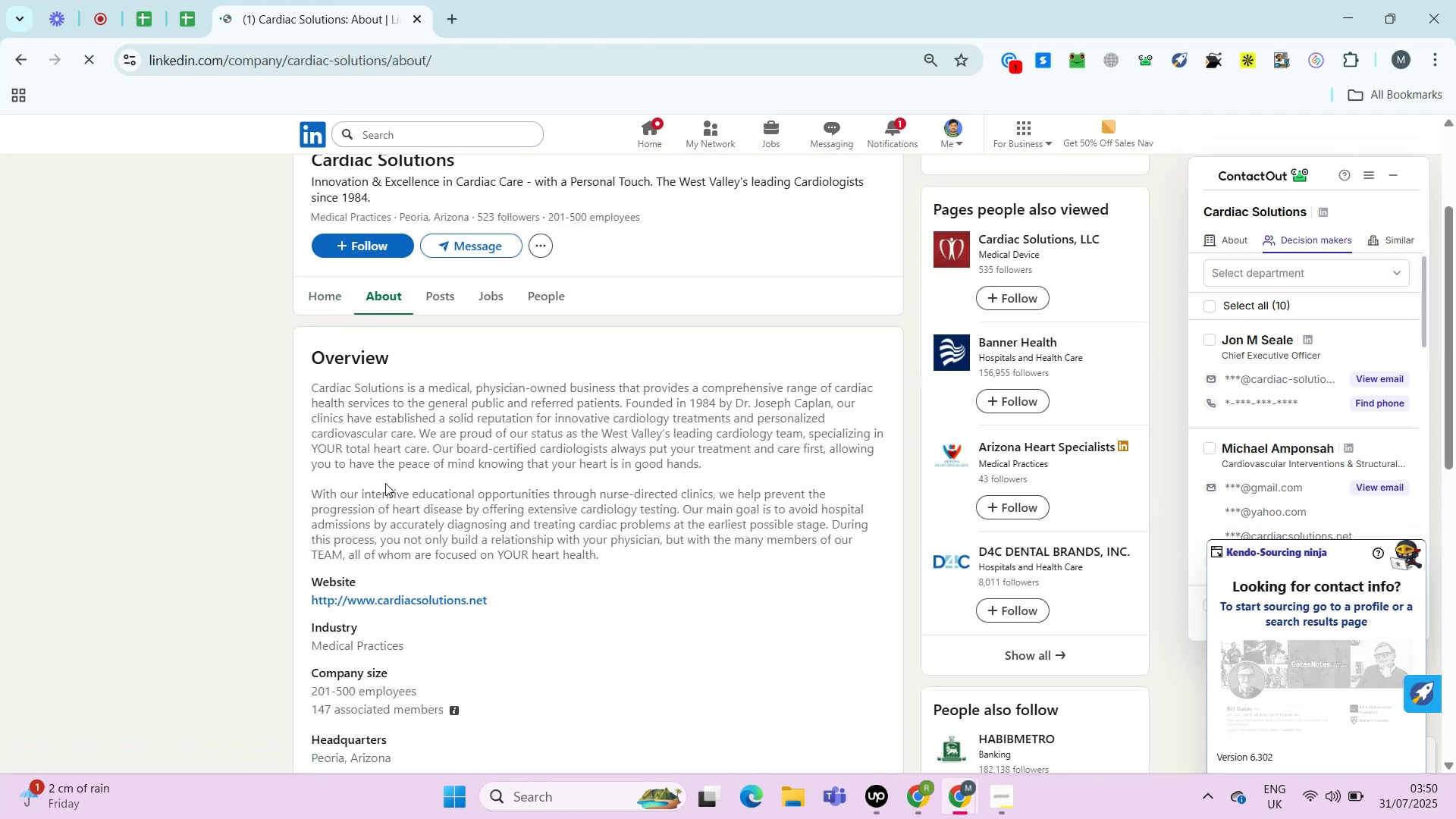 
hold_key(key=ControlLeft, duration=0.89)
left_click([416, 599])
 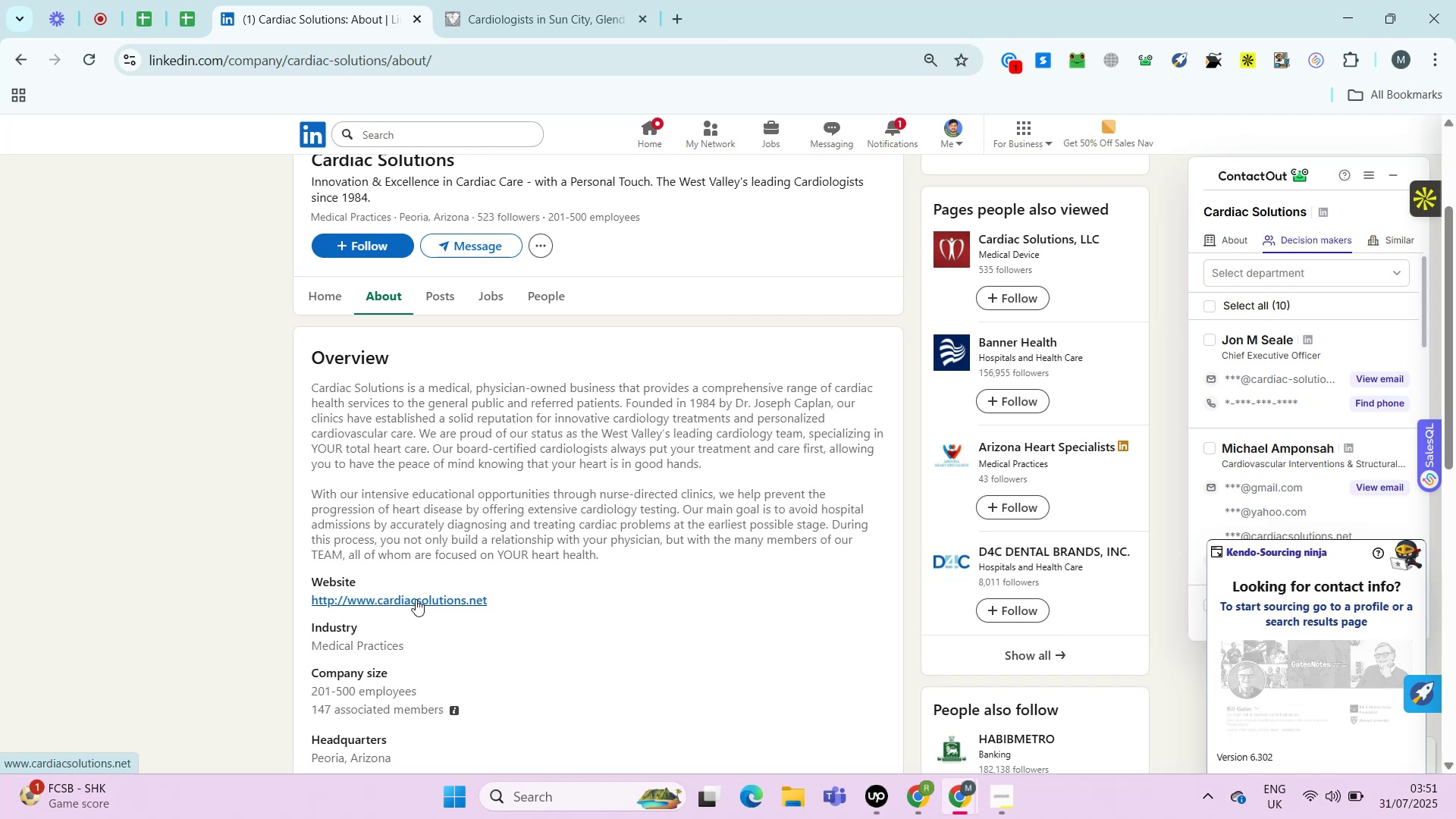 
wait(51.92)
 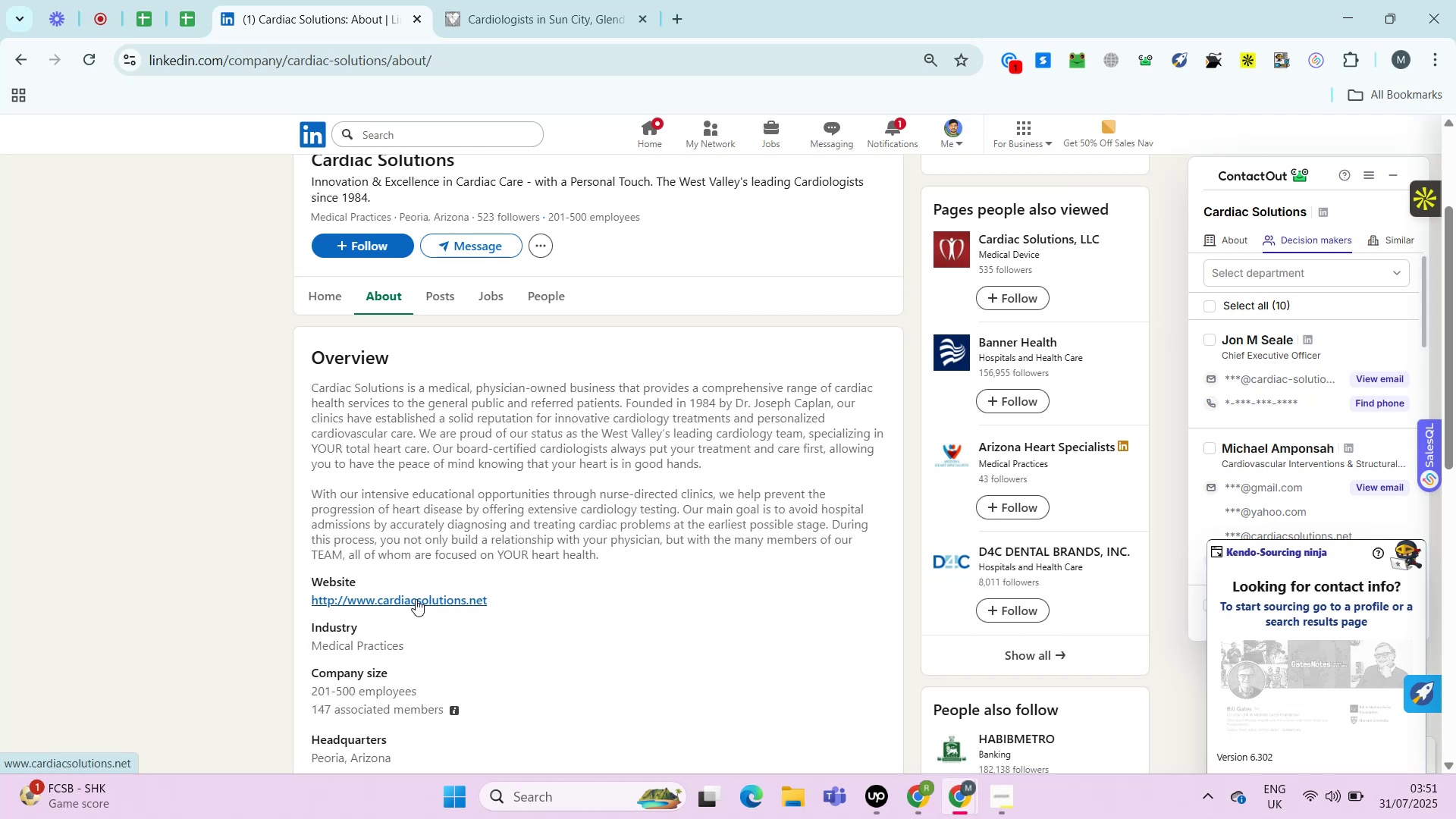 
left_click([450, 8])
 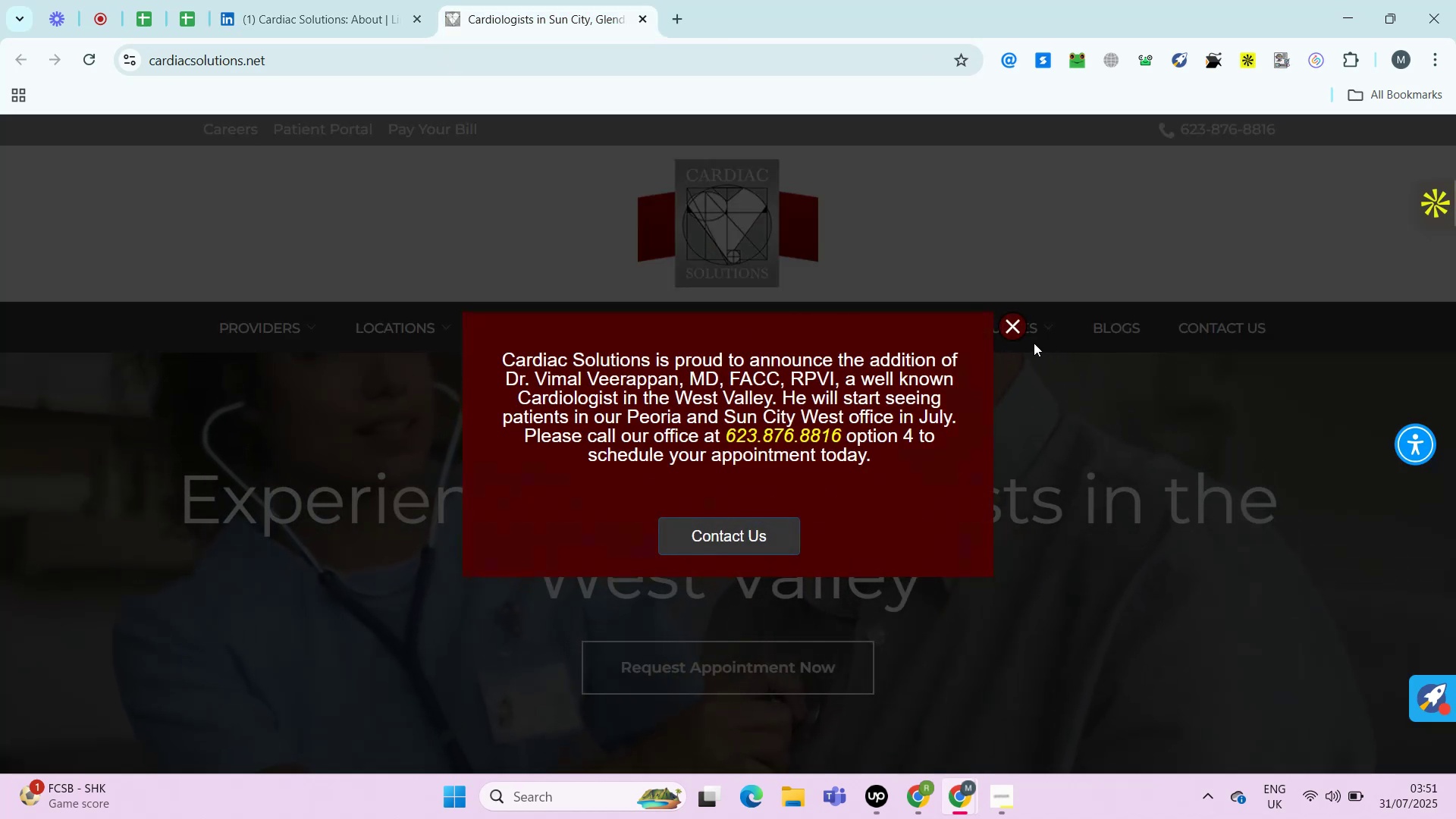 
left_click([1019, 329])
 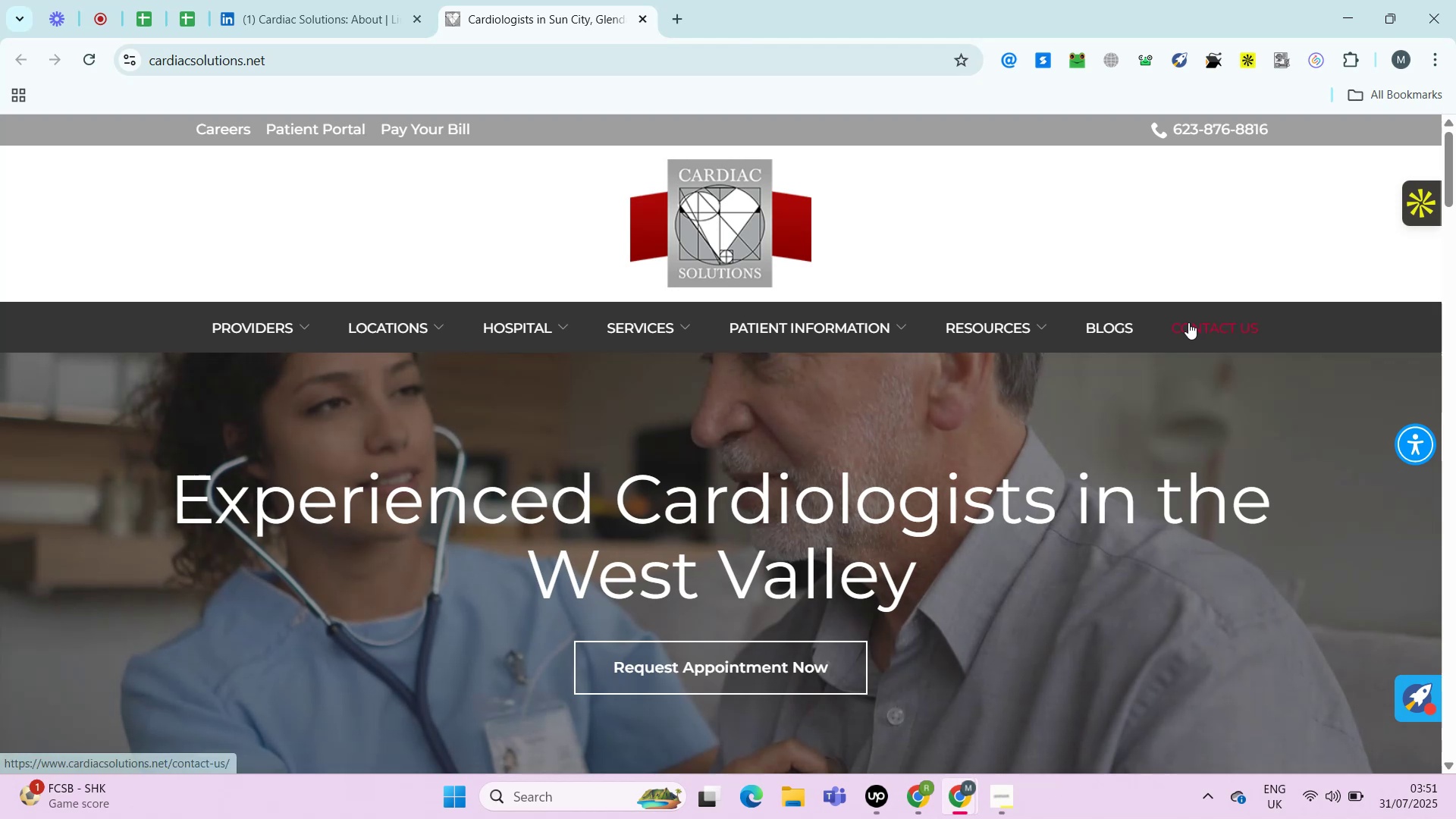 
right_click([1188, 322])
 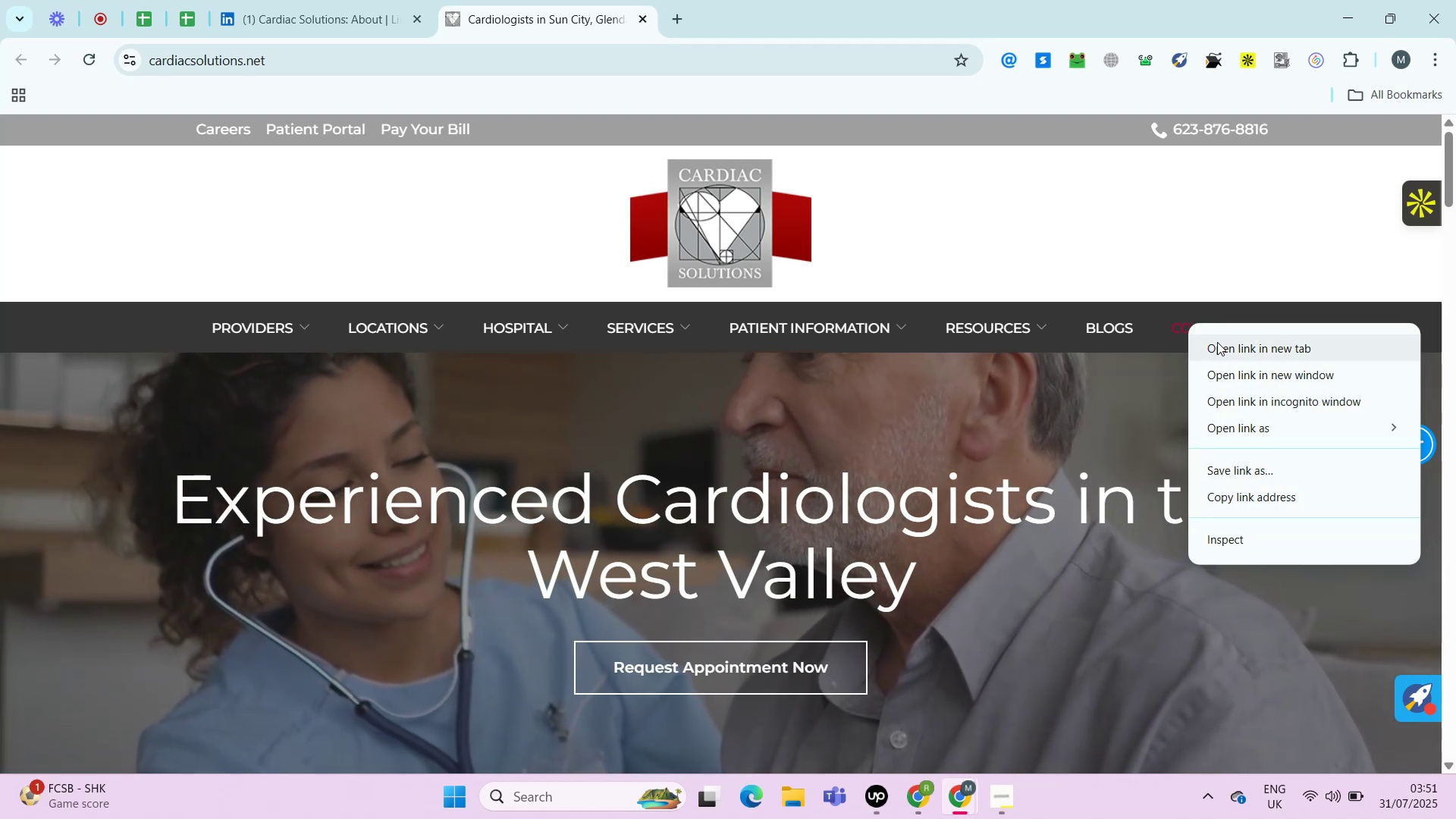 
left_click([1217, 342])
 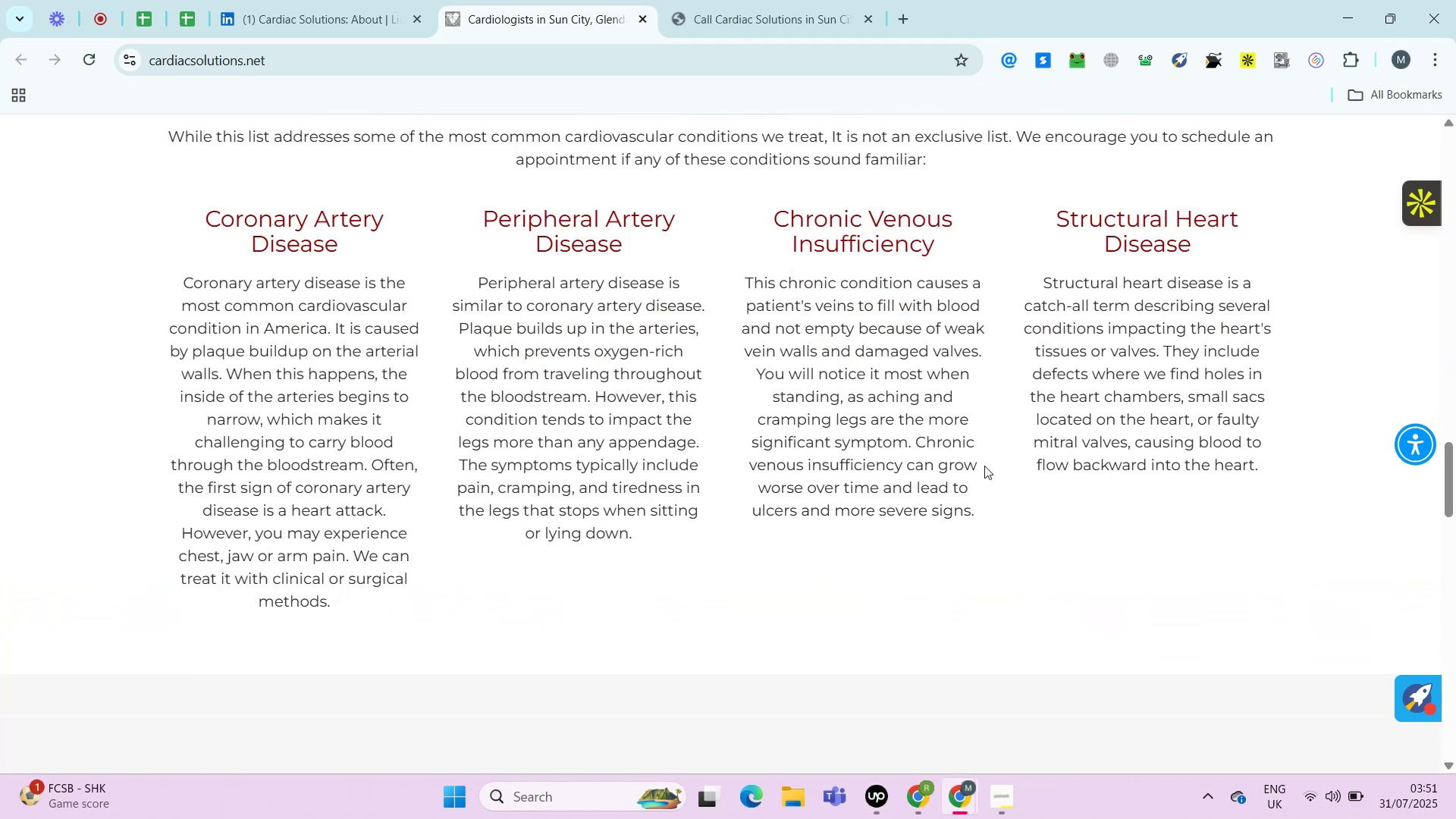 
wait(9.4)
 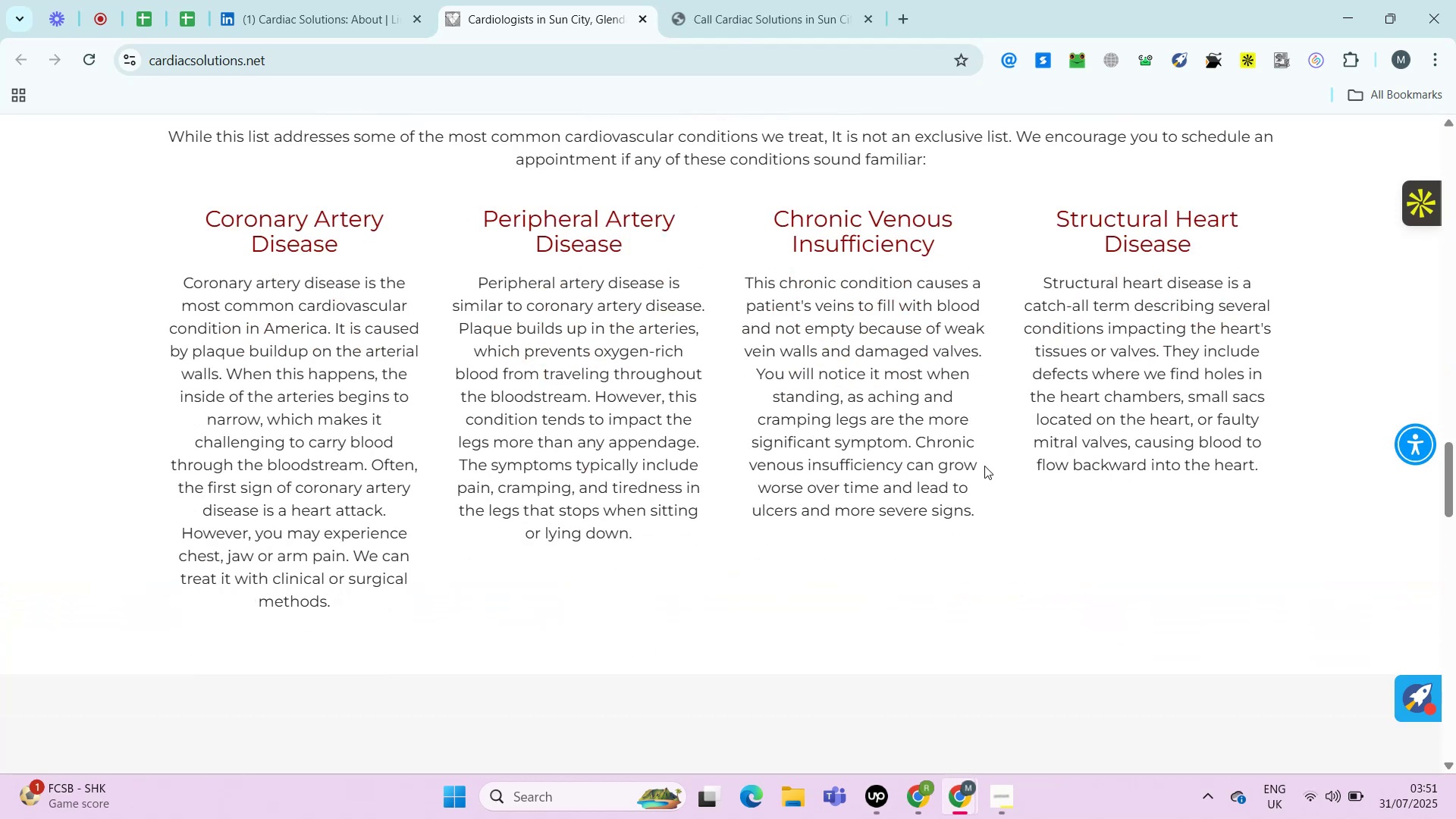 
left_click_drag(start_coordinate=[731, 425], to_coordinate=[541, 420])
 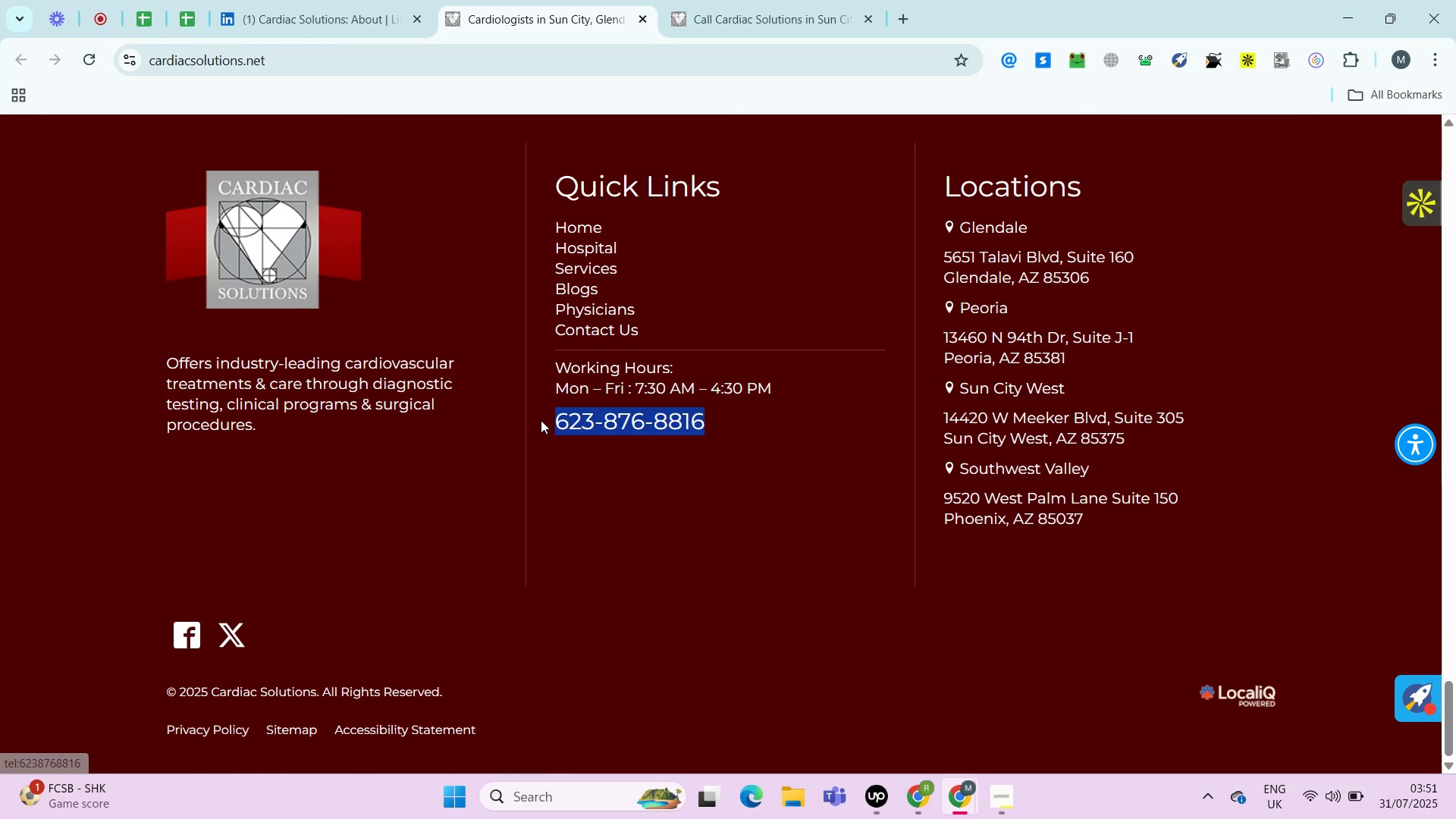 
key(Control+C)
 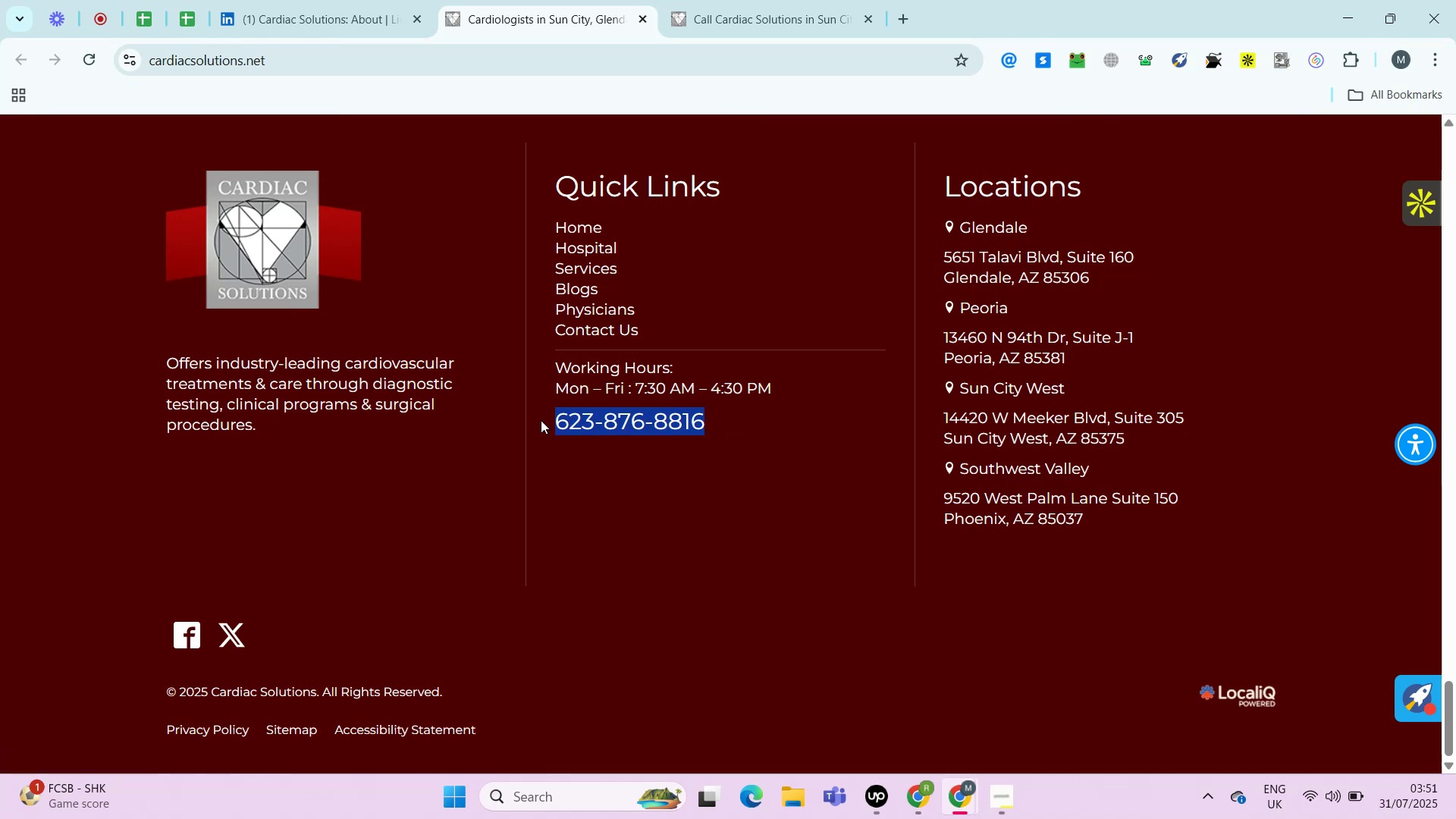 
key(Control+C)
 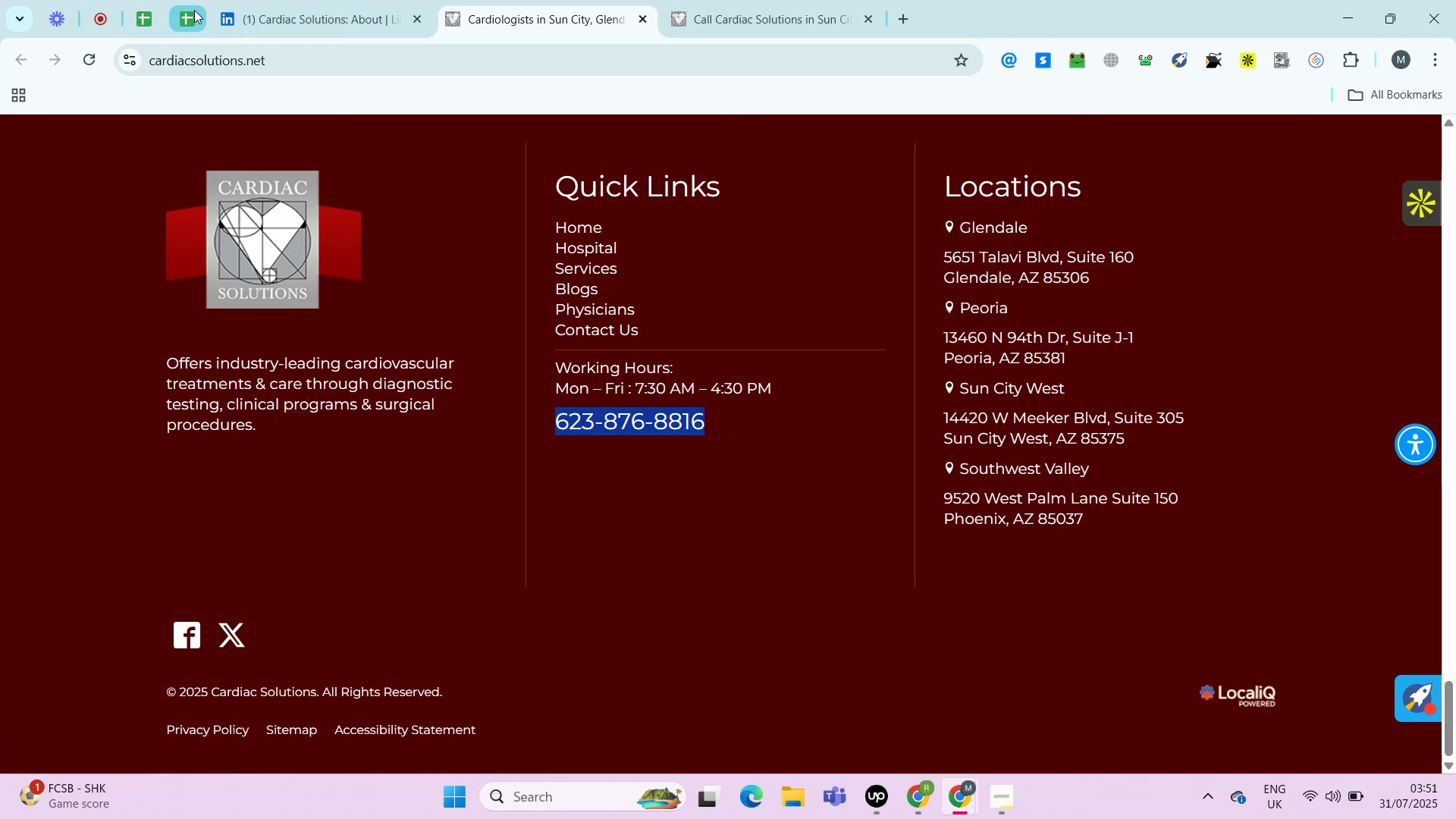 
left_click([196, 10])
 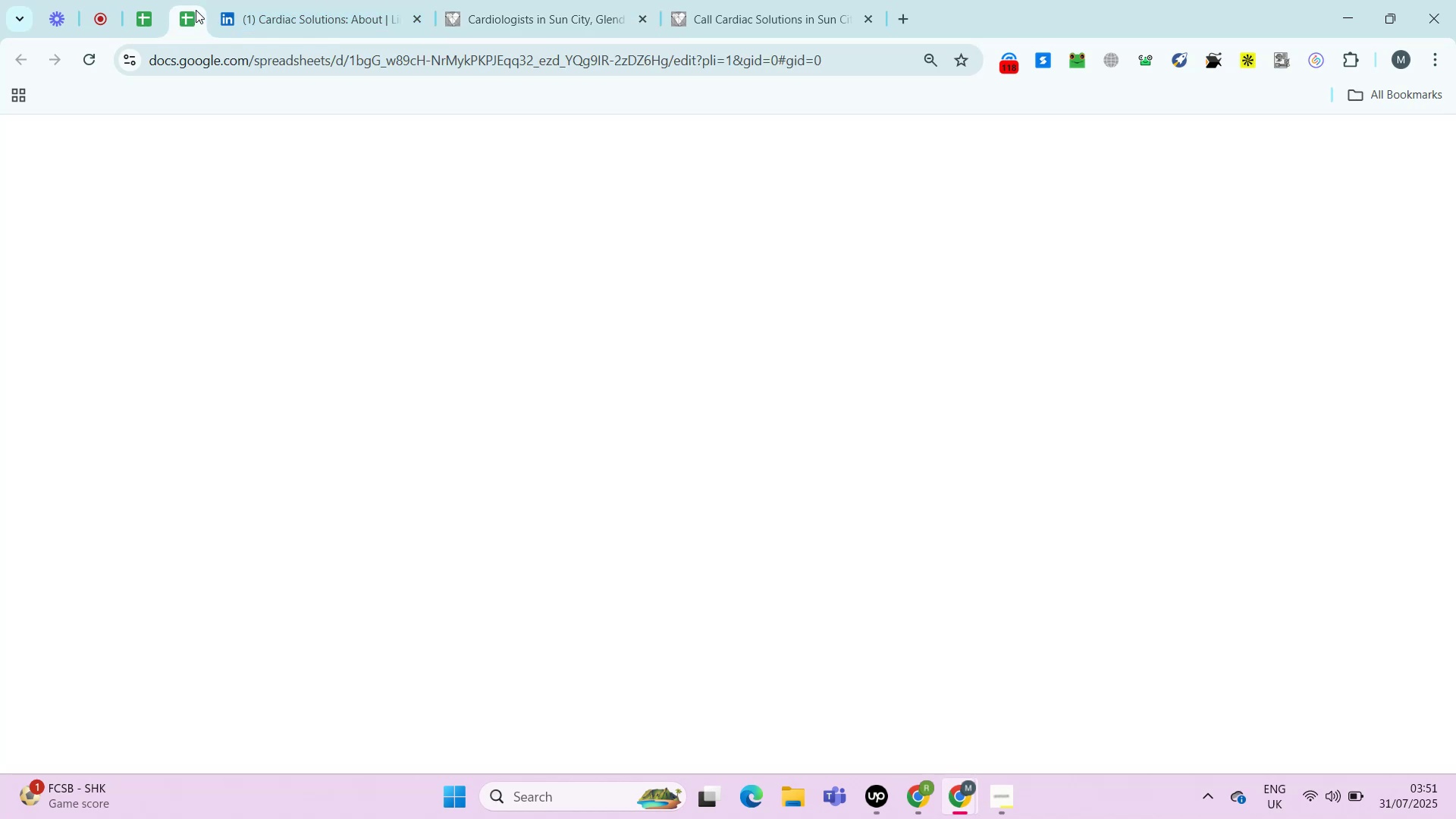 
key(ArrowRight)
 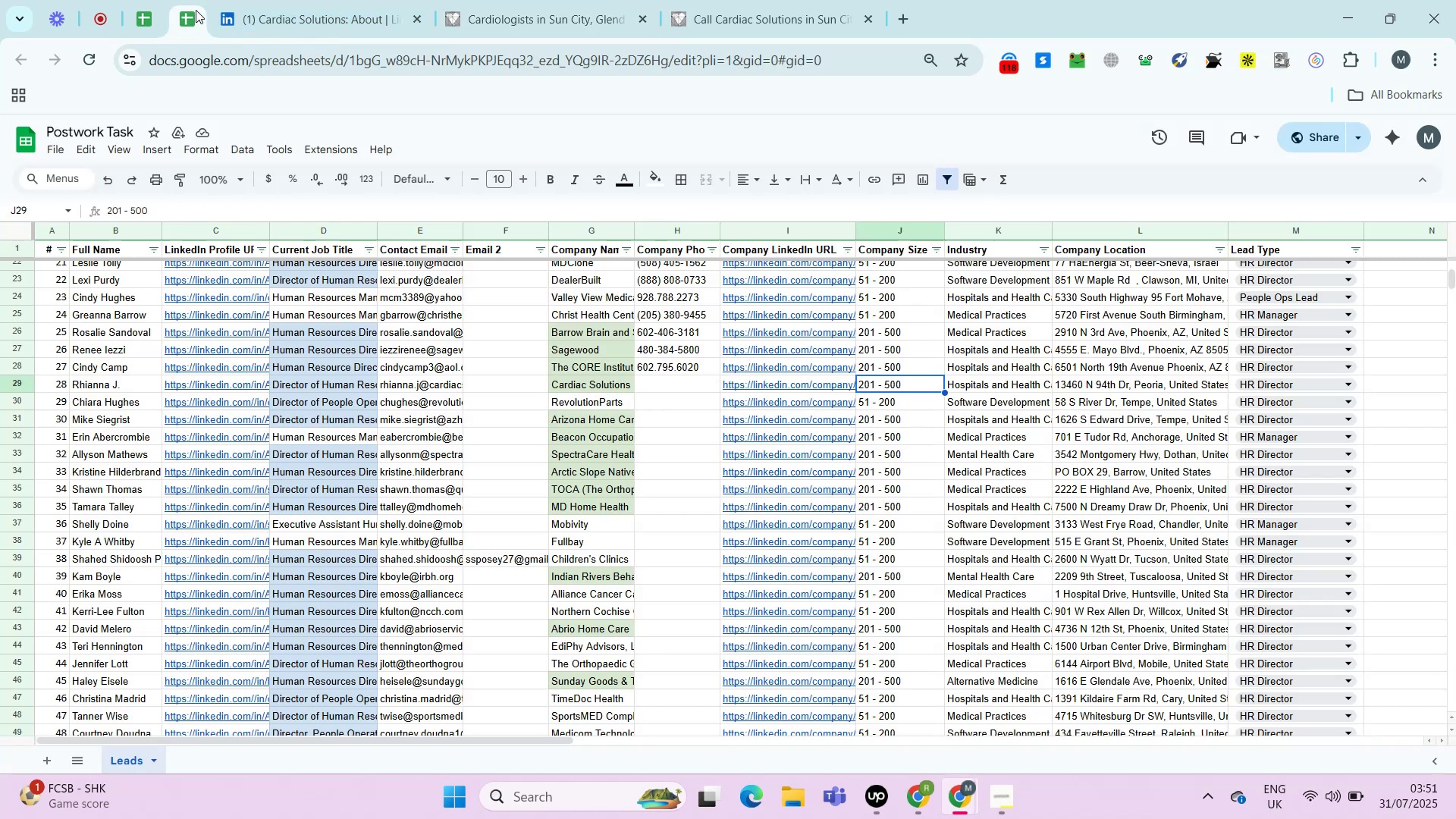 
key(ArrowLeft)
 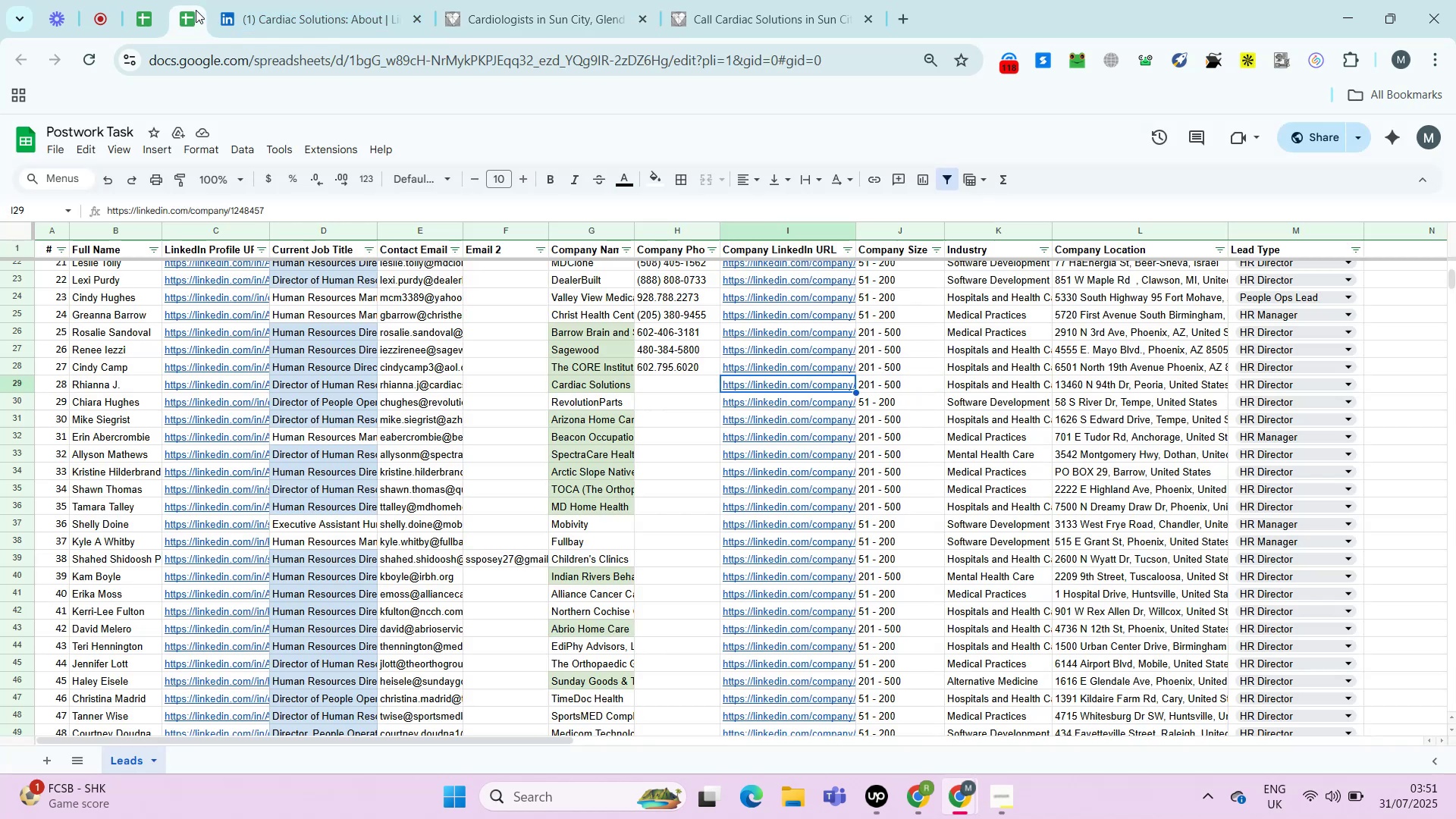 
key(ArrowLeft)
 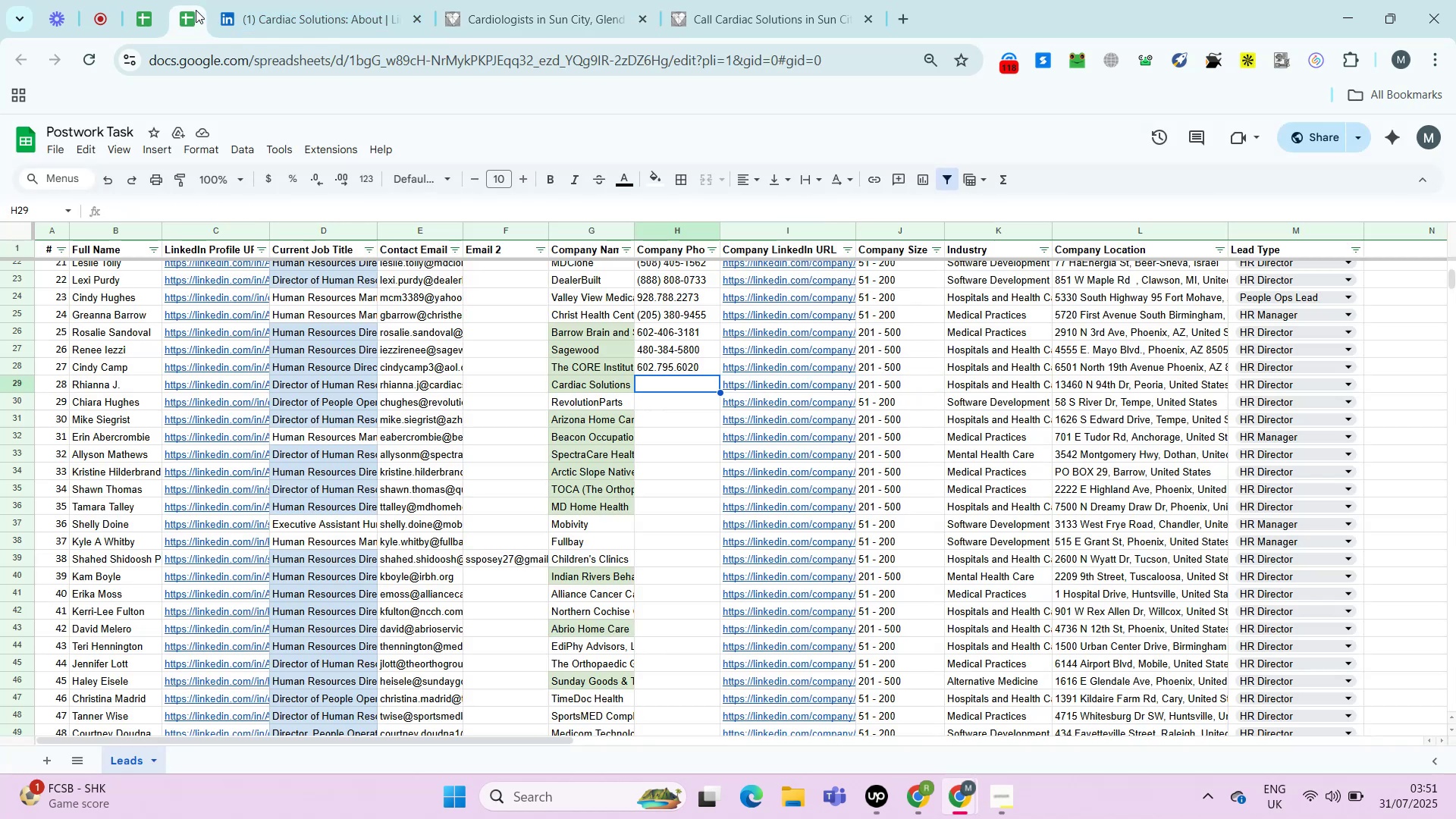 
key(Control+ControlLeft)
 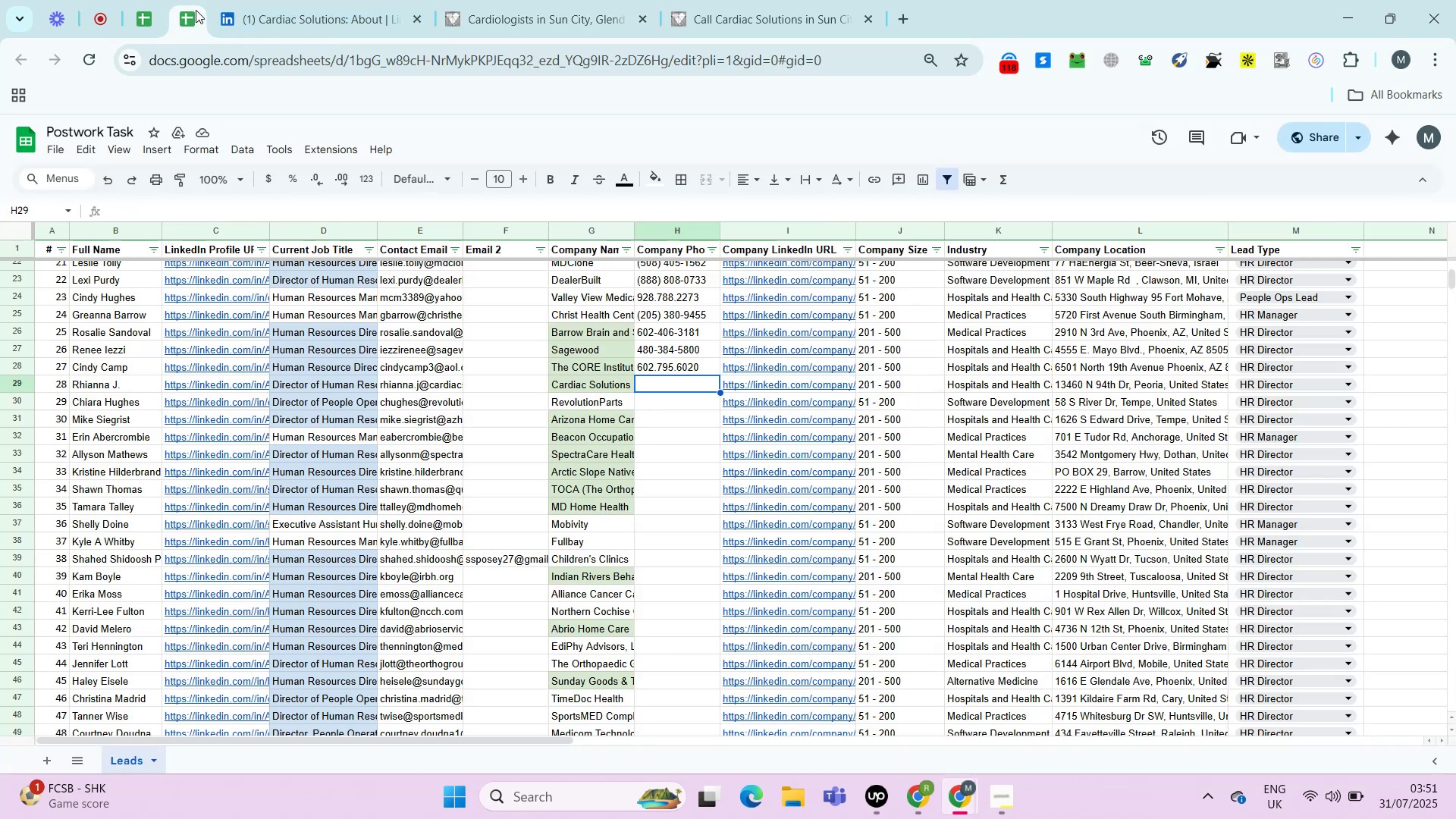 
key(Control+Shift+ShiftLeft)
 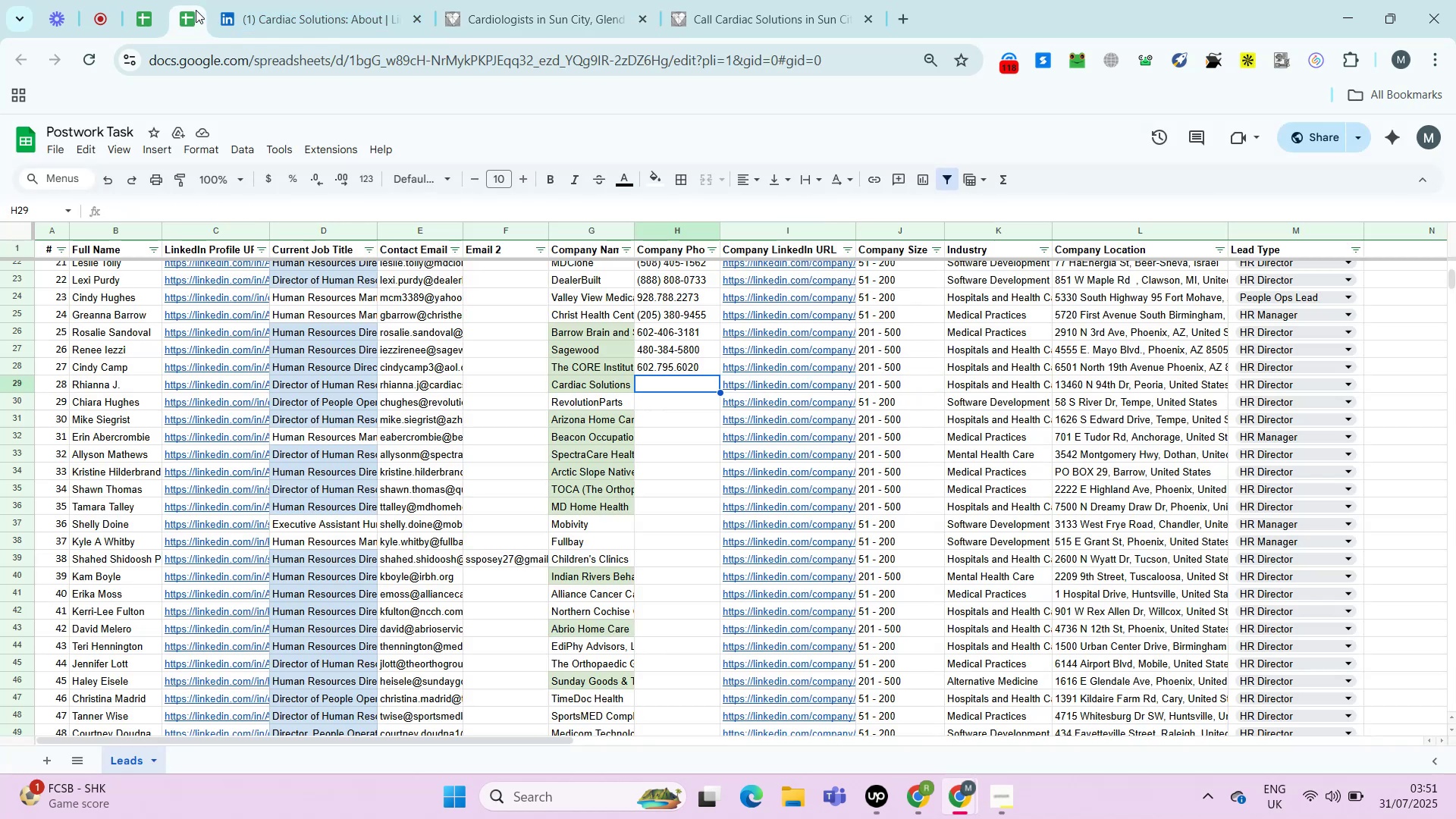 
key(Control+Shift+V)
 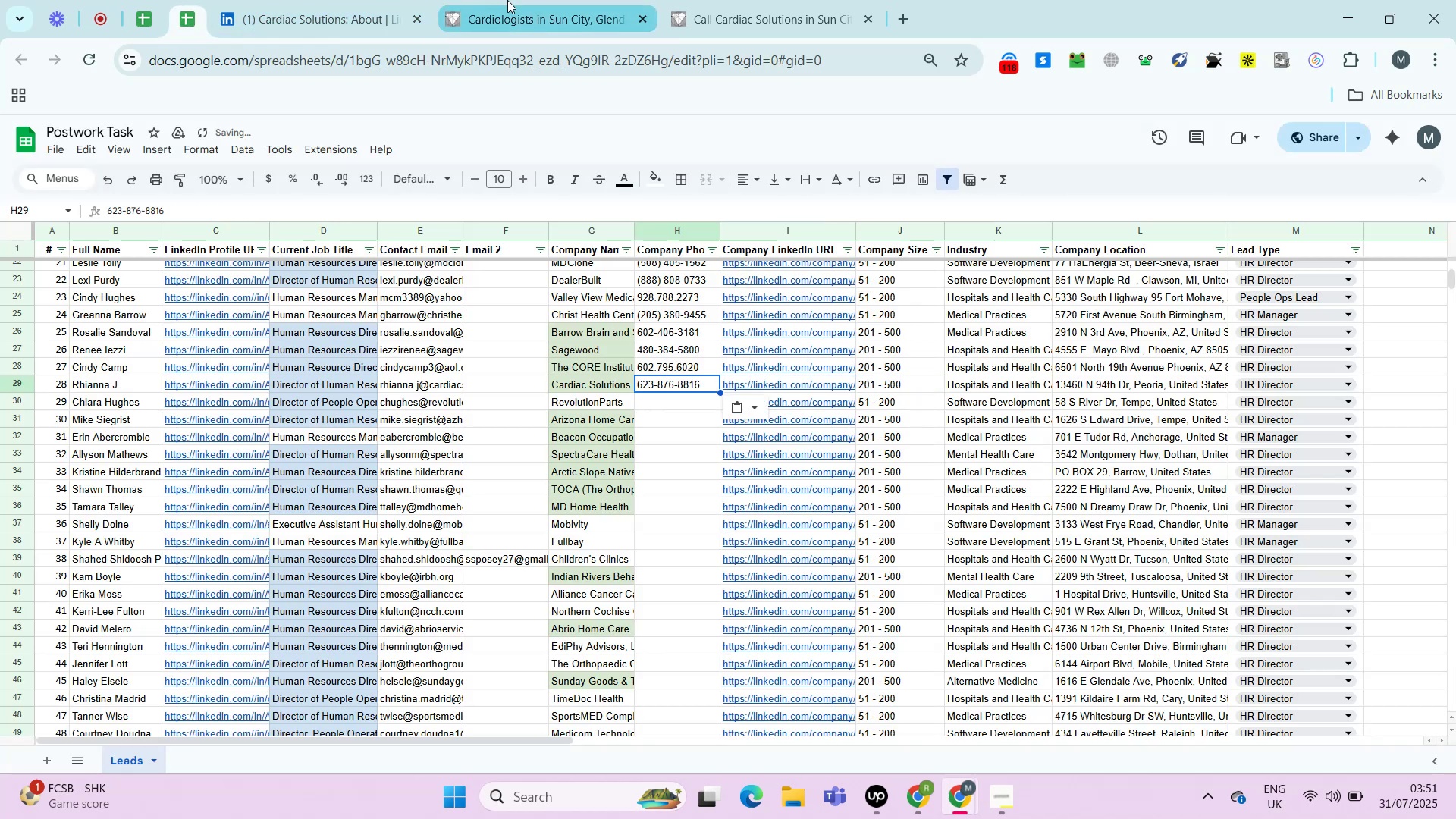 
left_click([510, 0])
 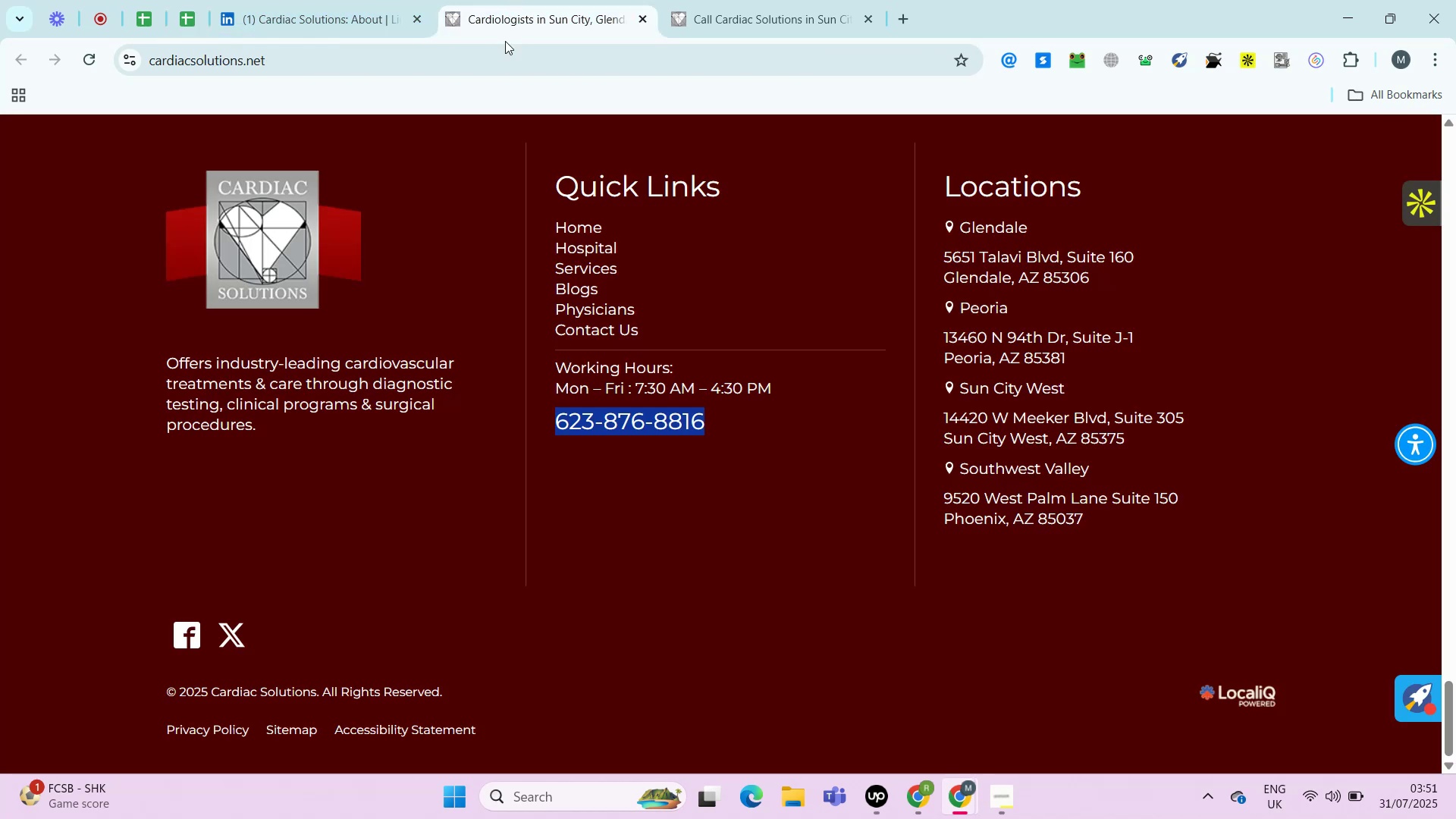 
key(Control+F)
 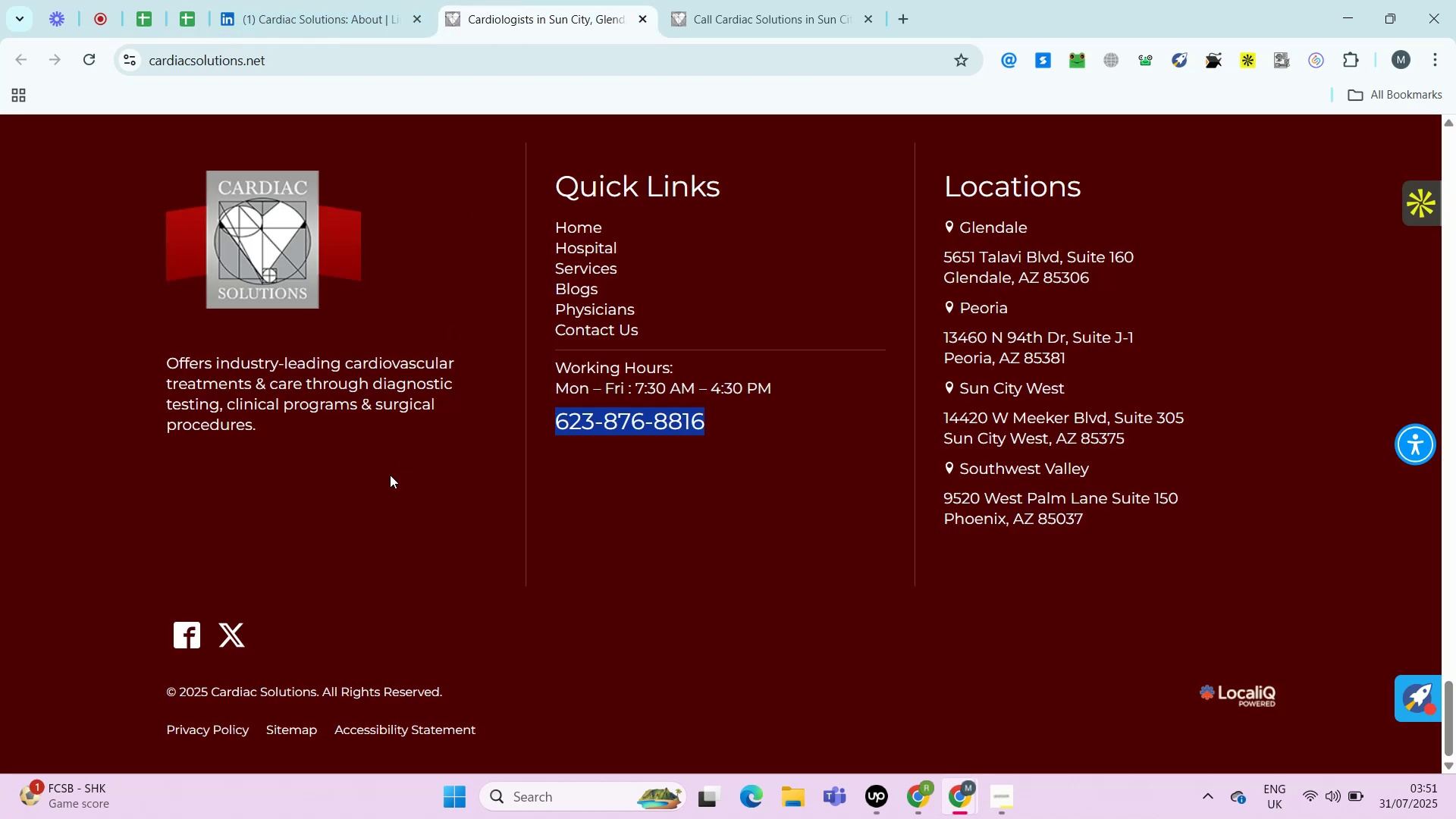 
key(Control+V)
 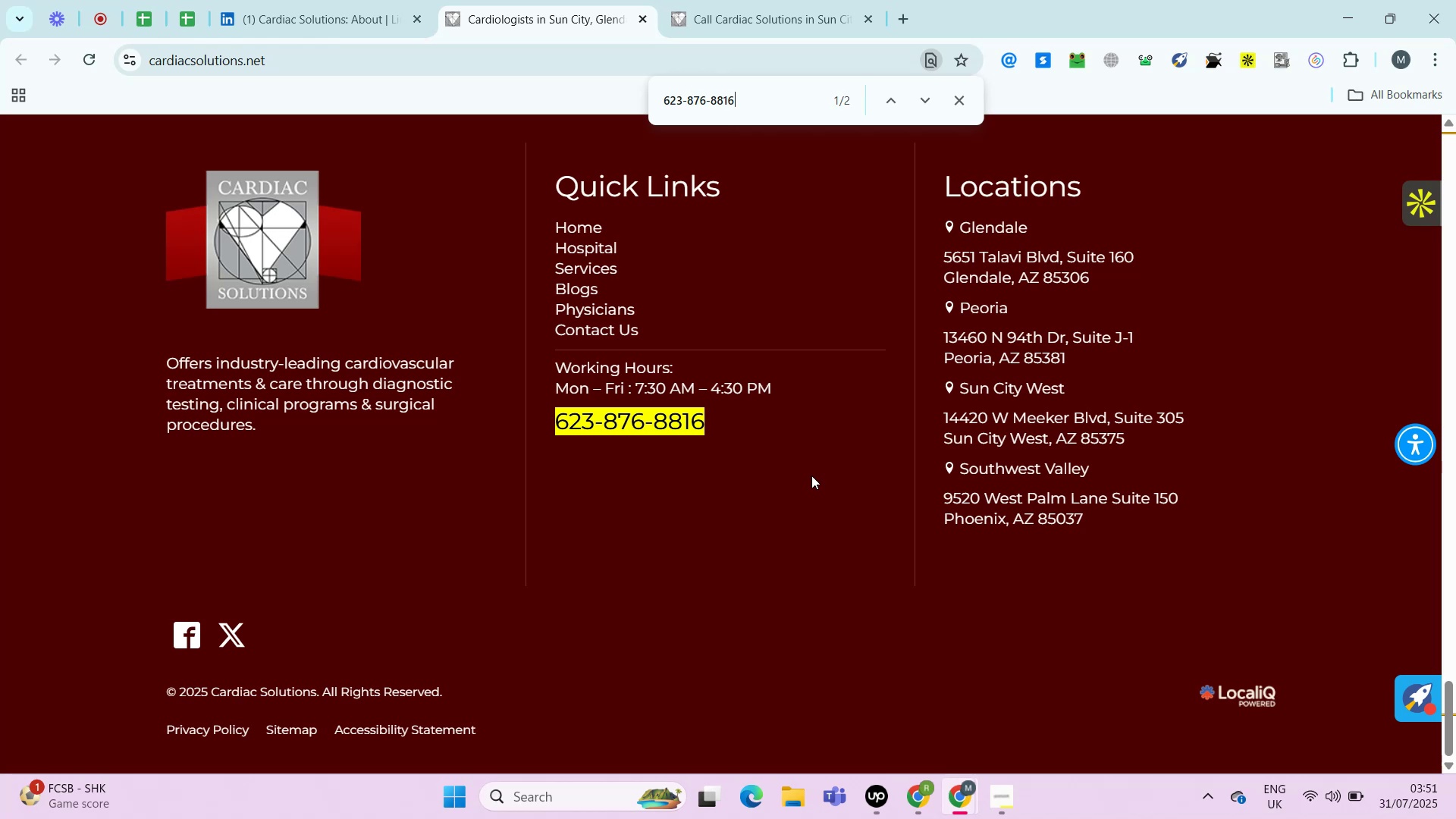 
wait(16.1)
 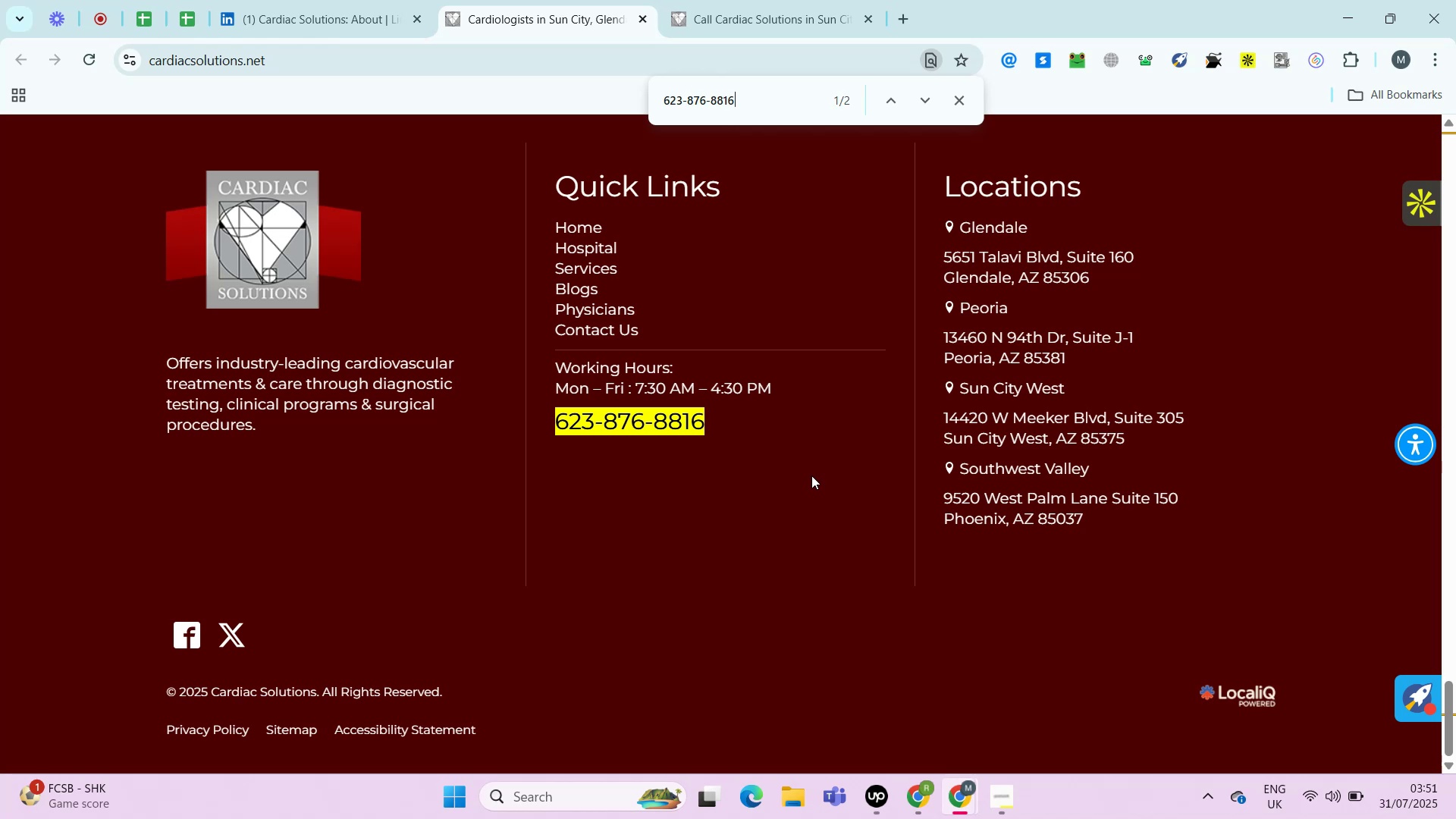 
hold_key(key=ControlLeft, duration=0.75)
left_click([176, 639])
 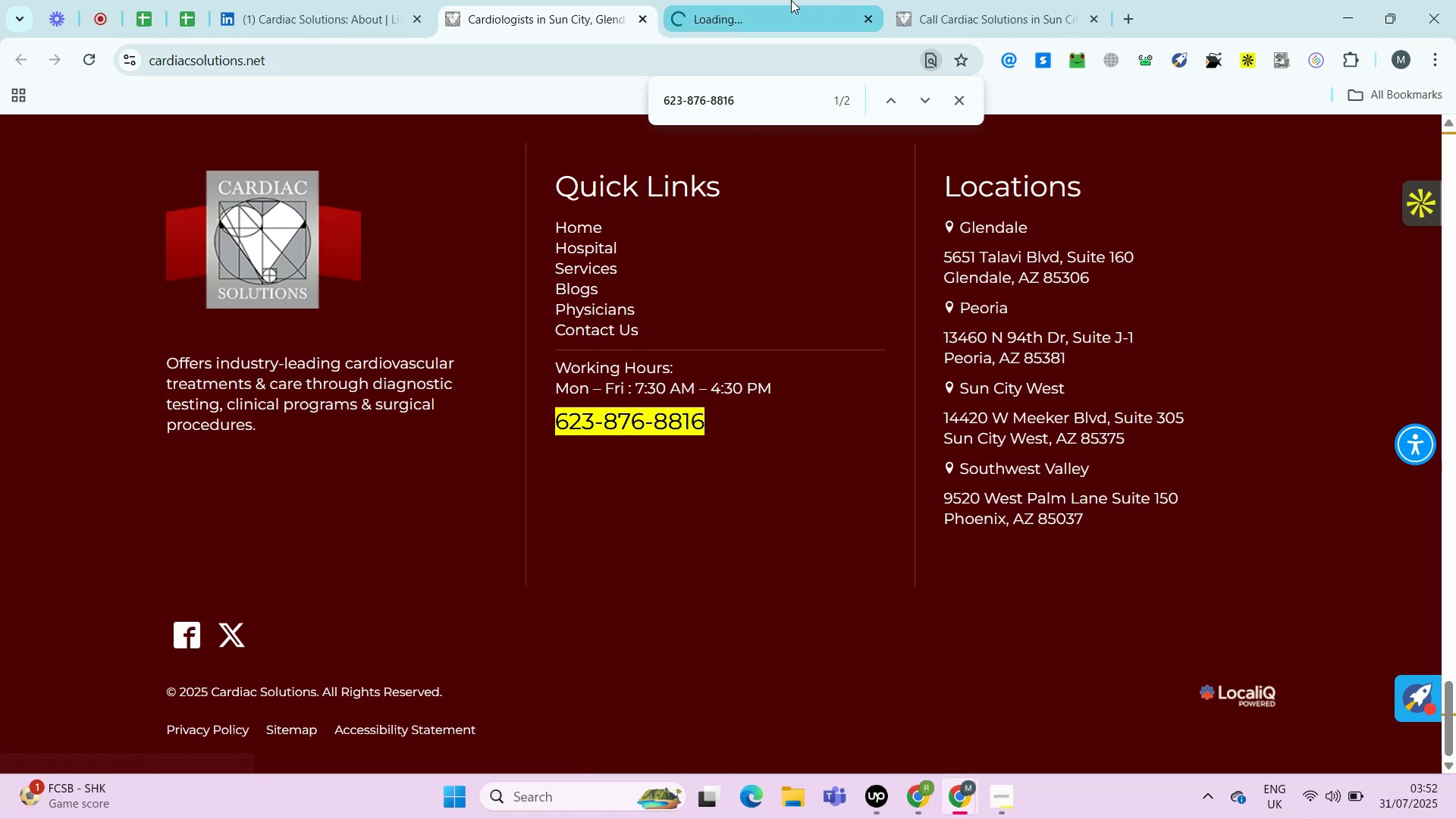 
left_click([791, 0])
 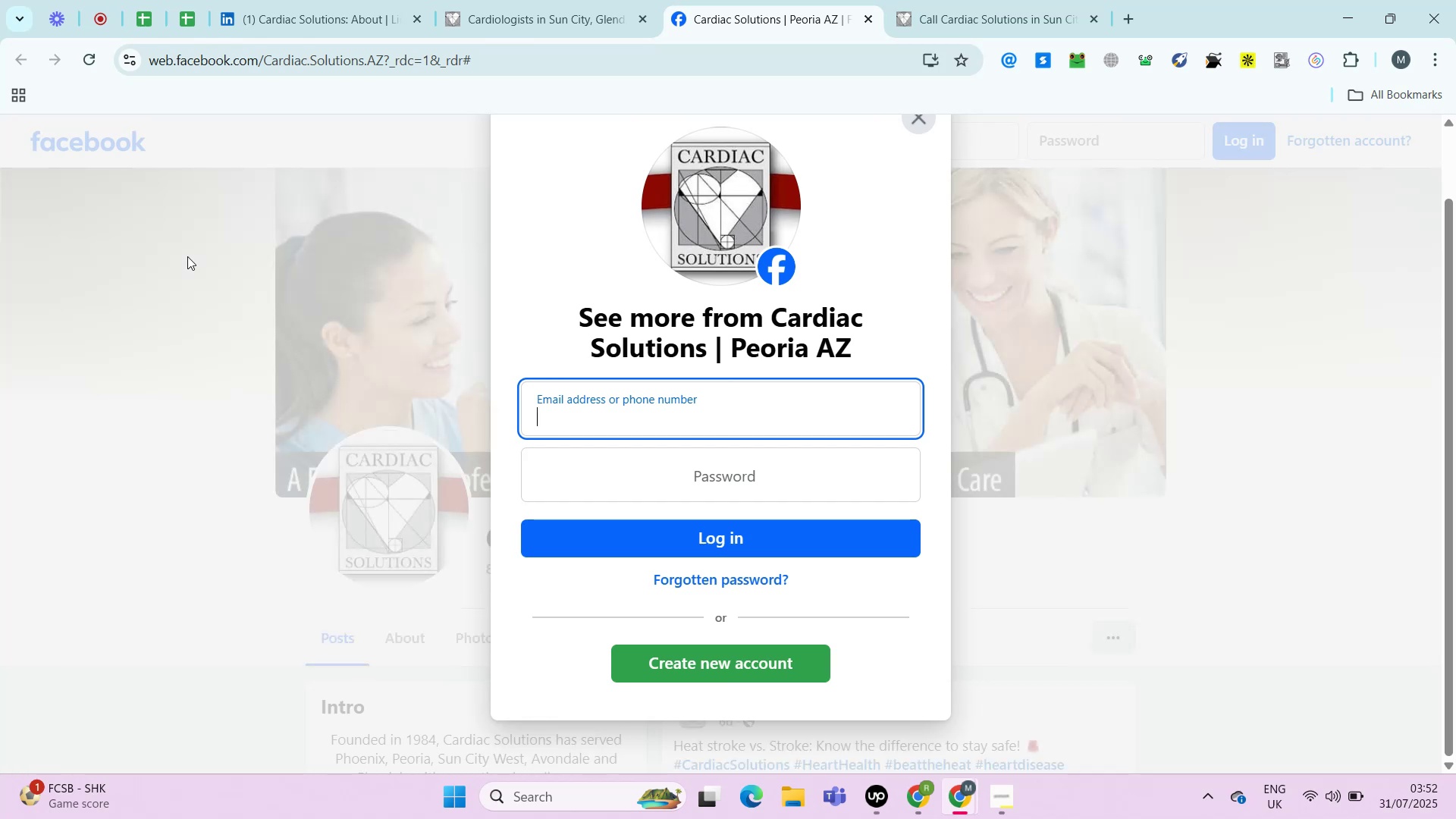 
wait(9.42)
 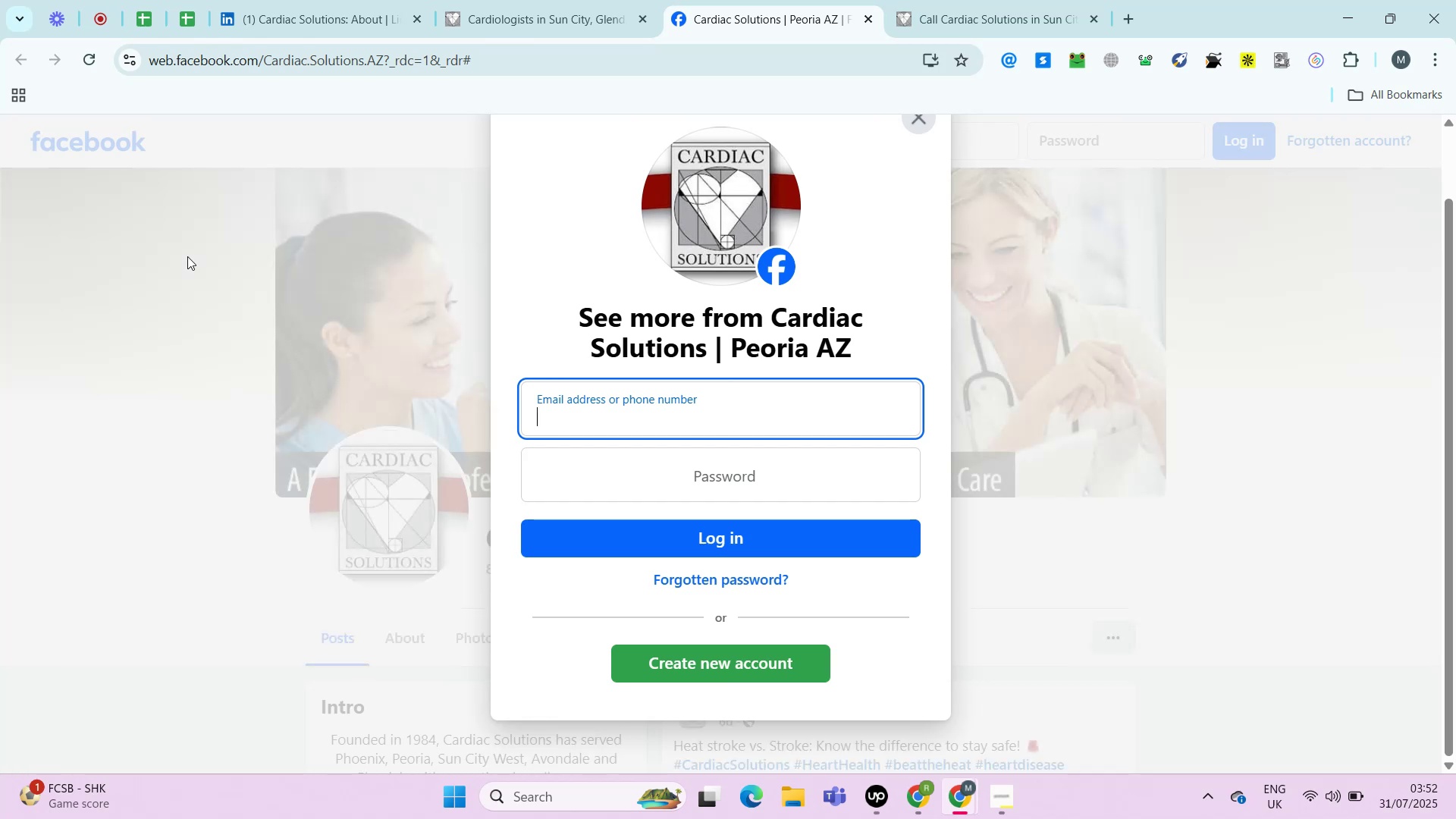 
left_click([918, 196])
 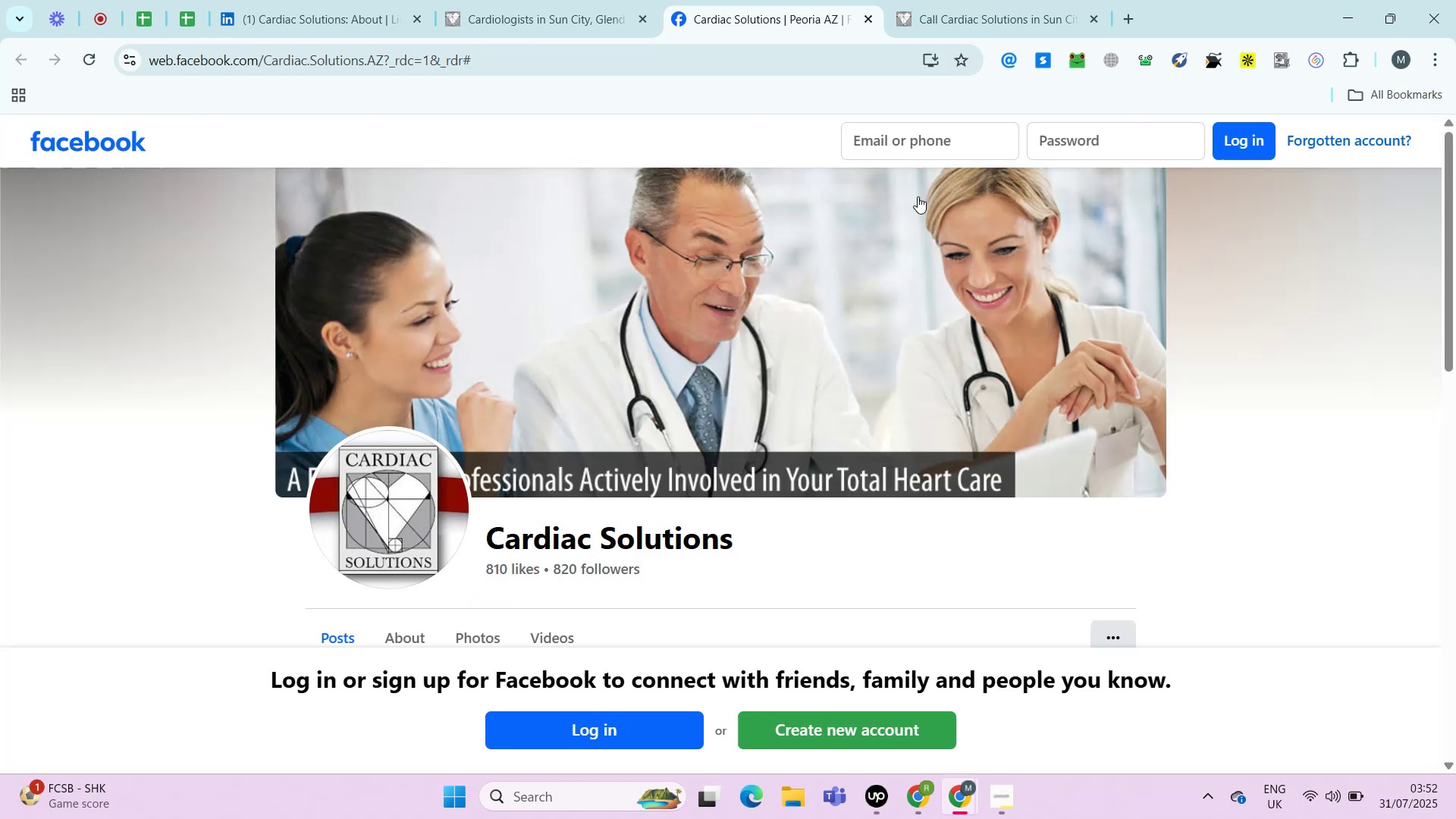 
mouse_move([435, 416])
 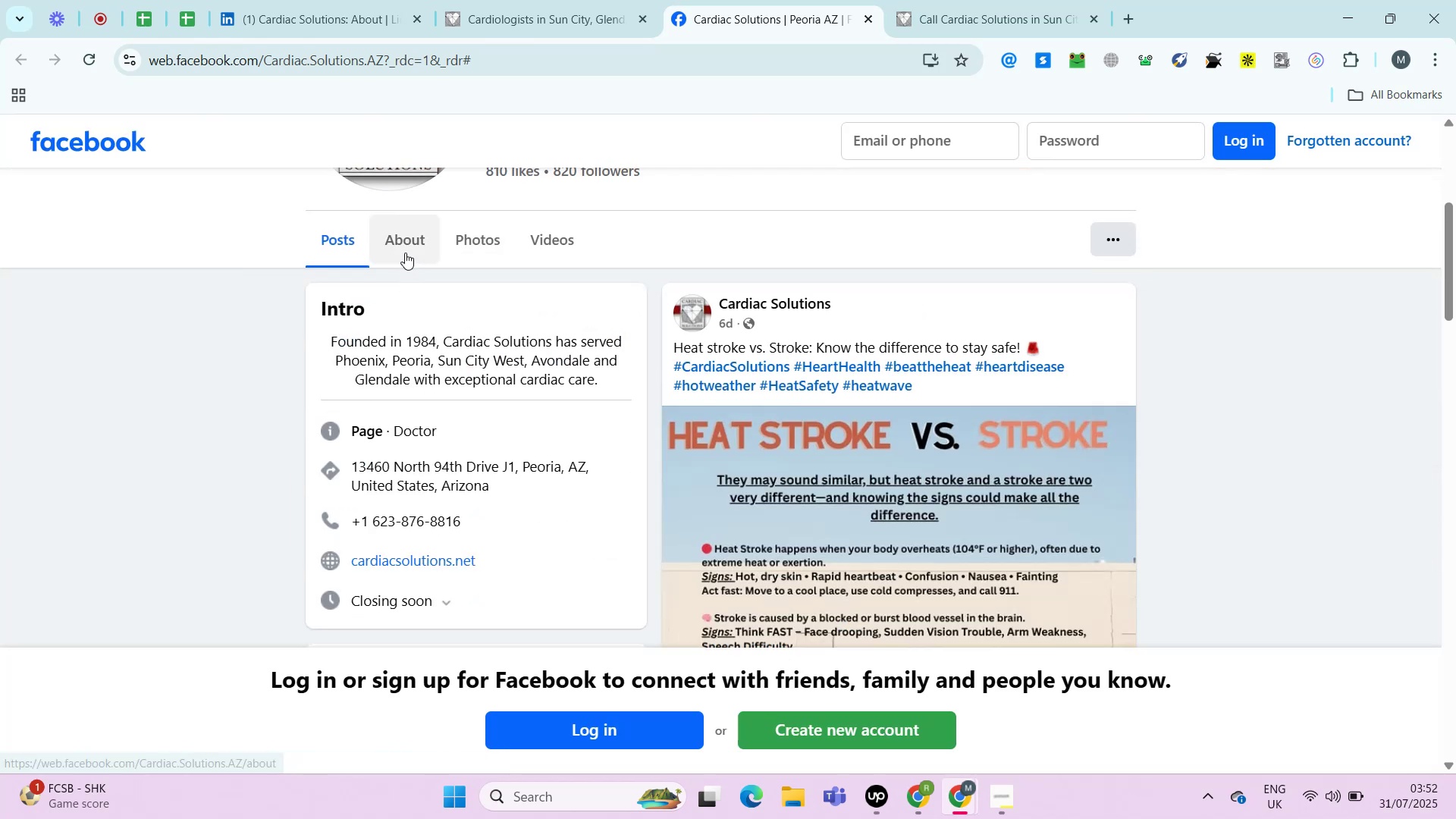 
left_click([405, 253])
 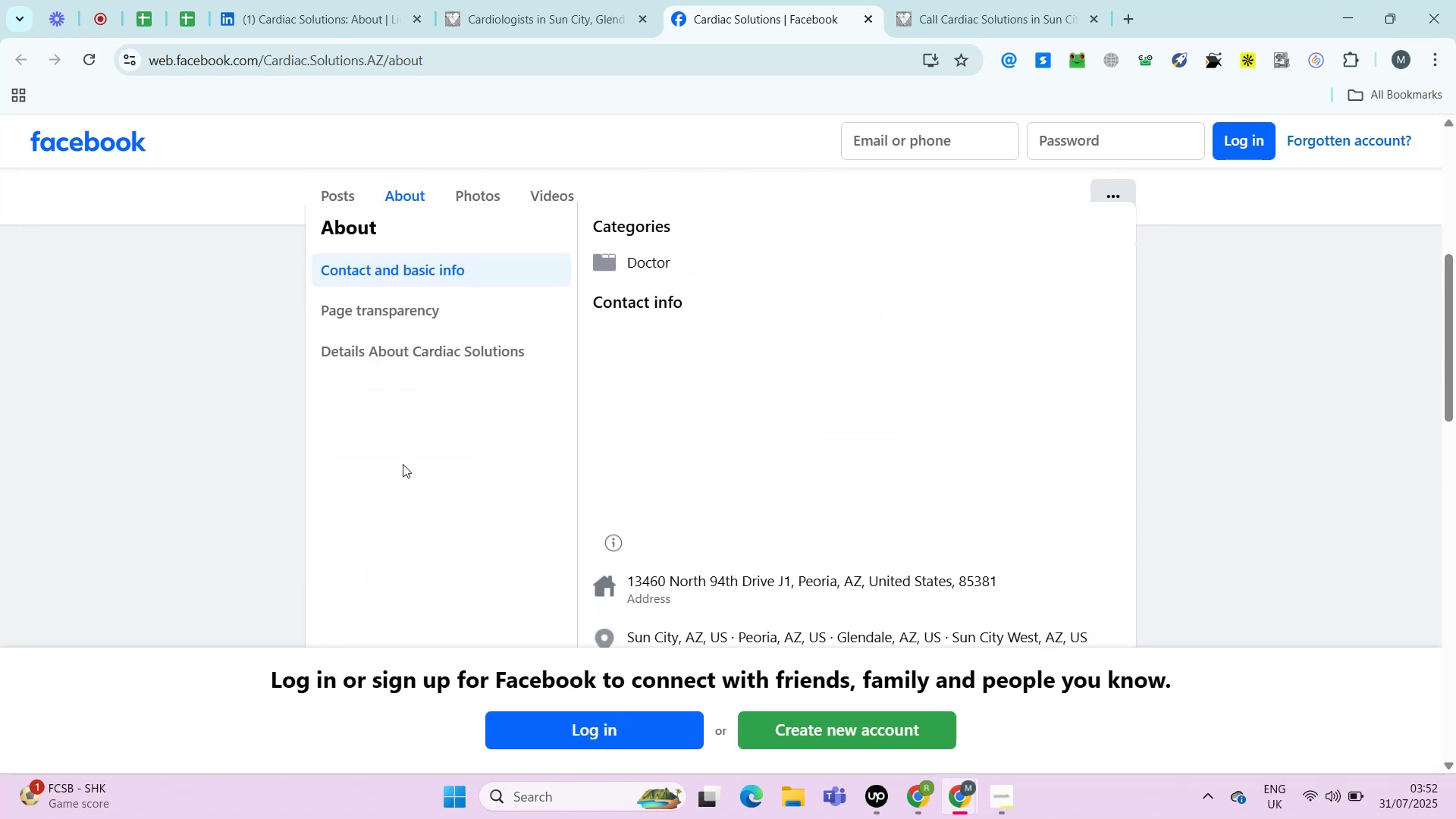 
key(Control+F)
 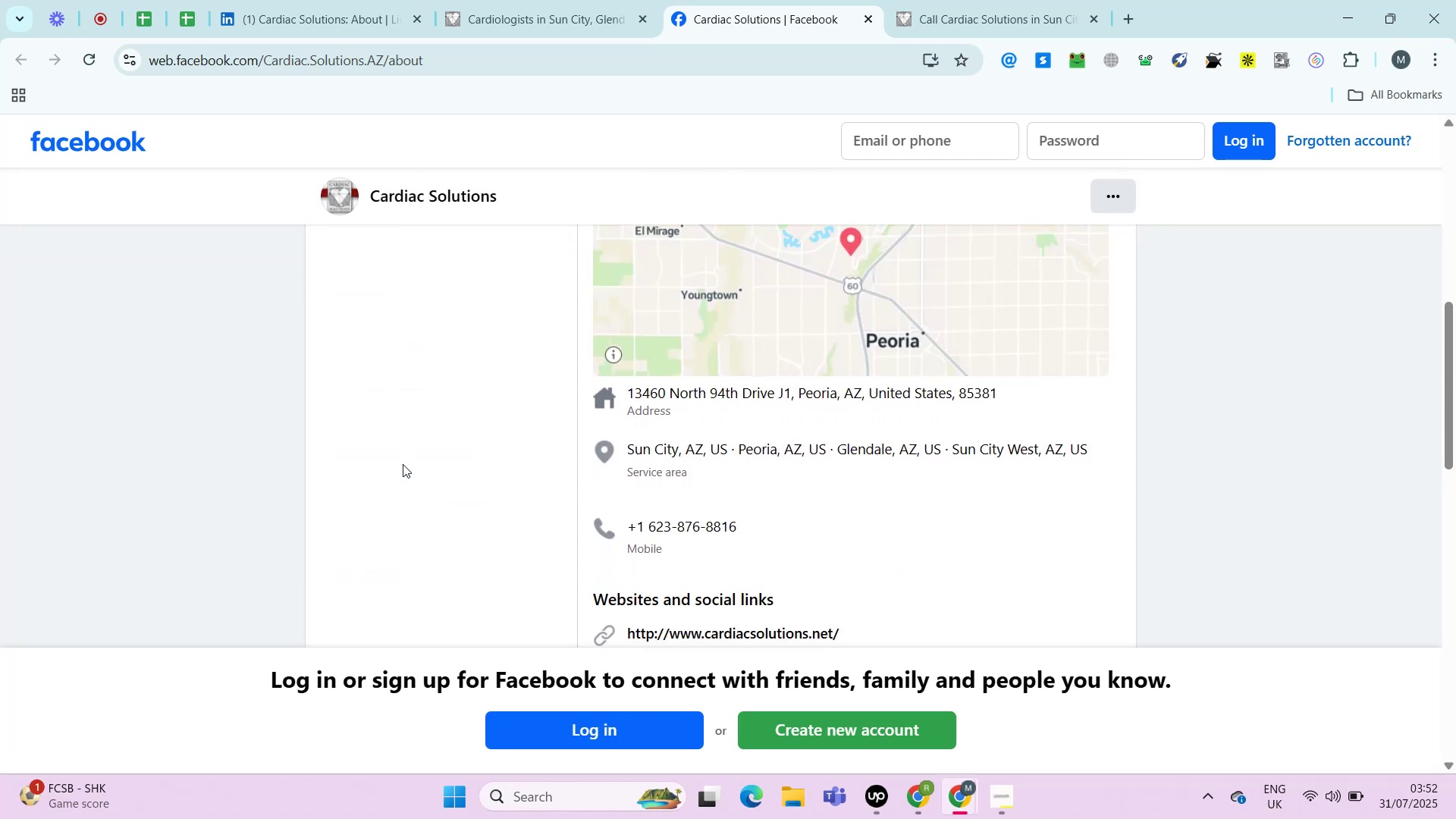 
key(Control+V)
 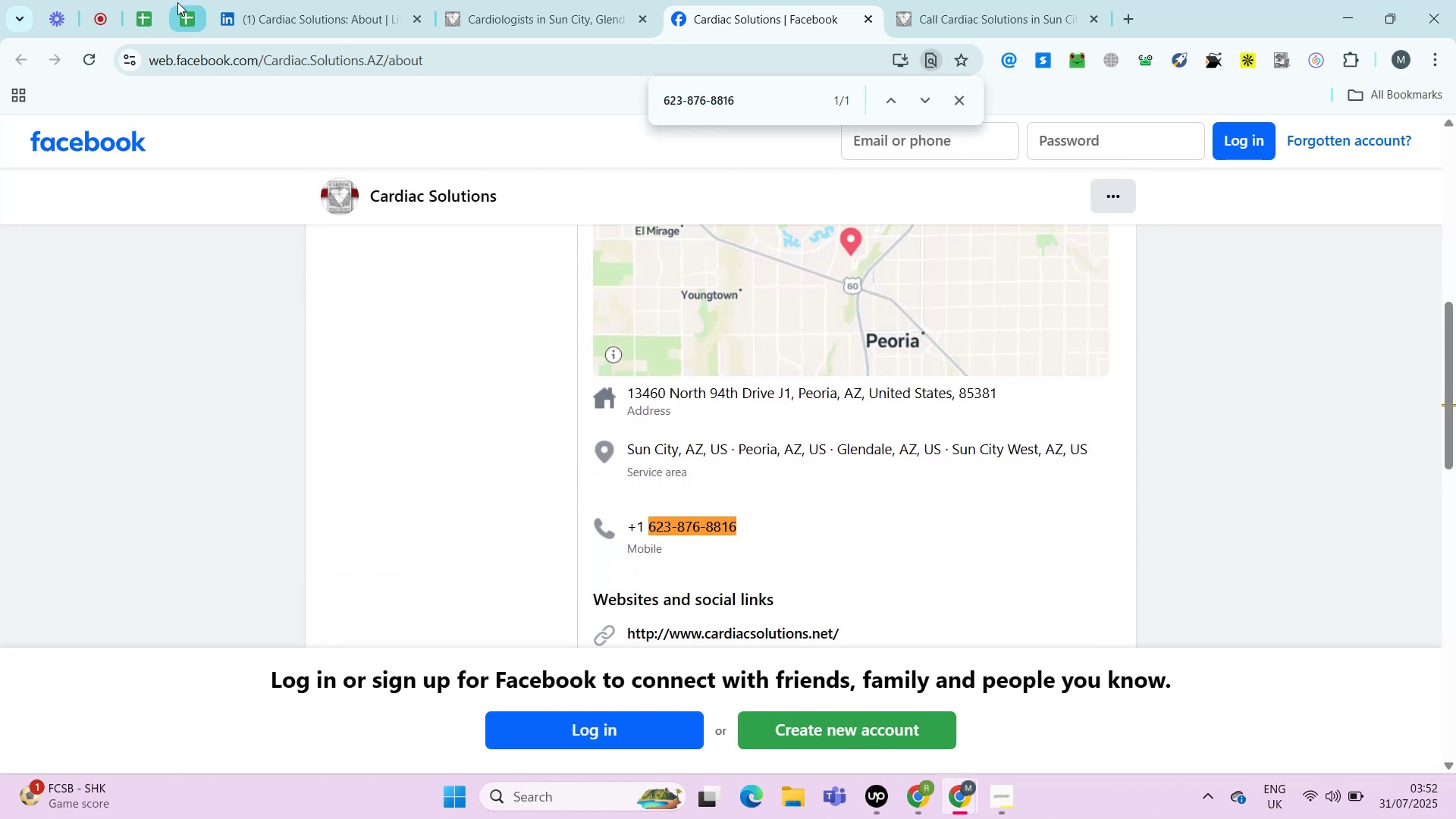 
left_click([181, 7])
 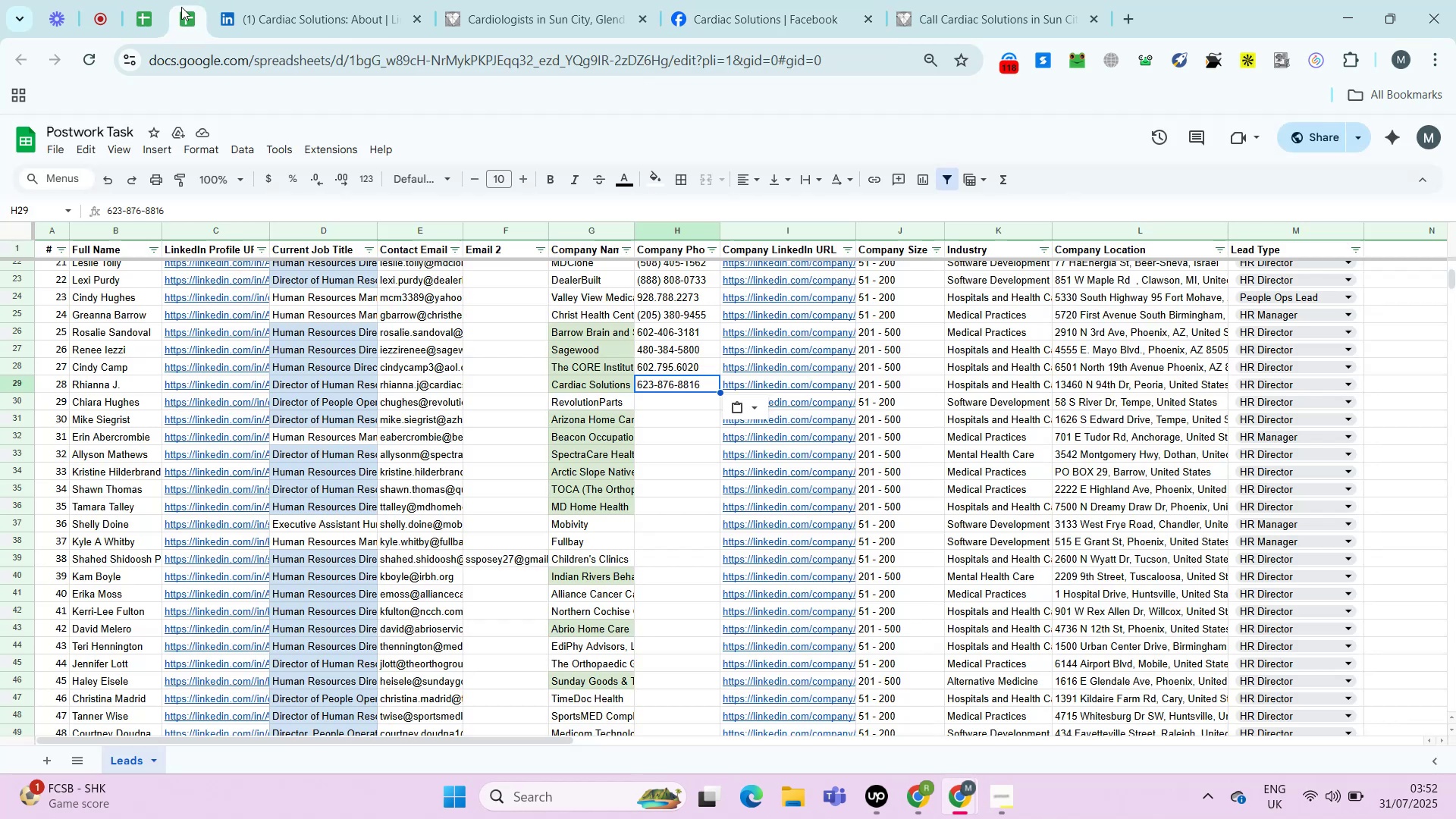 
key(Control+Shift+V)
 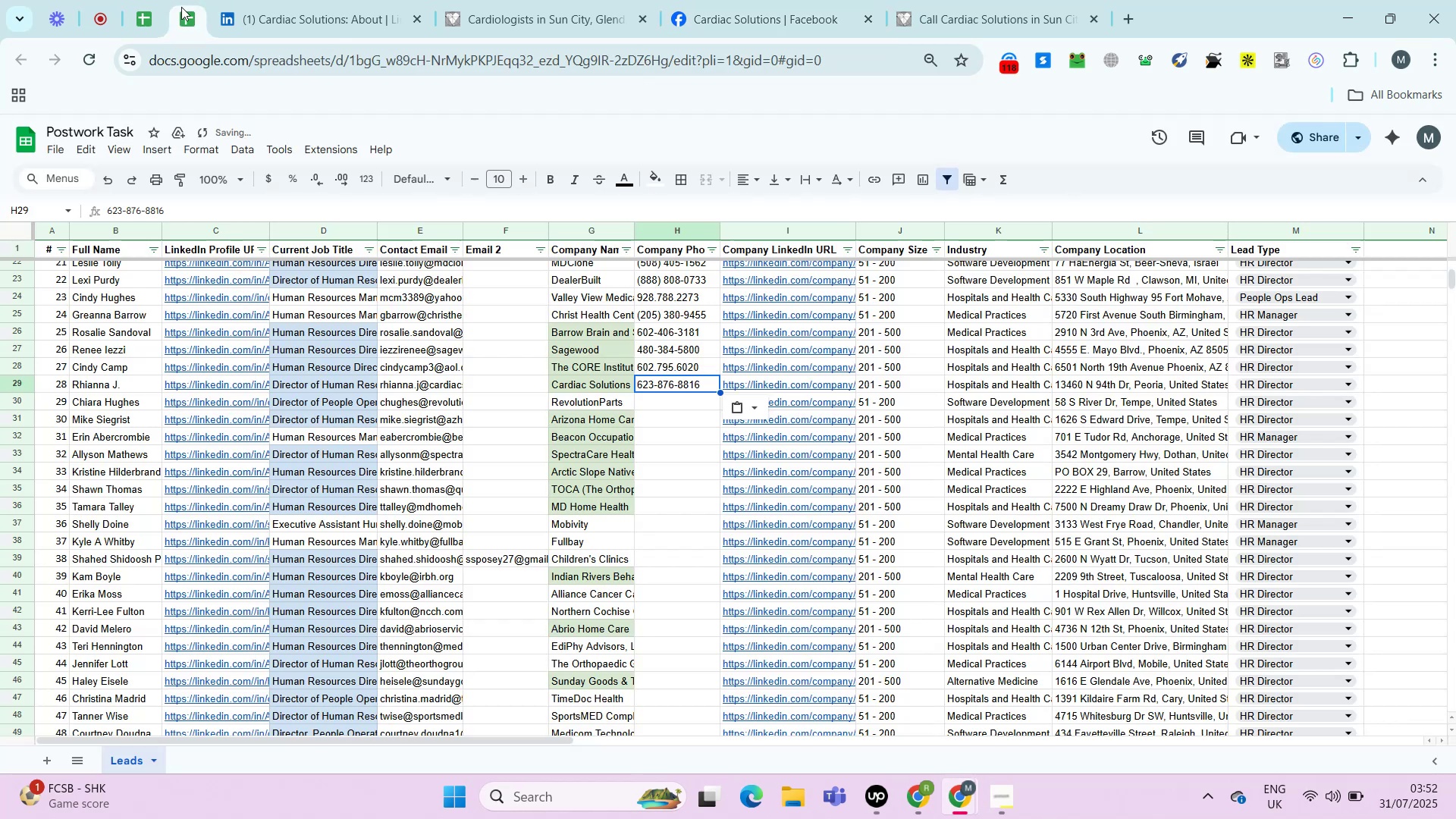 
key(ArrowRight)
 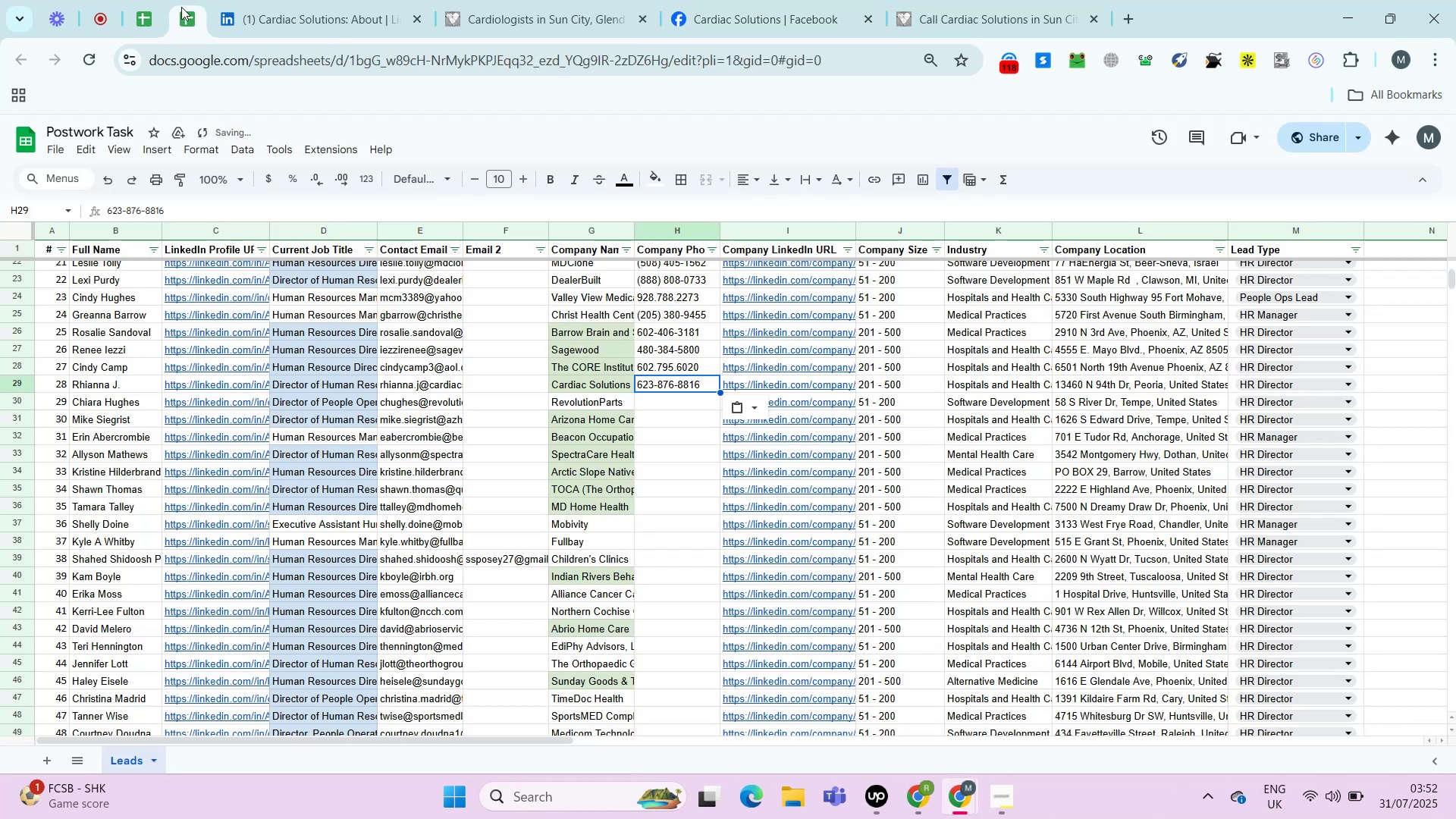 
key(ArrowRight)
 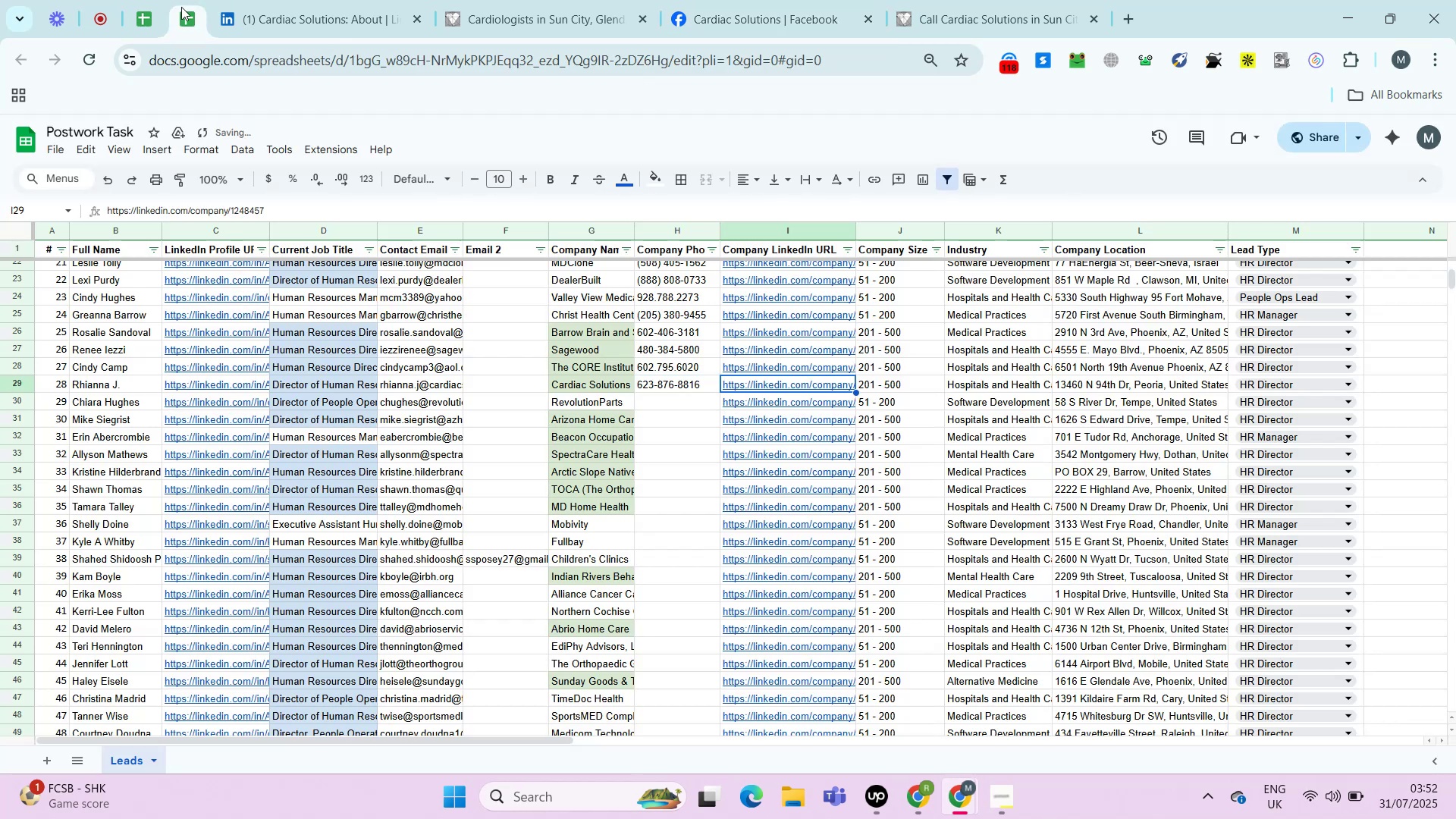 
key(ArrowRight)
 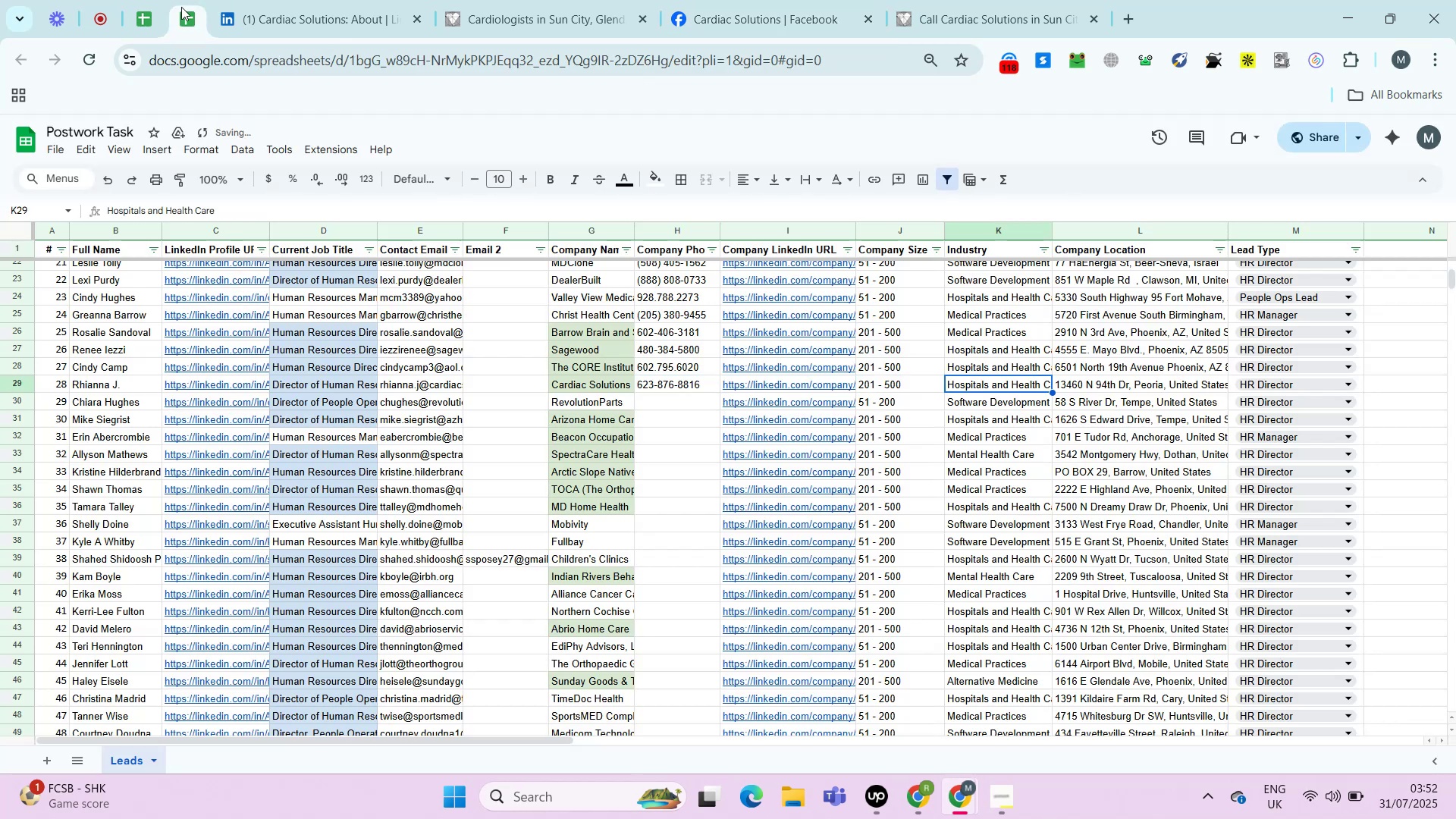 
key(ArrowRight)
 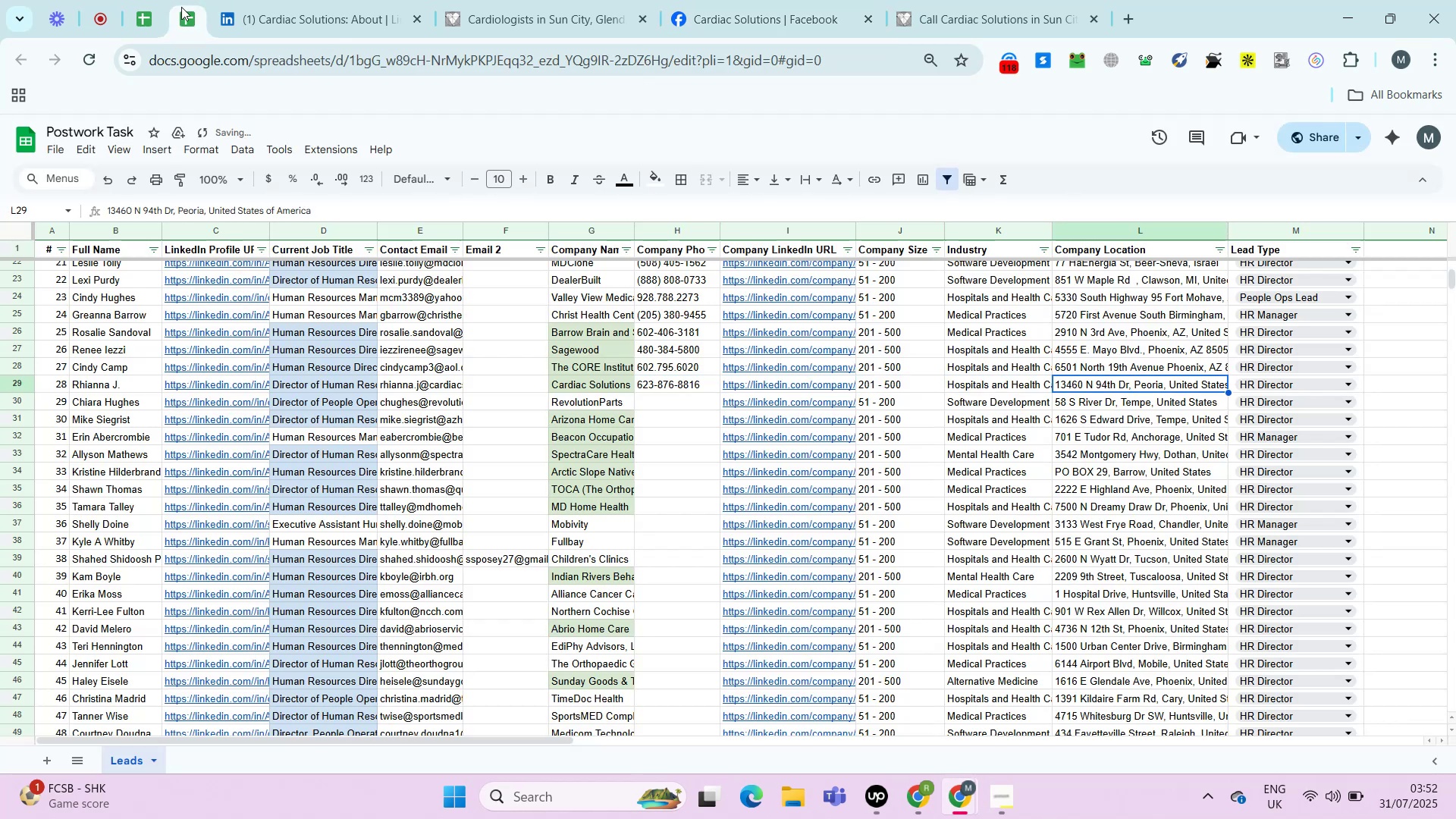 
key(Control+C)
 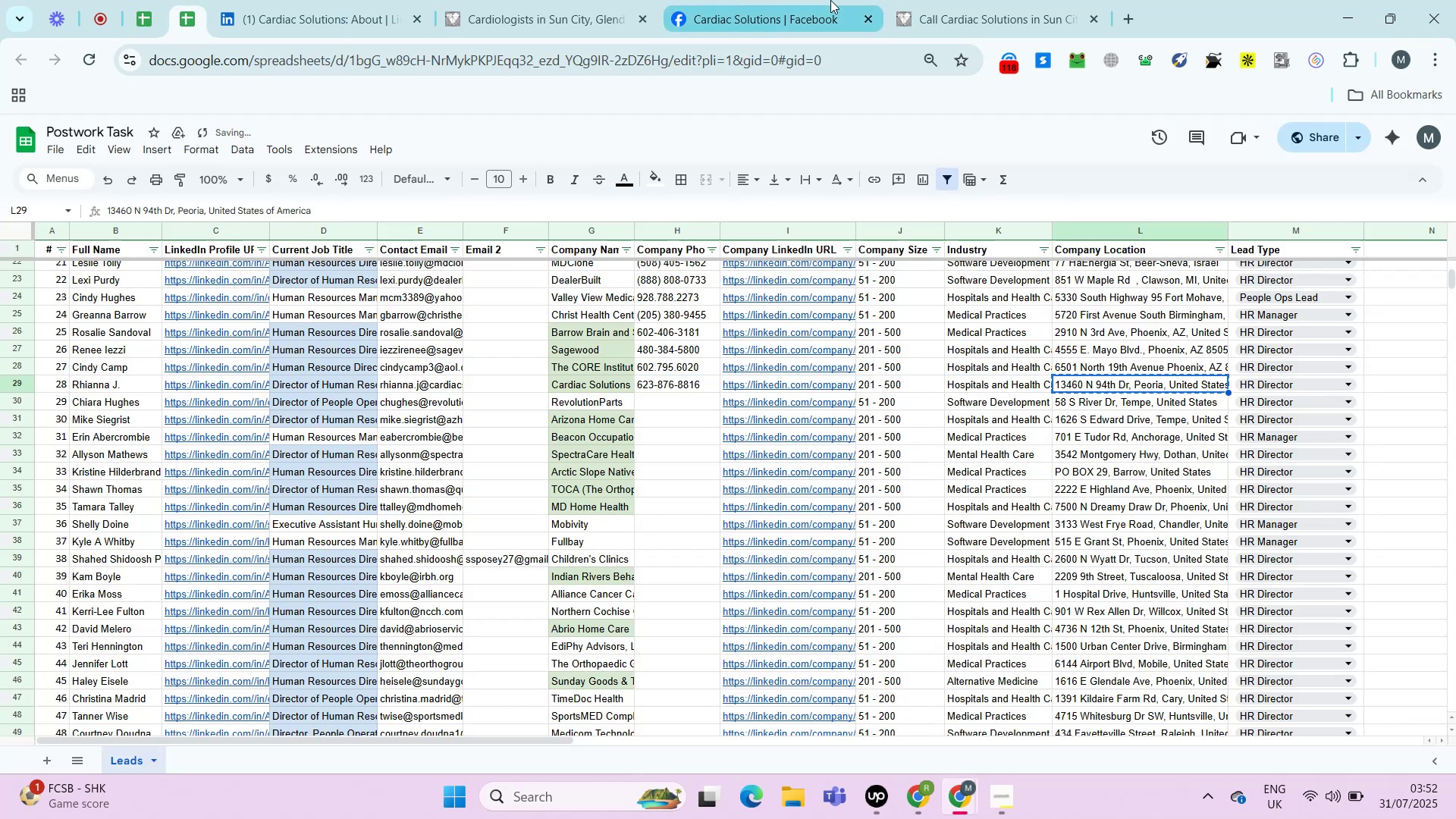 
left_click([830, 0])
 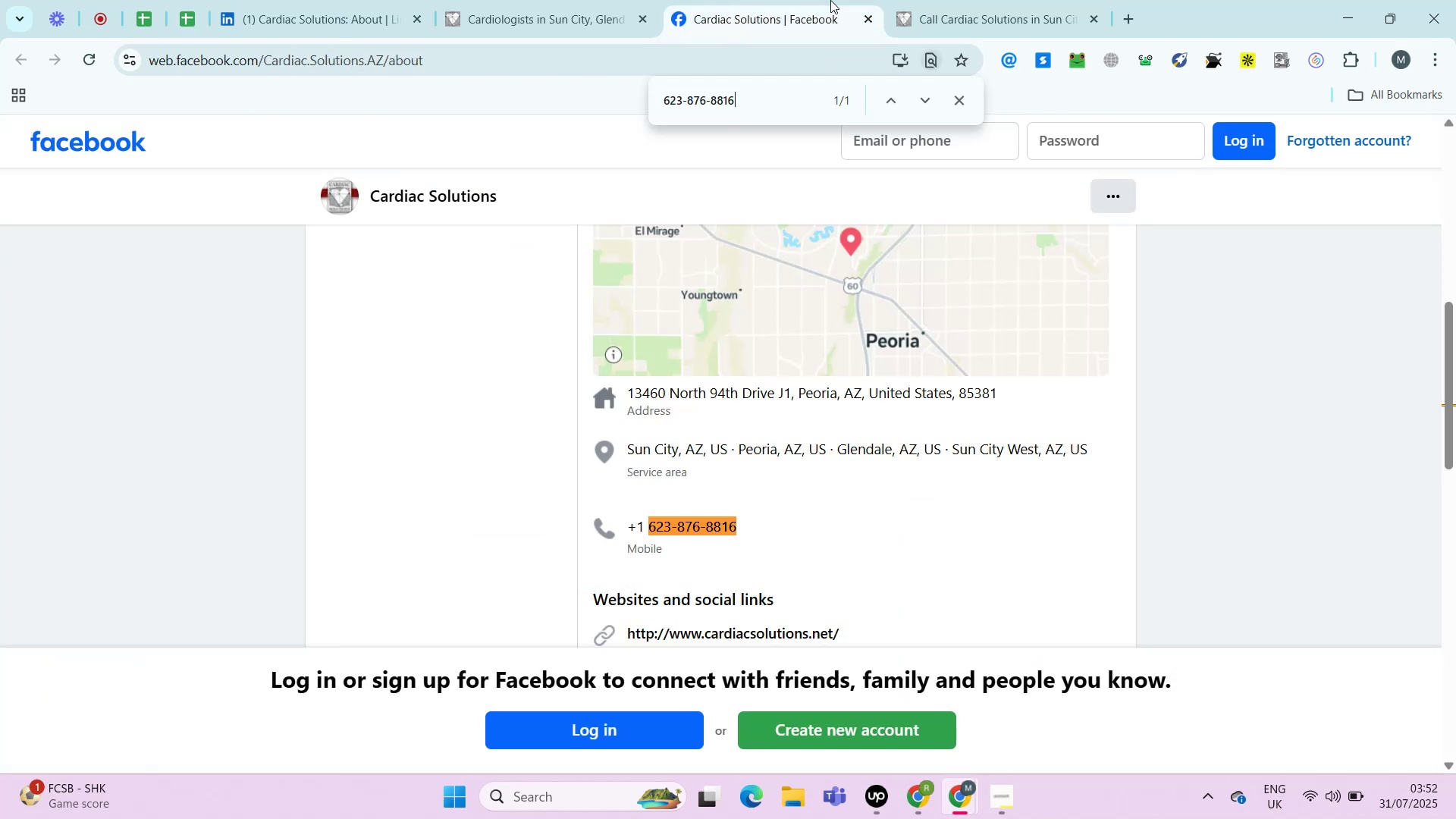 
key(Control+F)
 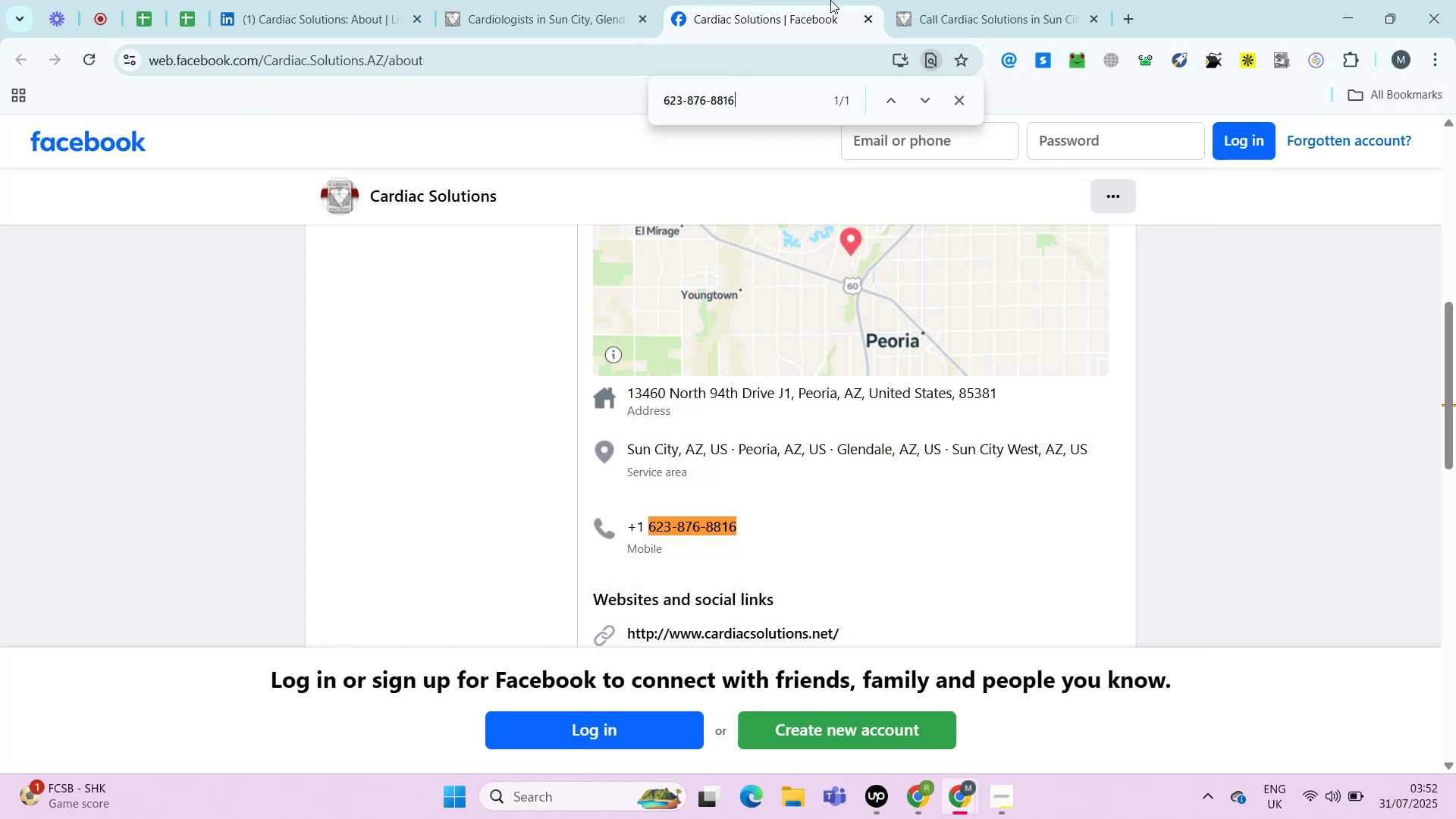 
key(Control+V)
 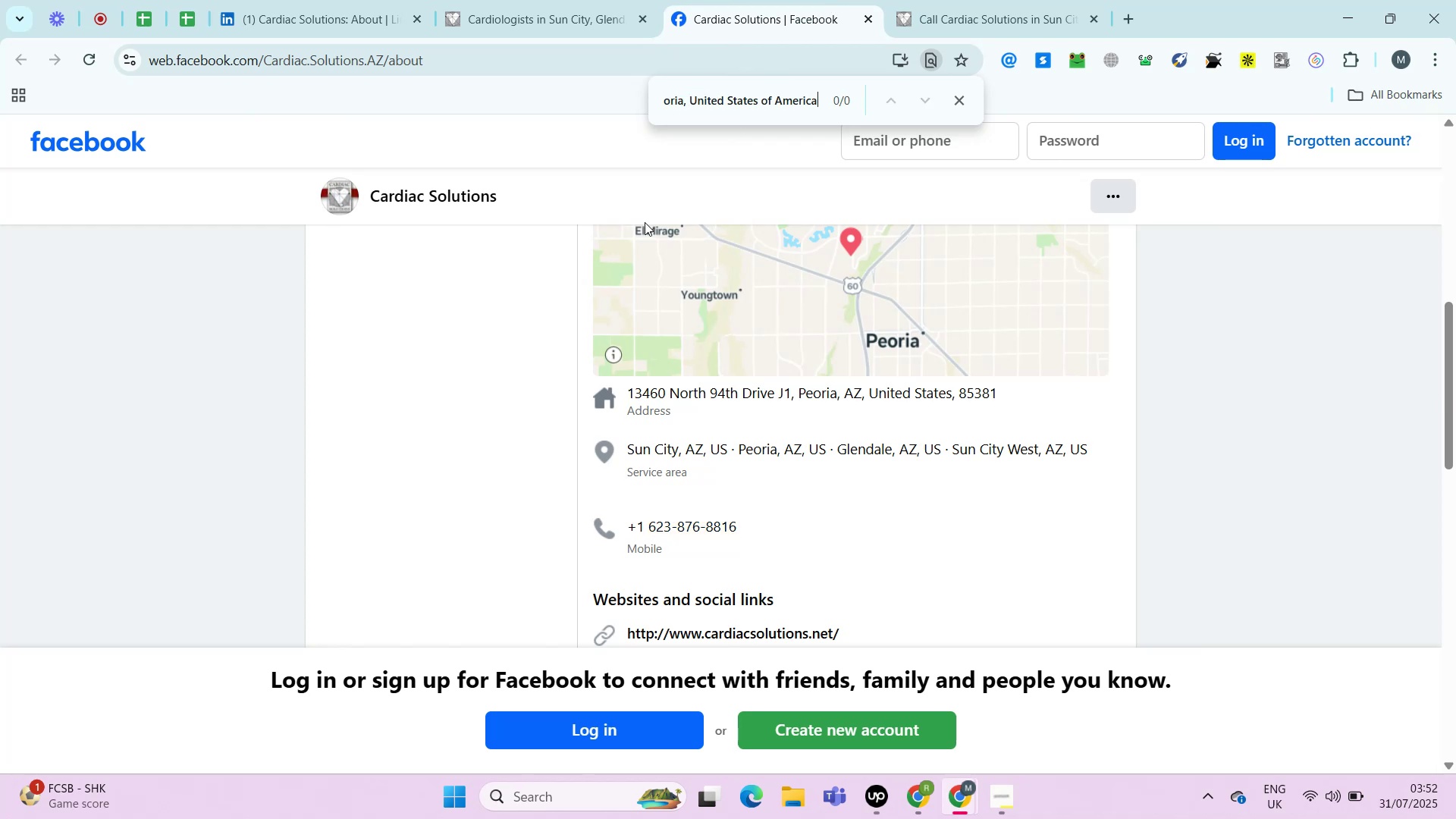 
hold_key(key=ControlLeft, duration=1.61)
 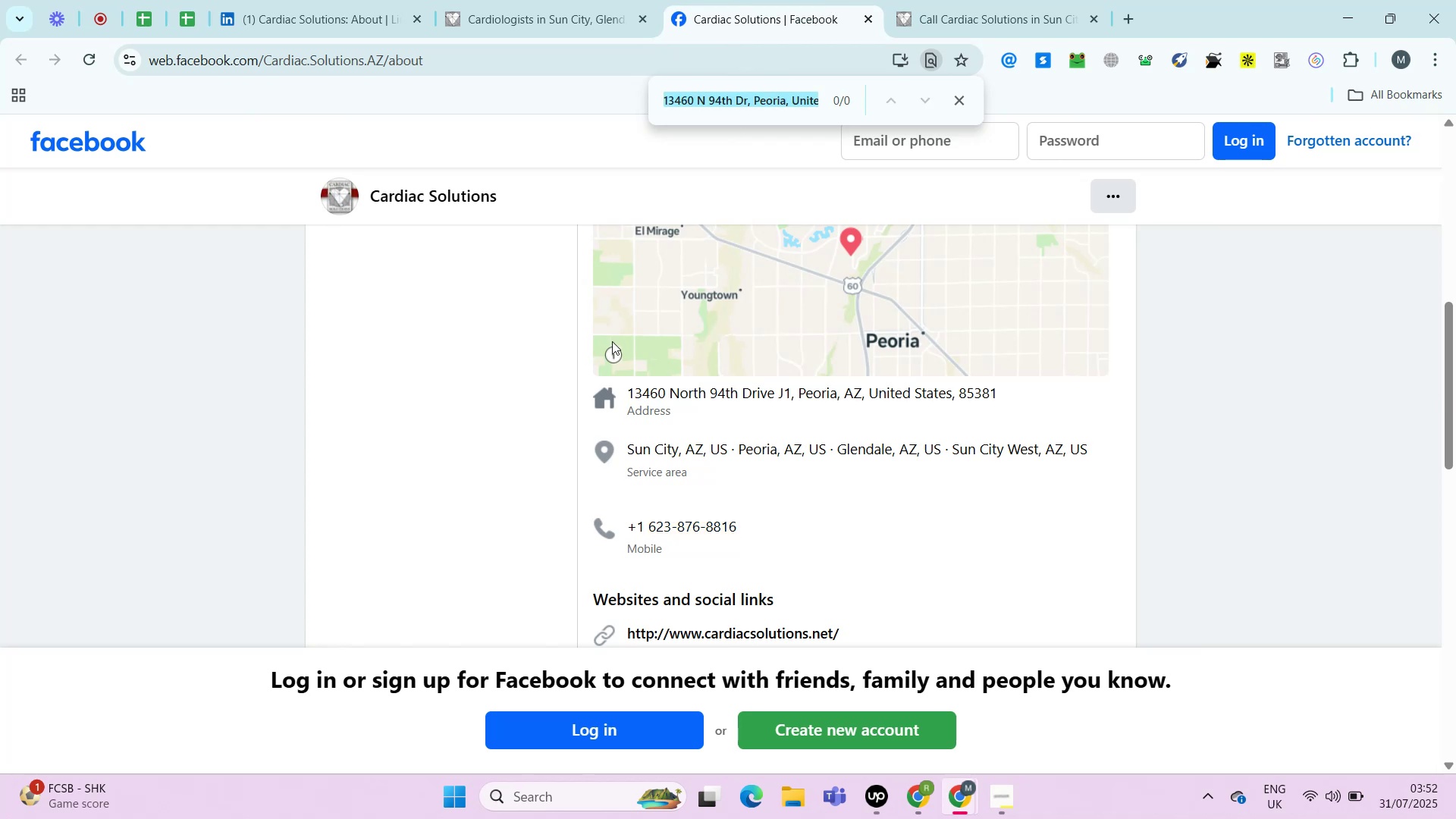 
hold_key(key=ShiftLeft, duration=1.46)
 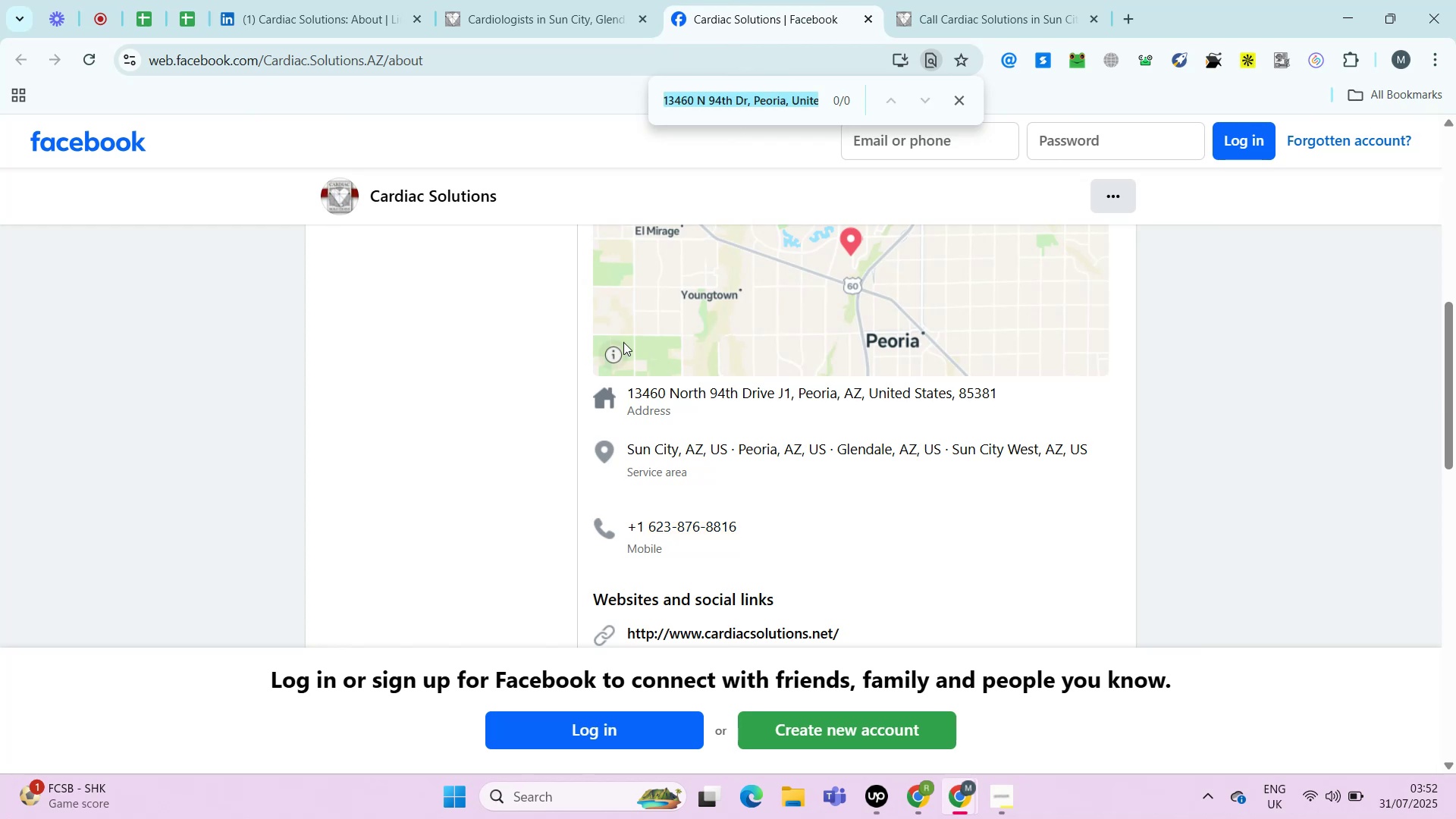 
hold_key(key=ArrowLeft, duration=1.23)
 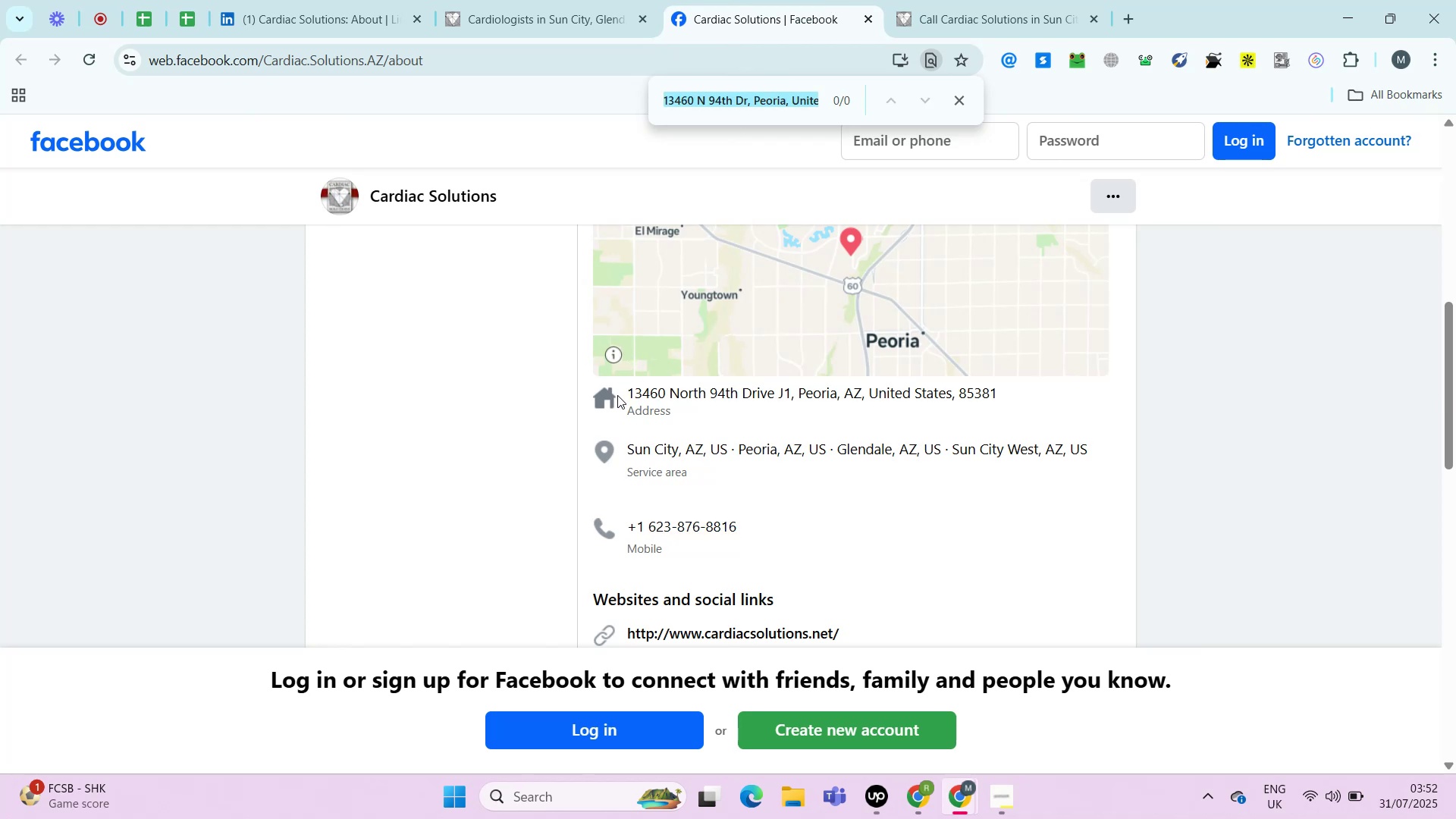 
left_click_drag(start_coordinate=[620, 393], to_coordinate=[995, 394])
 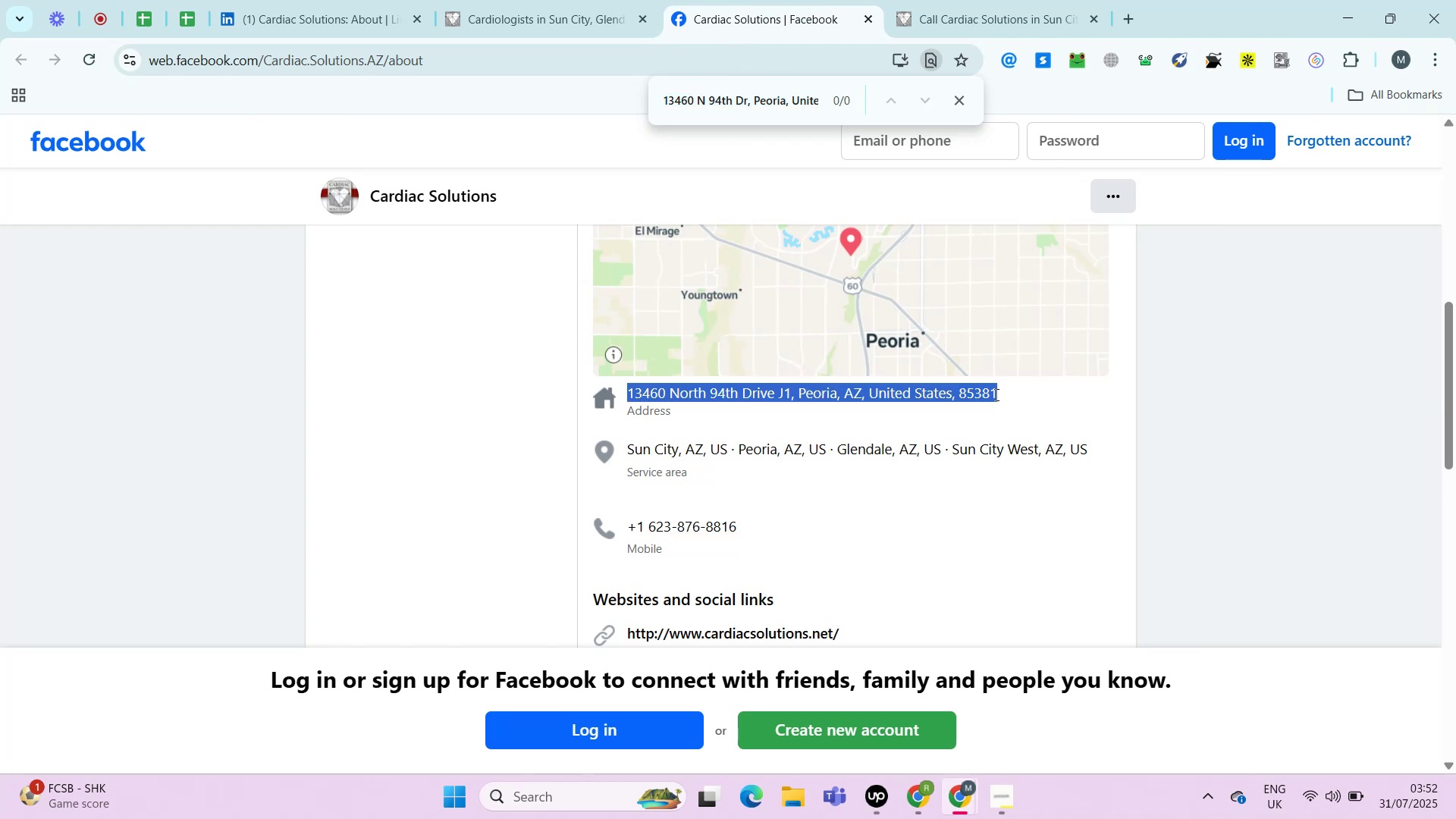 
key(Control+C)
 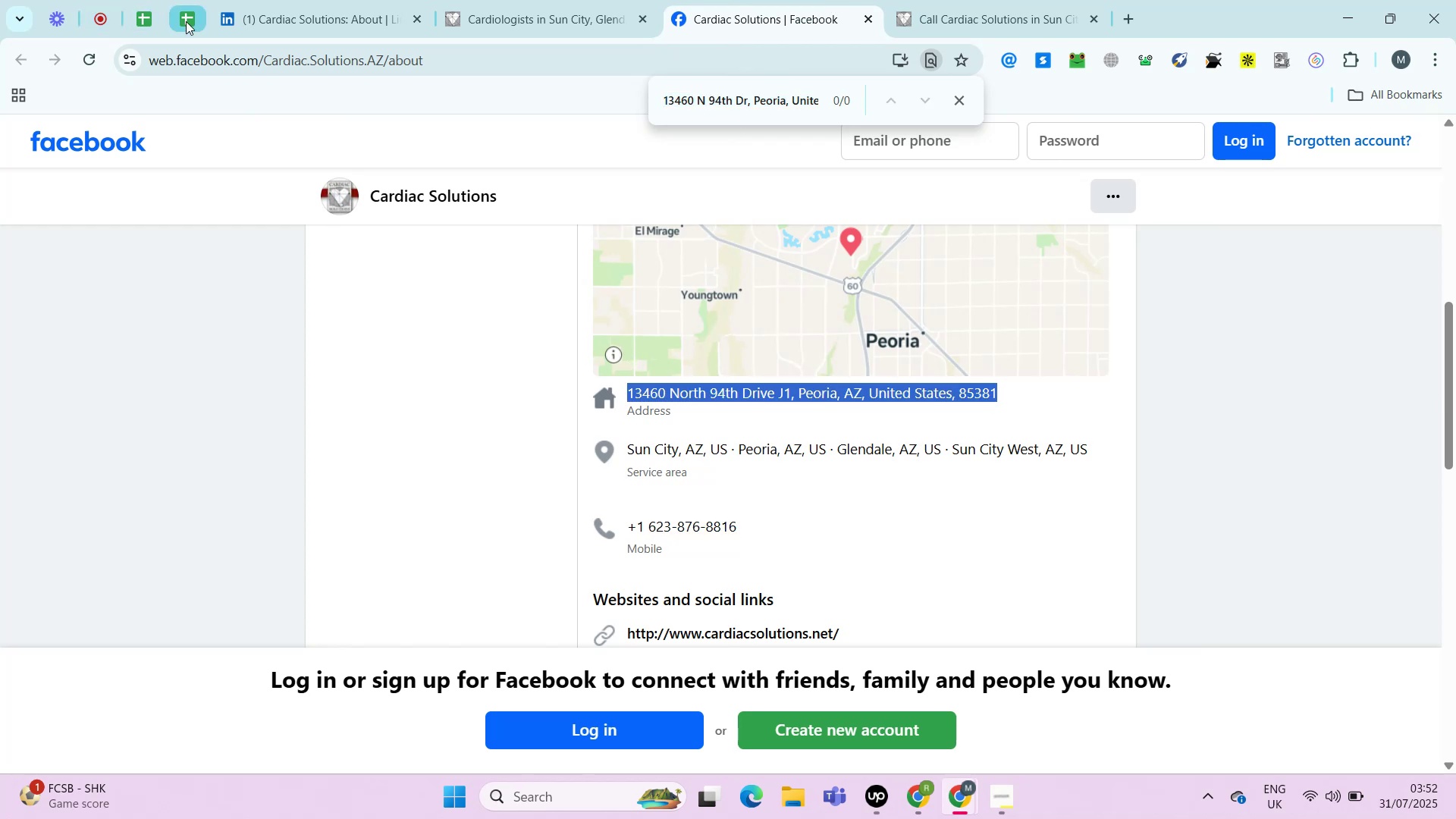 
left_click([190, 21])
 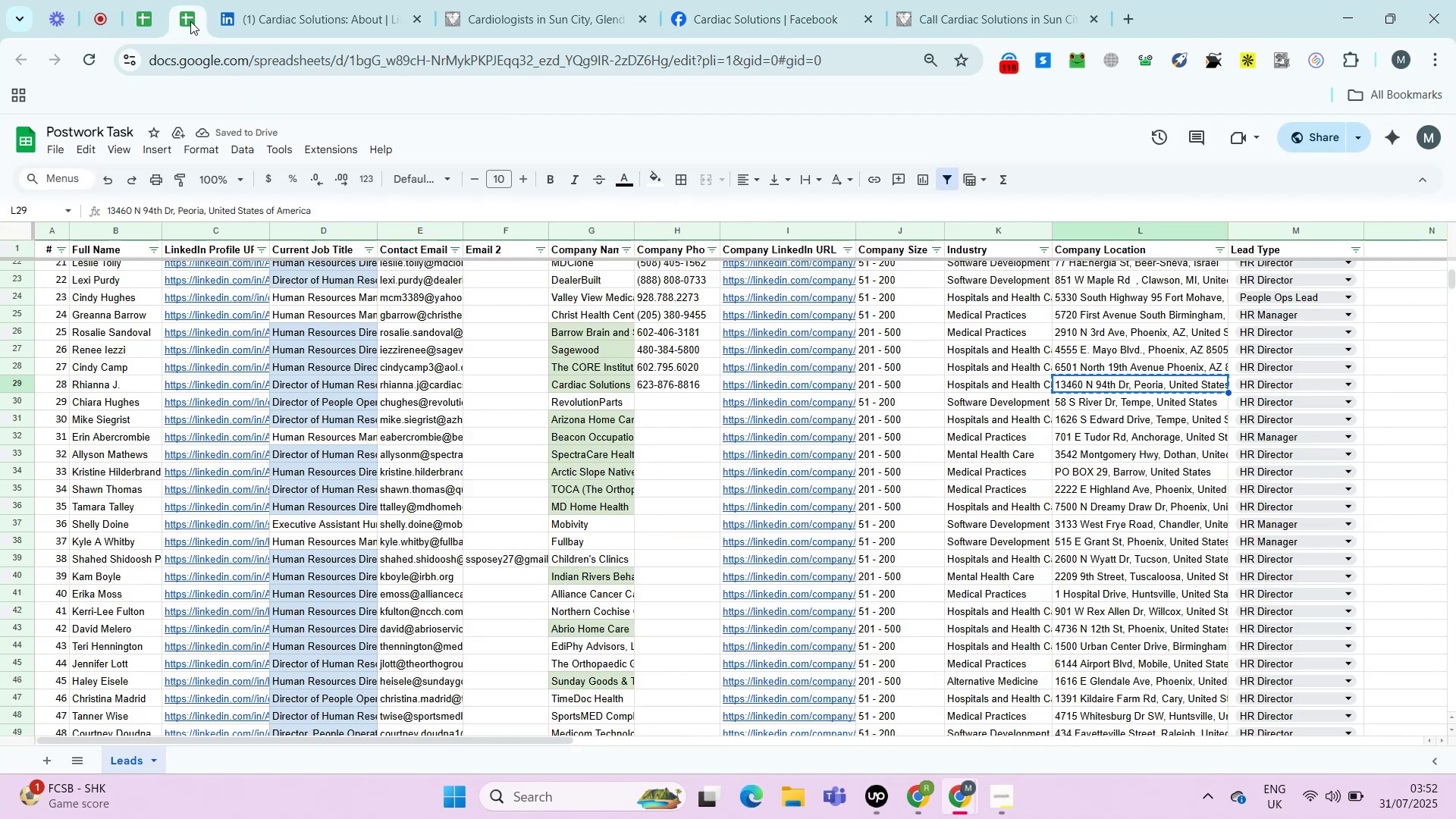 
key(Control+Shift+ShiftLeft)
 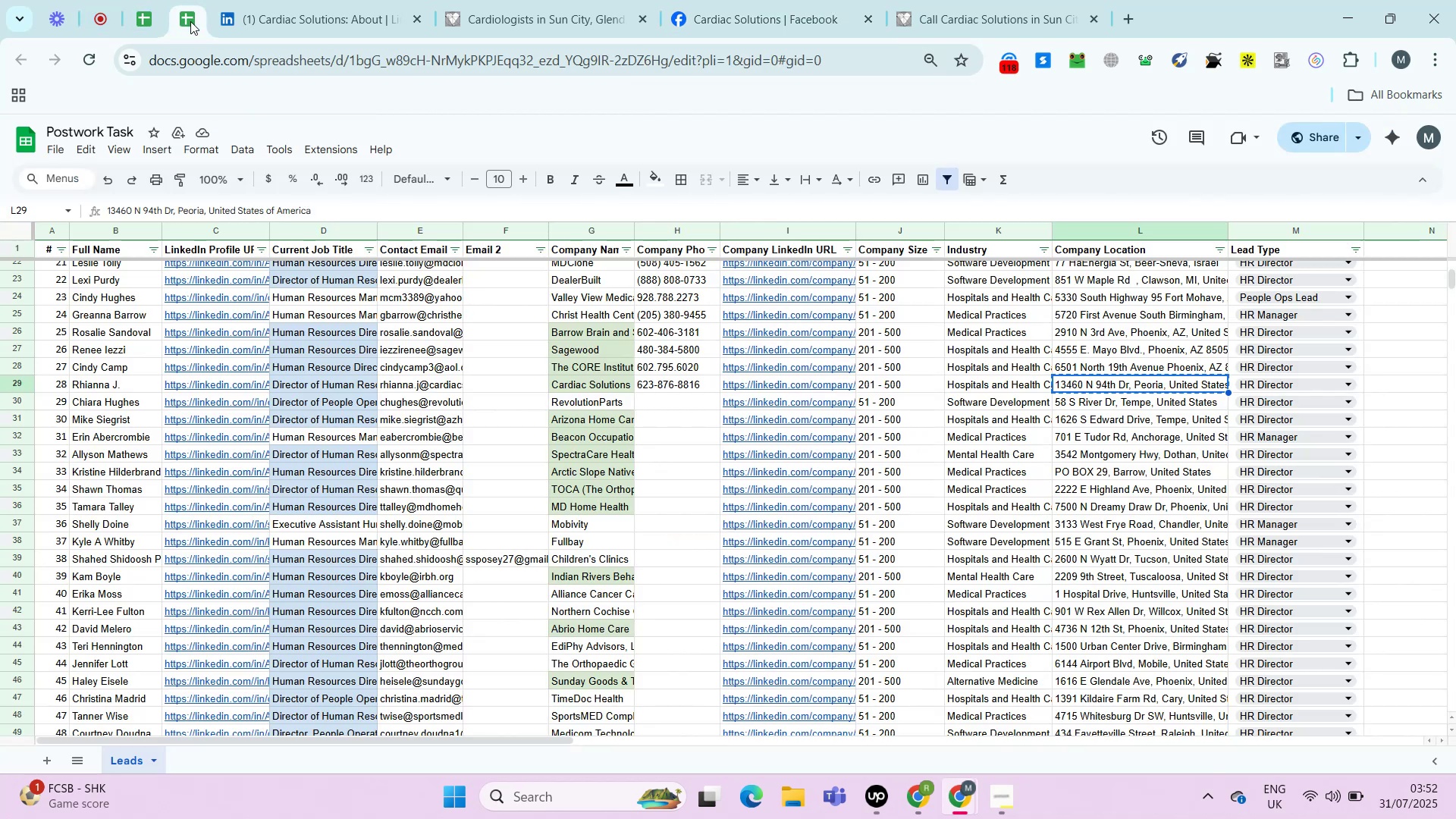 
key(Control+Shift+V)
 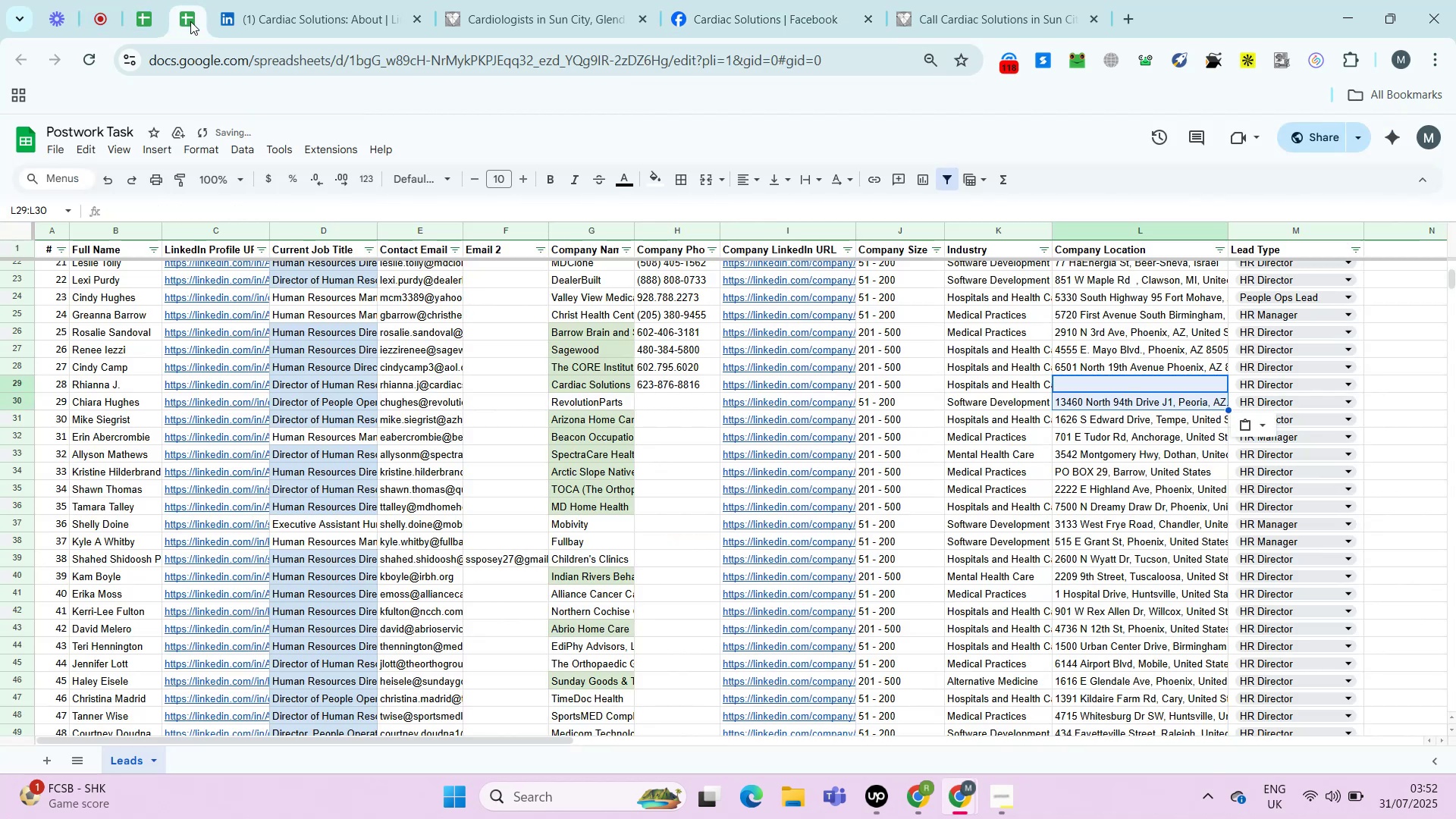 
key(Control+Z)
 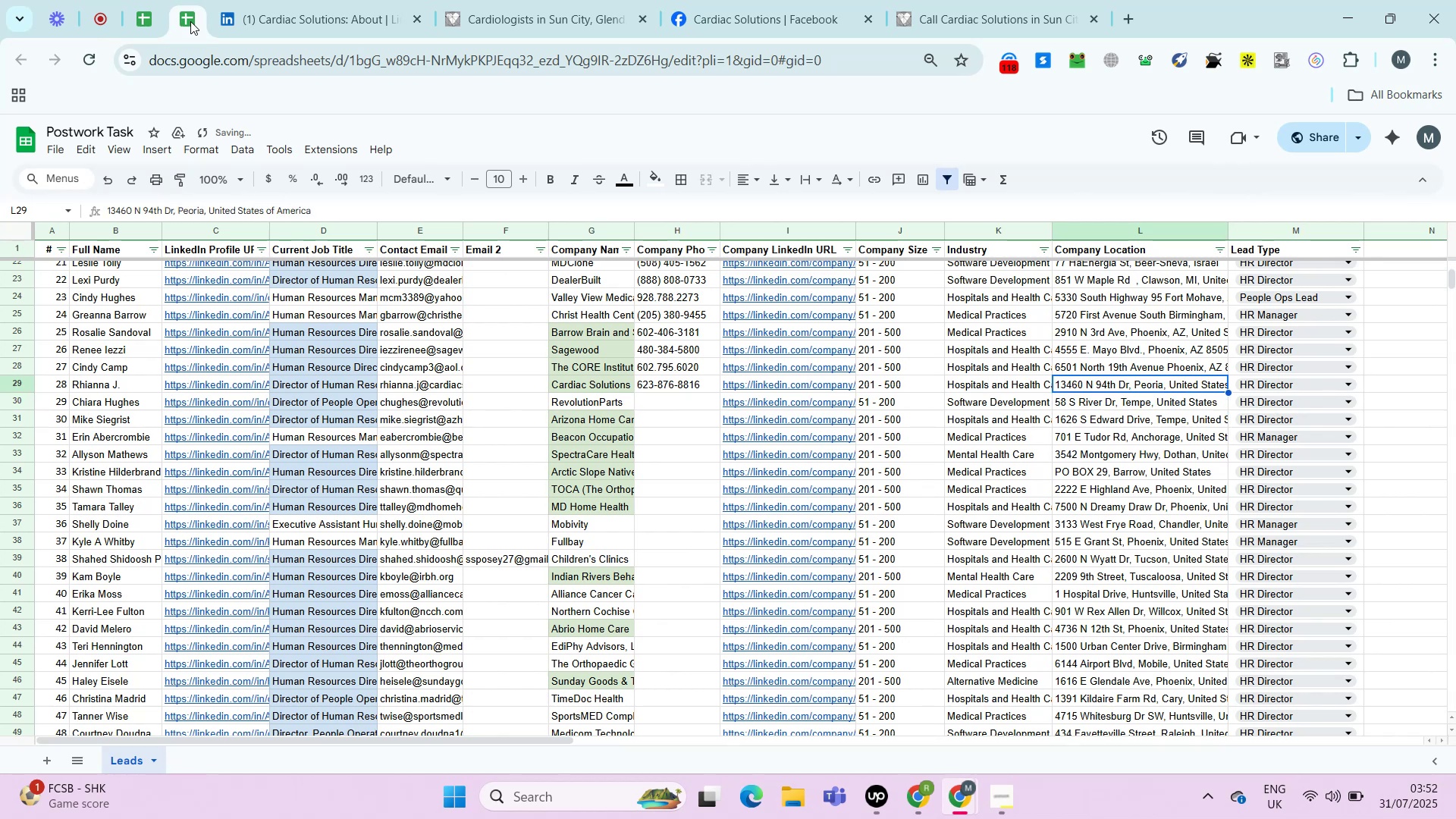 
key(Control+T)
 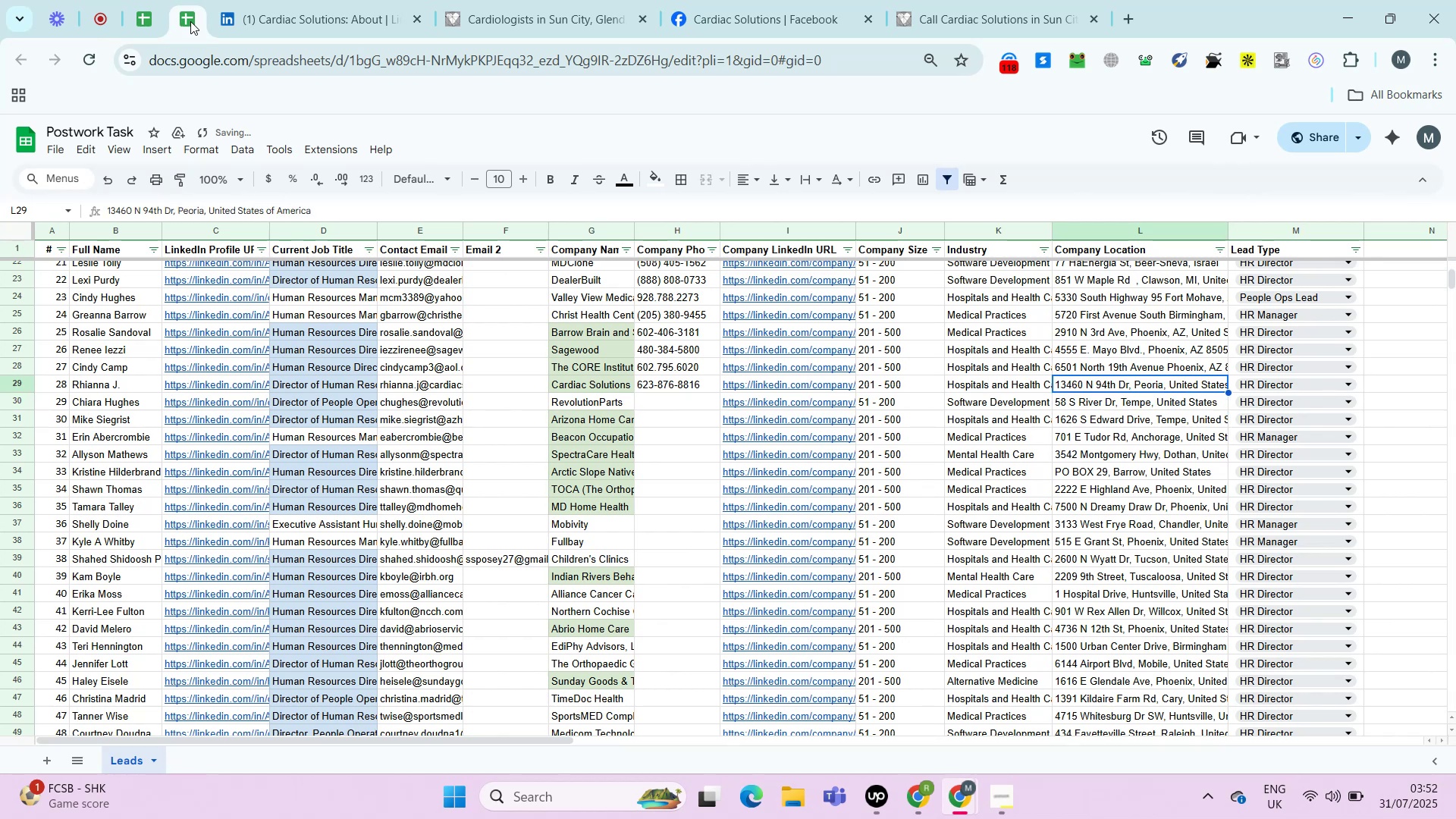 
key(Control+V)
 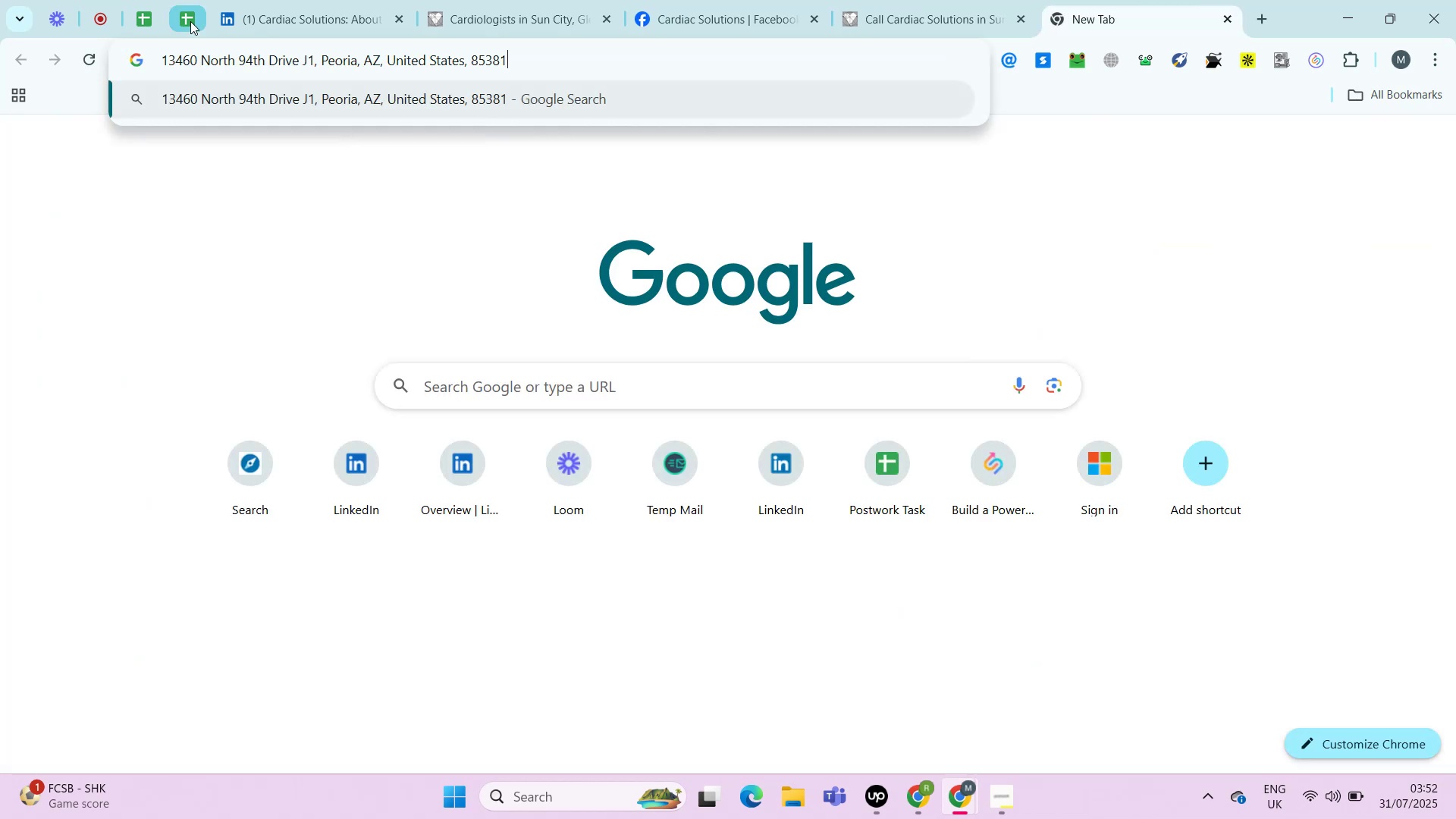 
key(Control+A)
 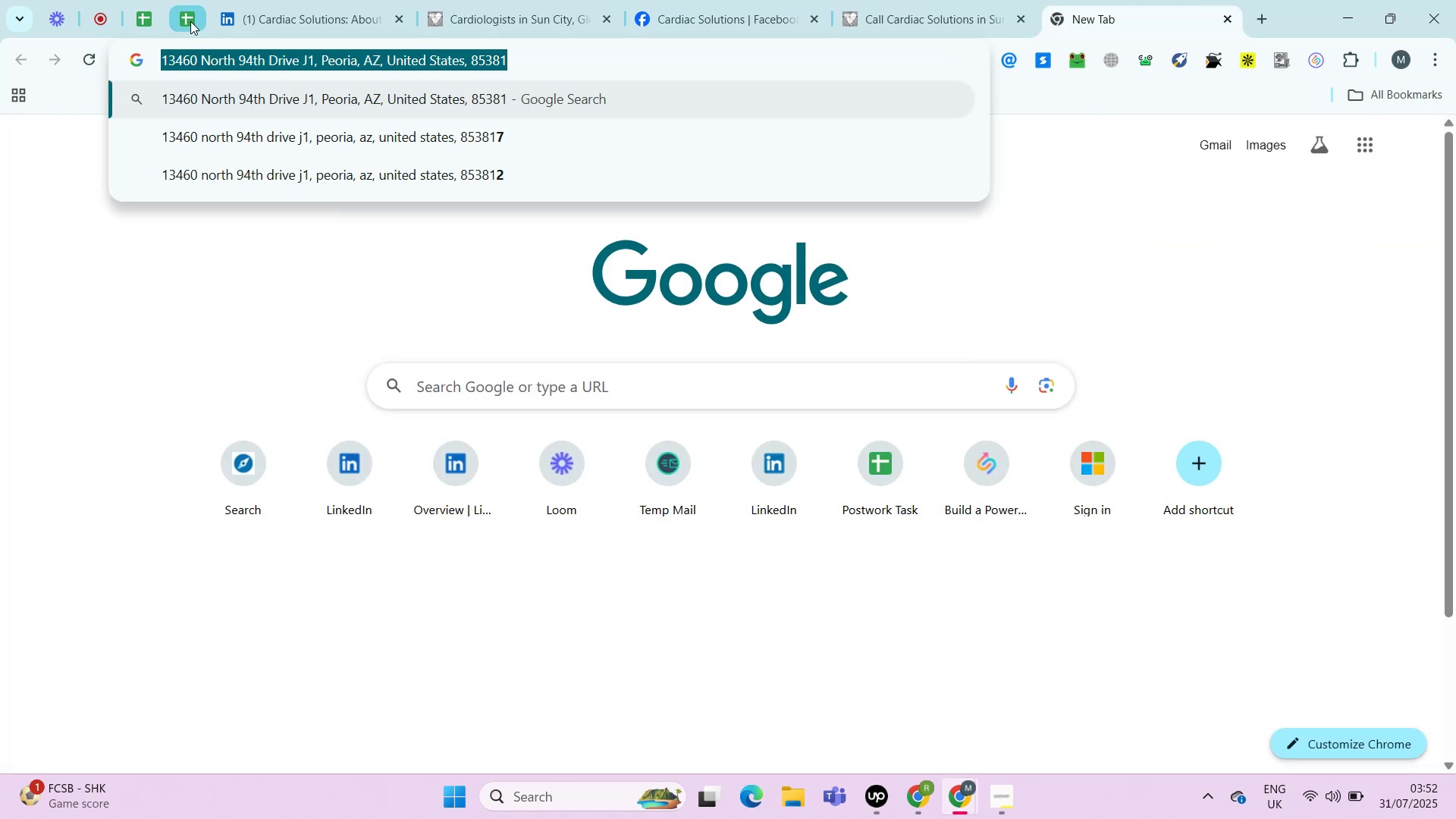 
key(Control+C)
 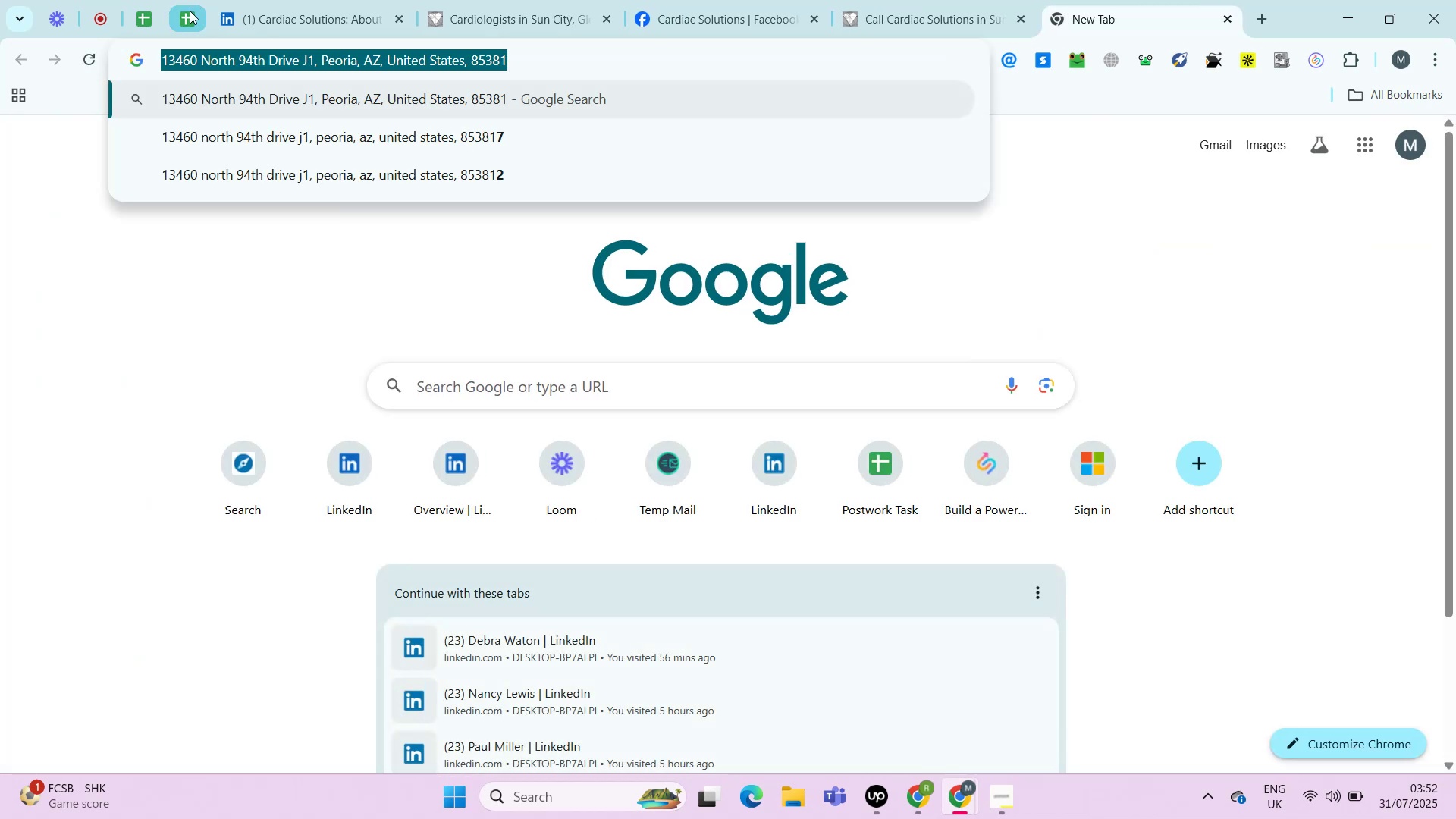 
left_click([188, 12])
 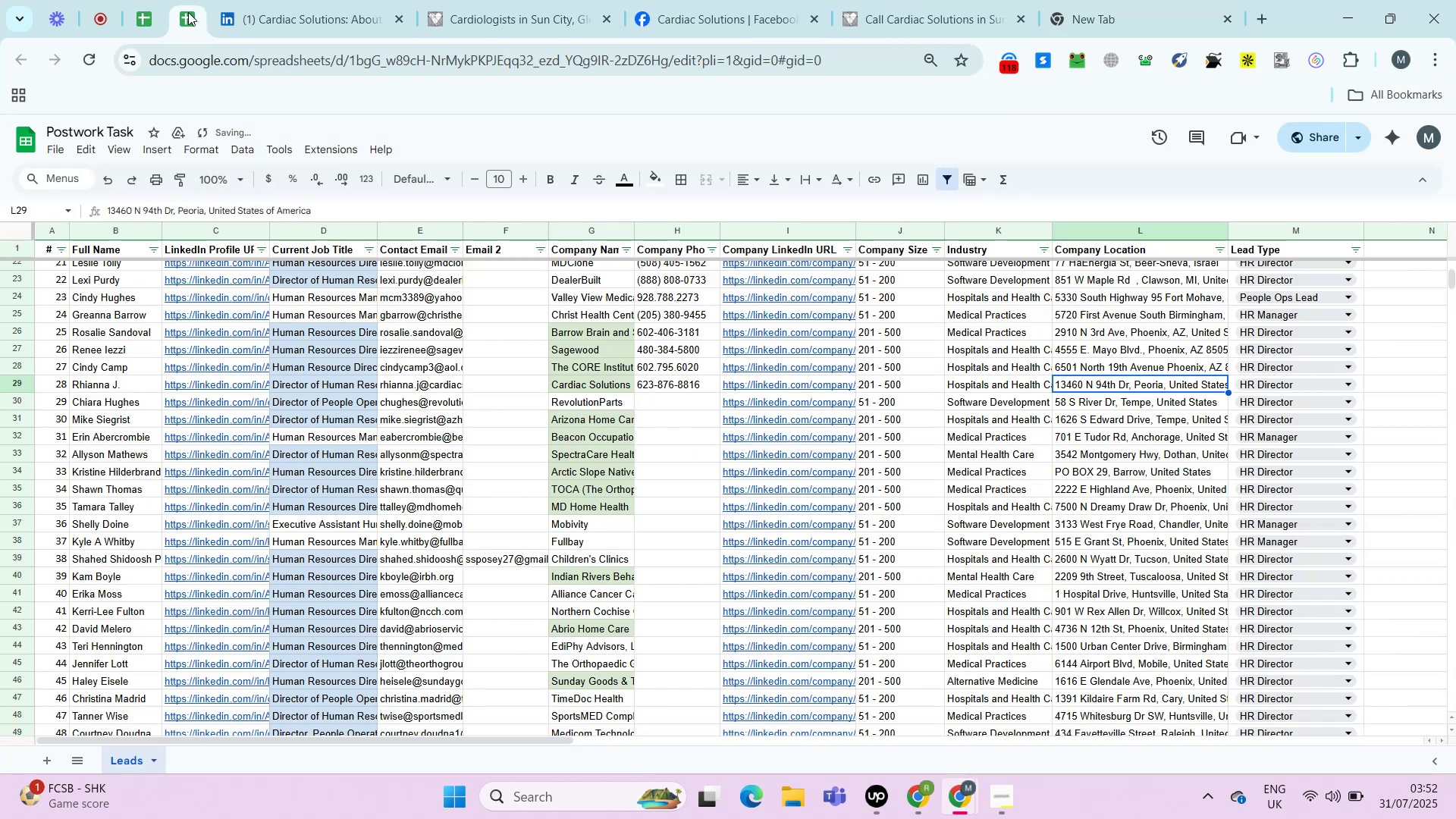 
key(Control+Shift+V)
 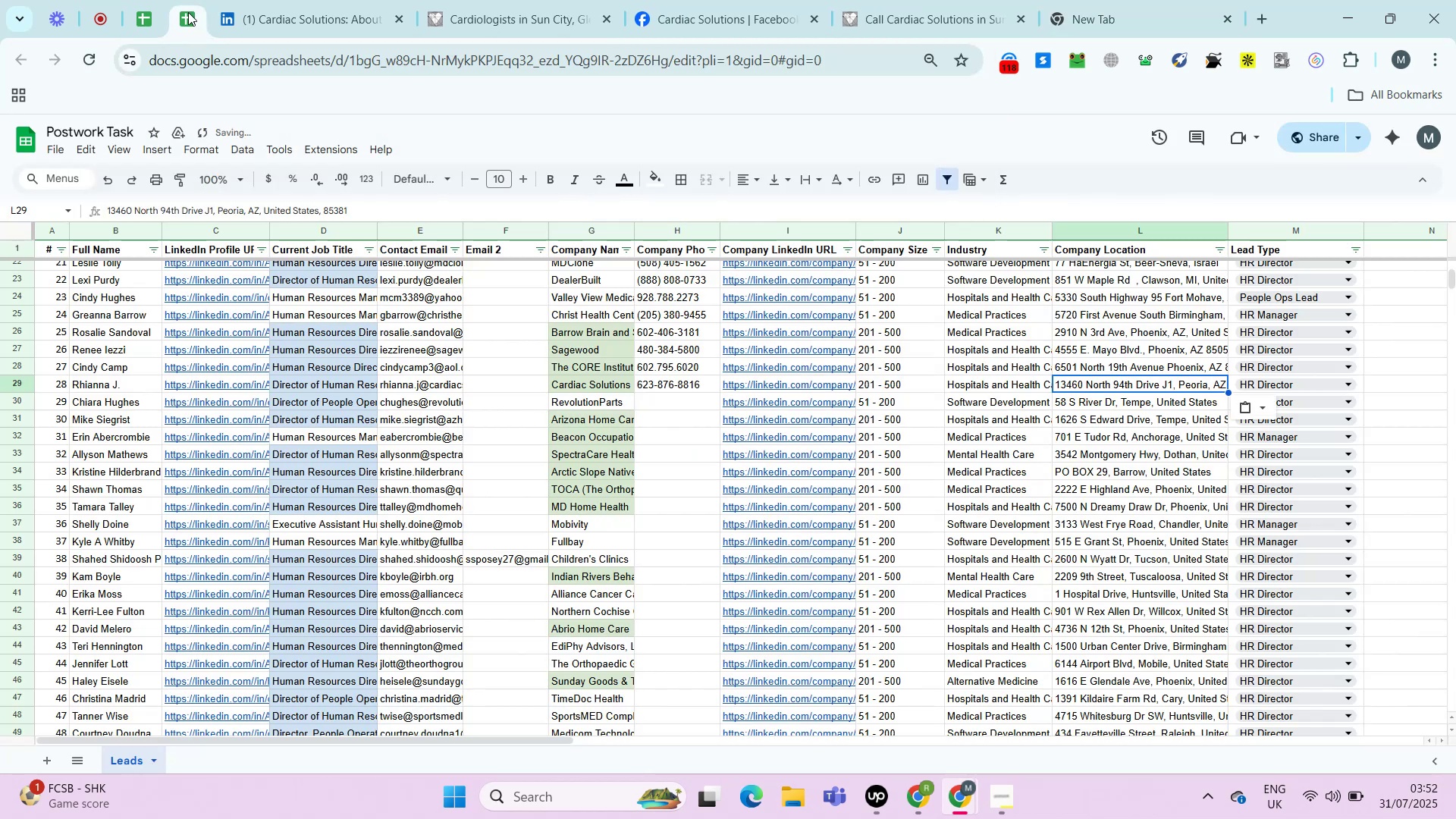 
key(ArrowLeft)
 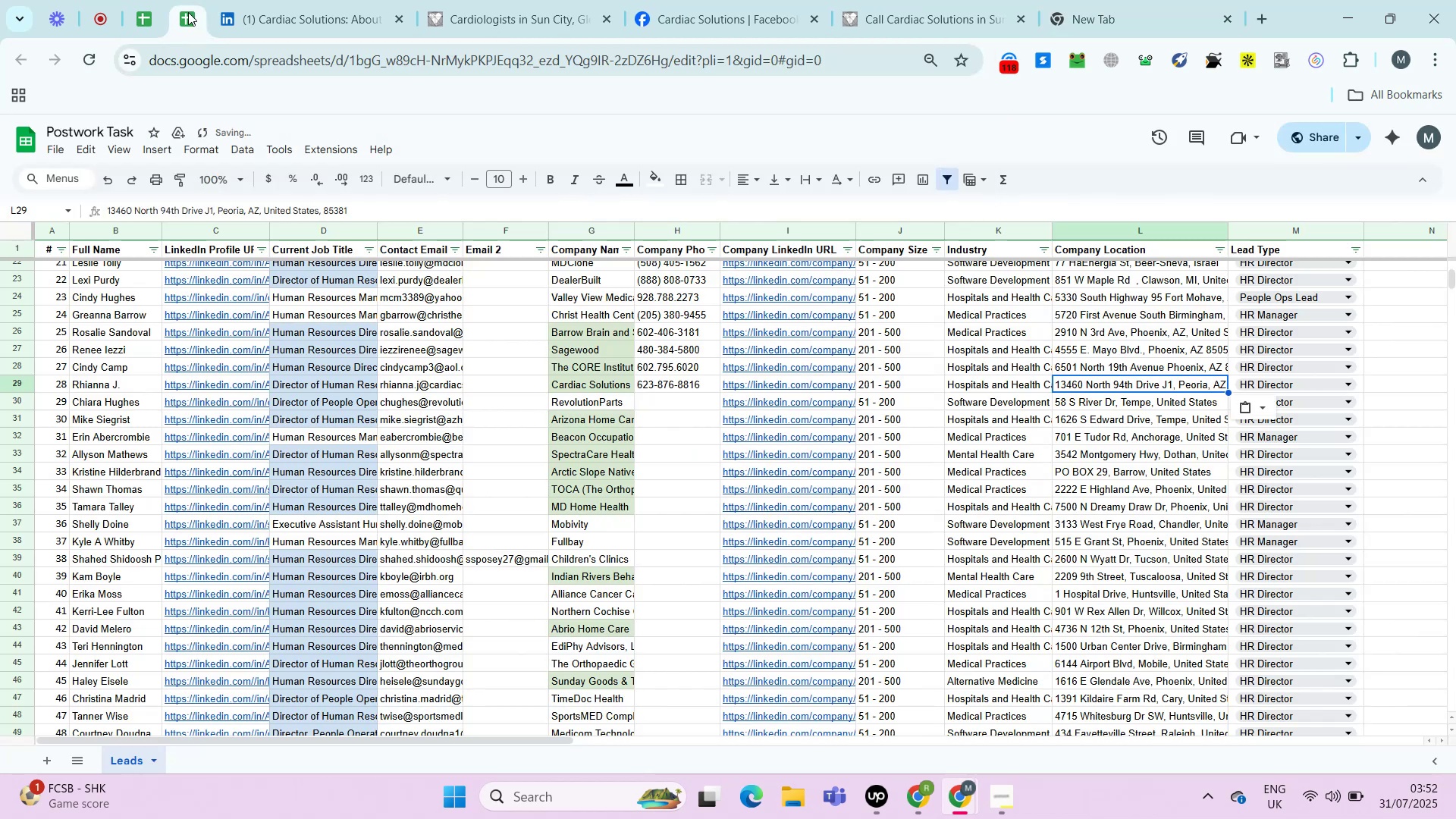 
key(ArrowLeft)
 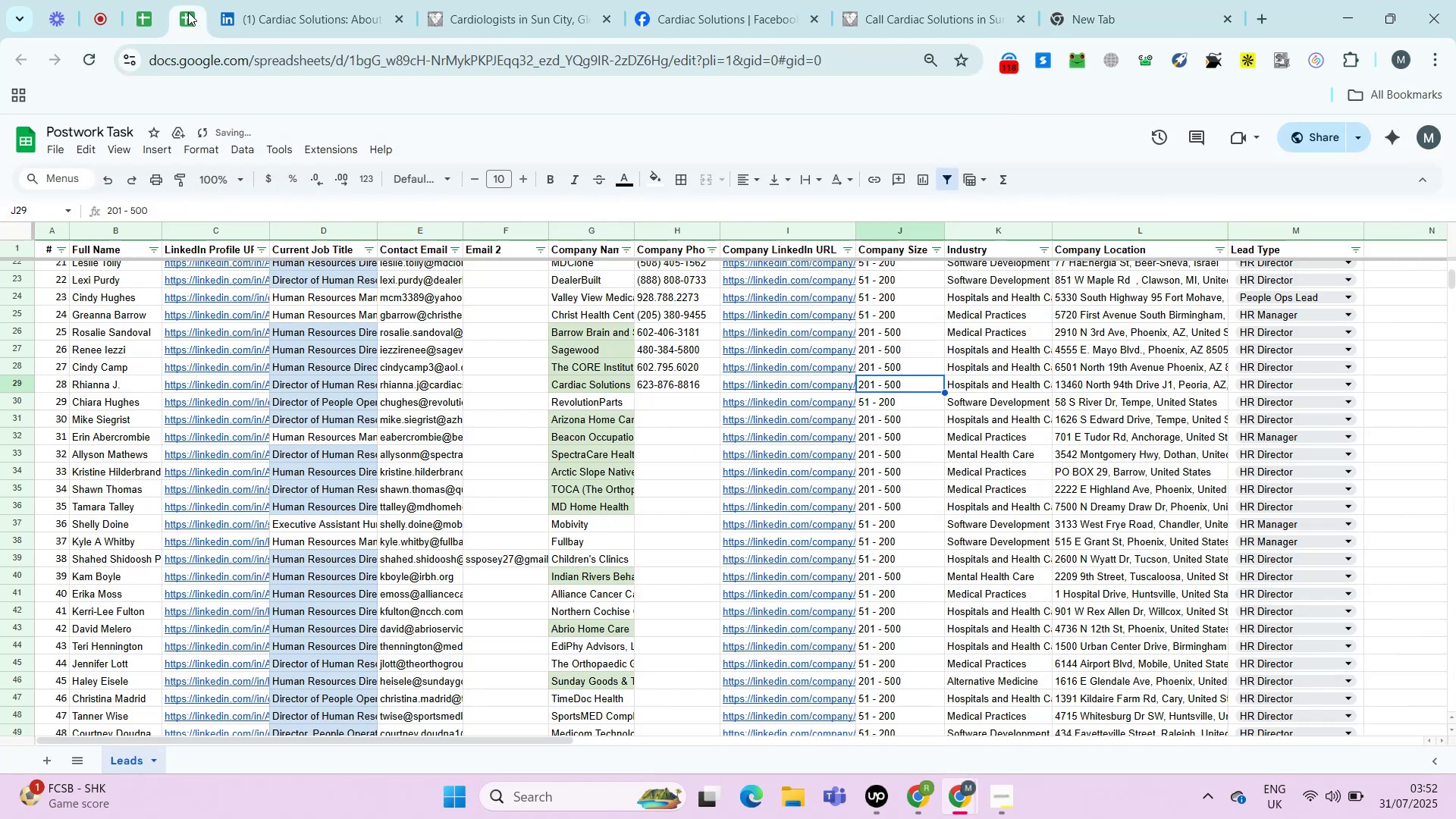 
key(ArrowLeft)
 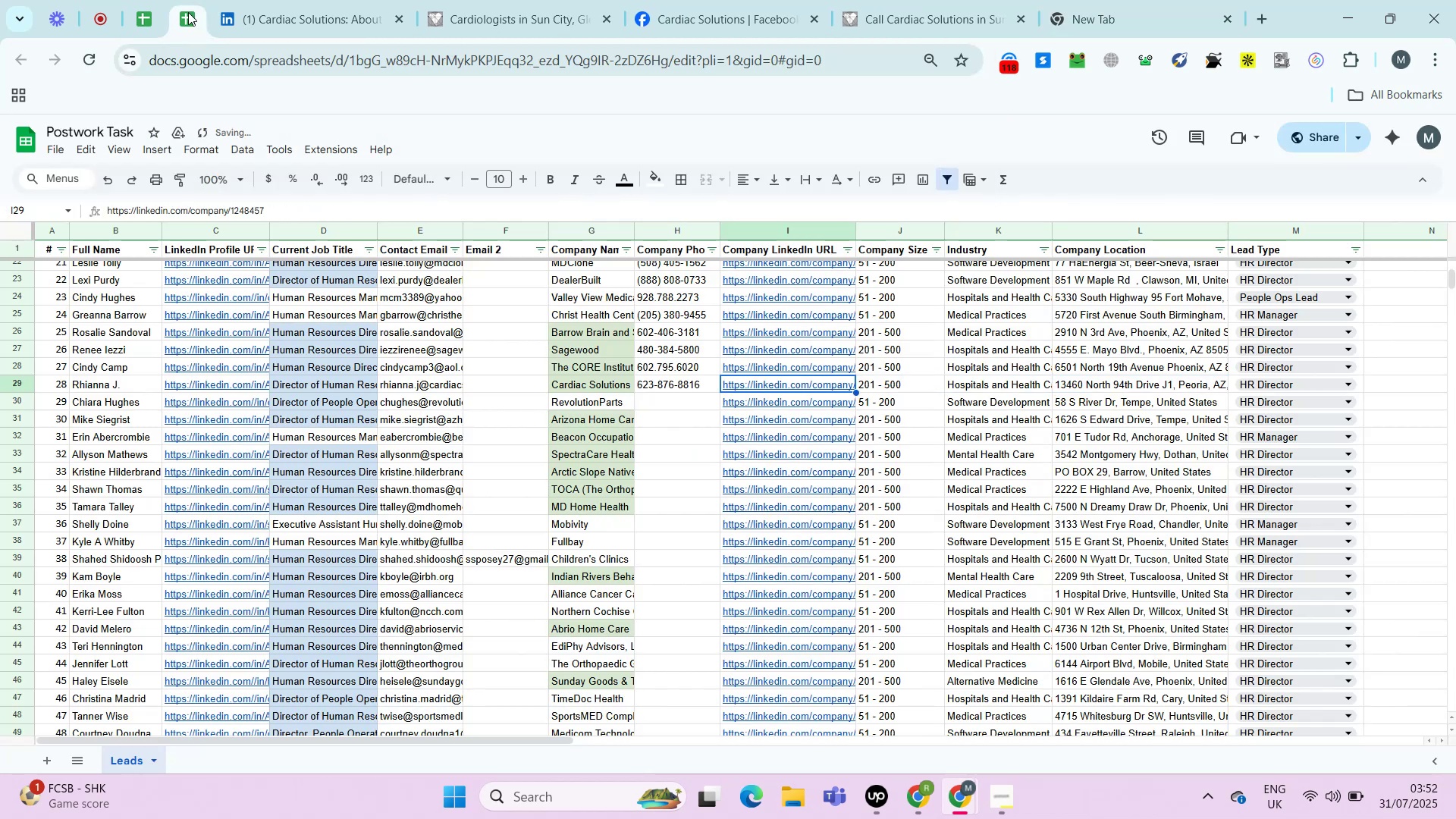 
key(ArrowLeft)
 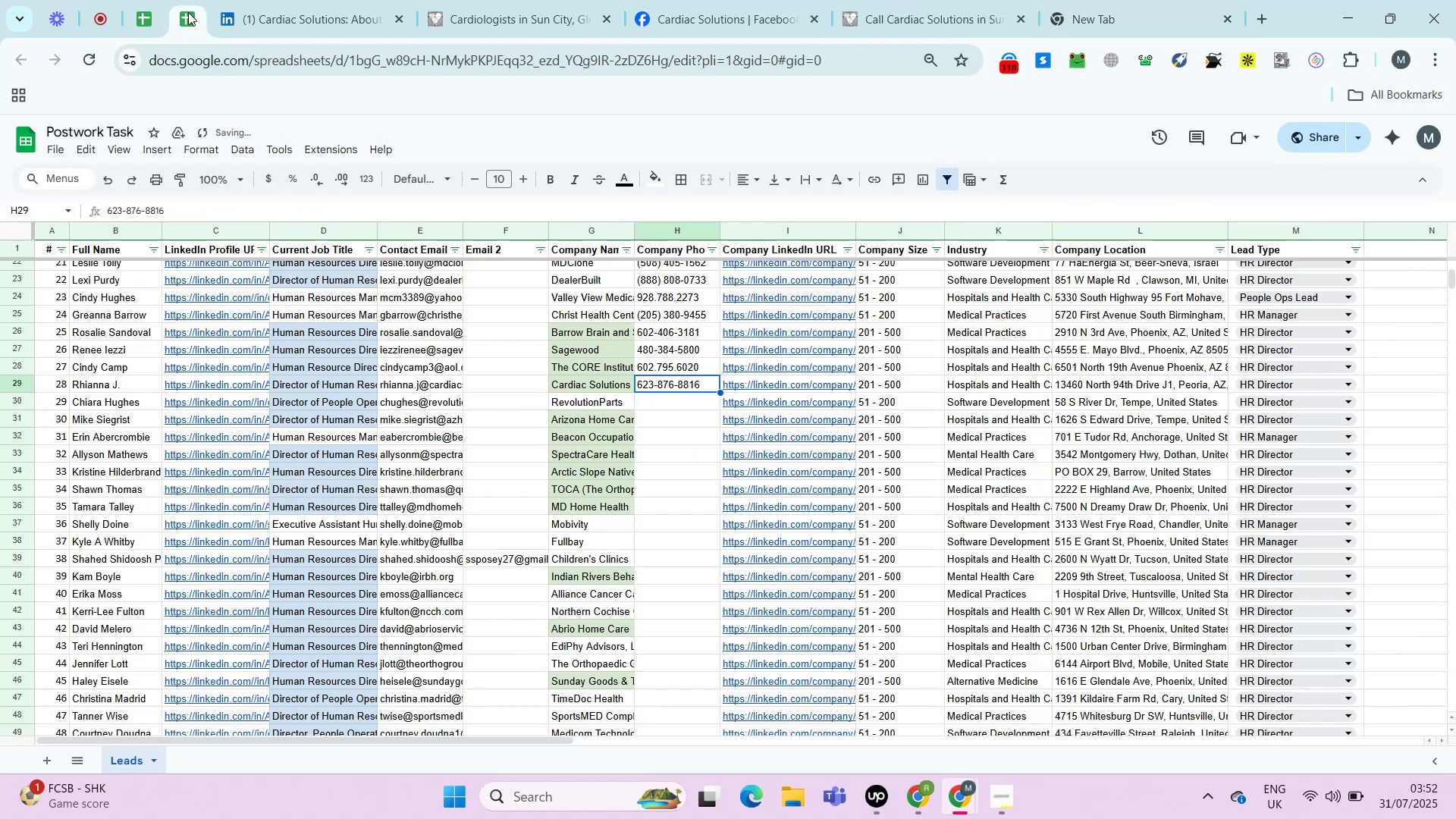 
key(ArrowDown)
 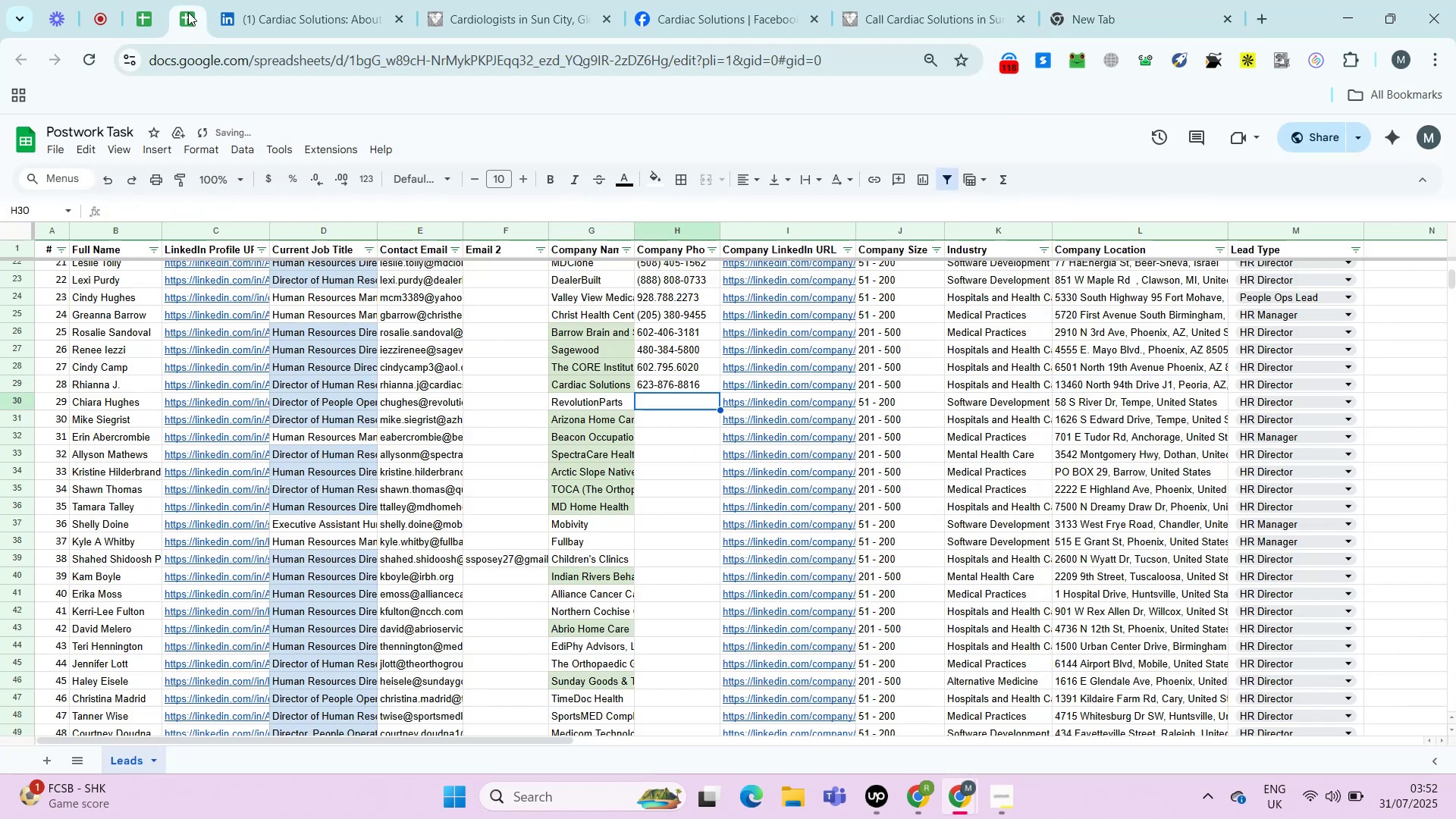 
key(ArrowRight)
 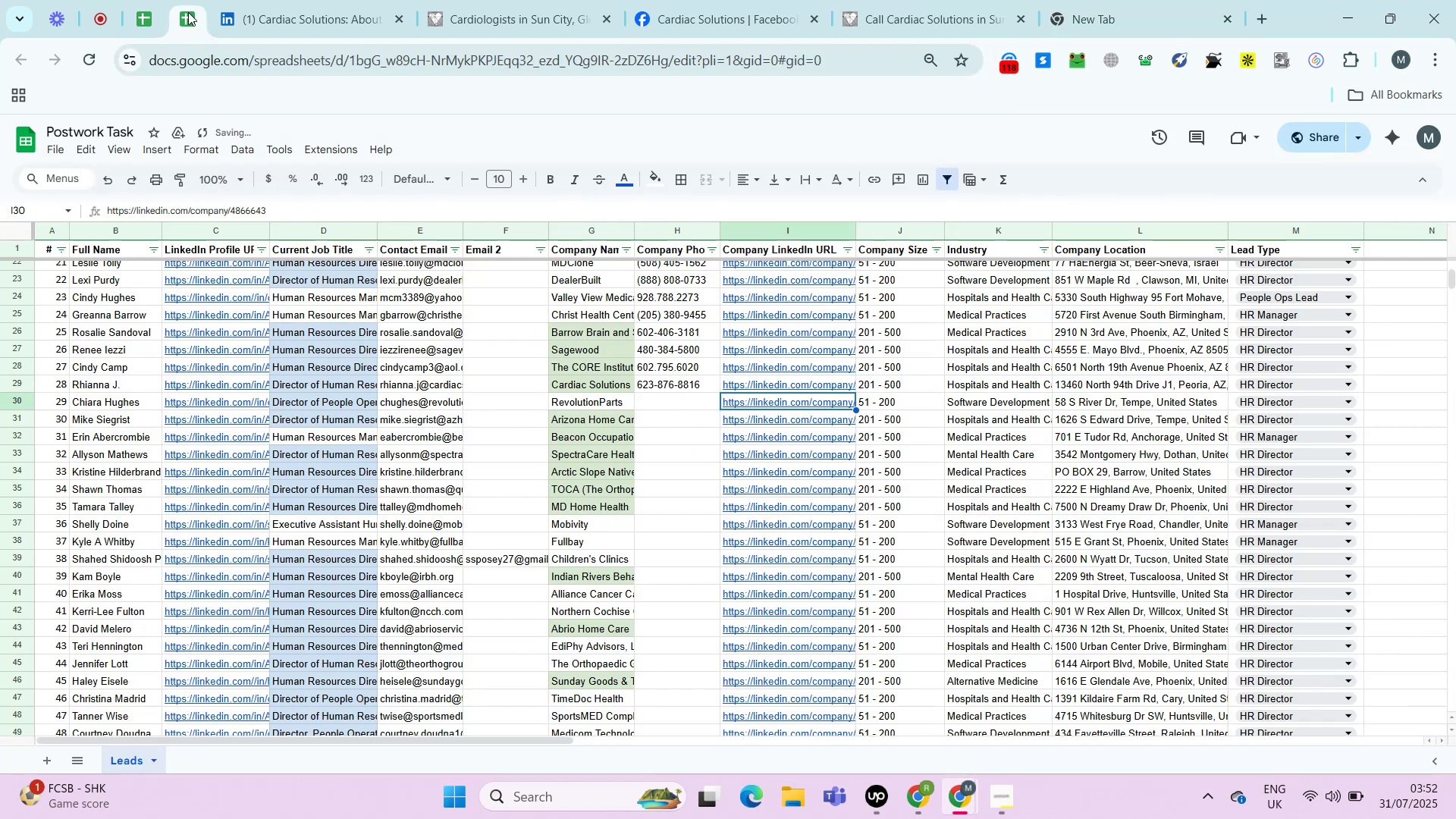 
key(Alt+AltLeft)
 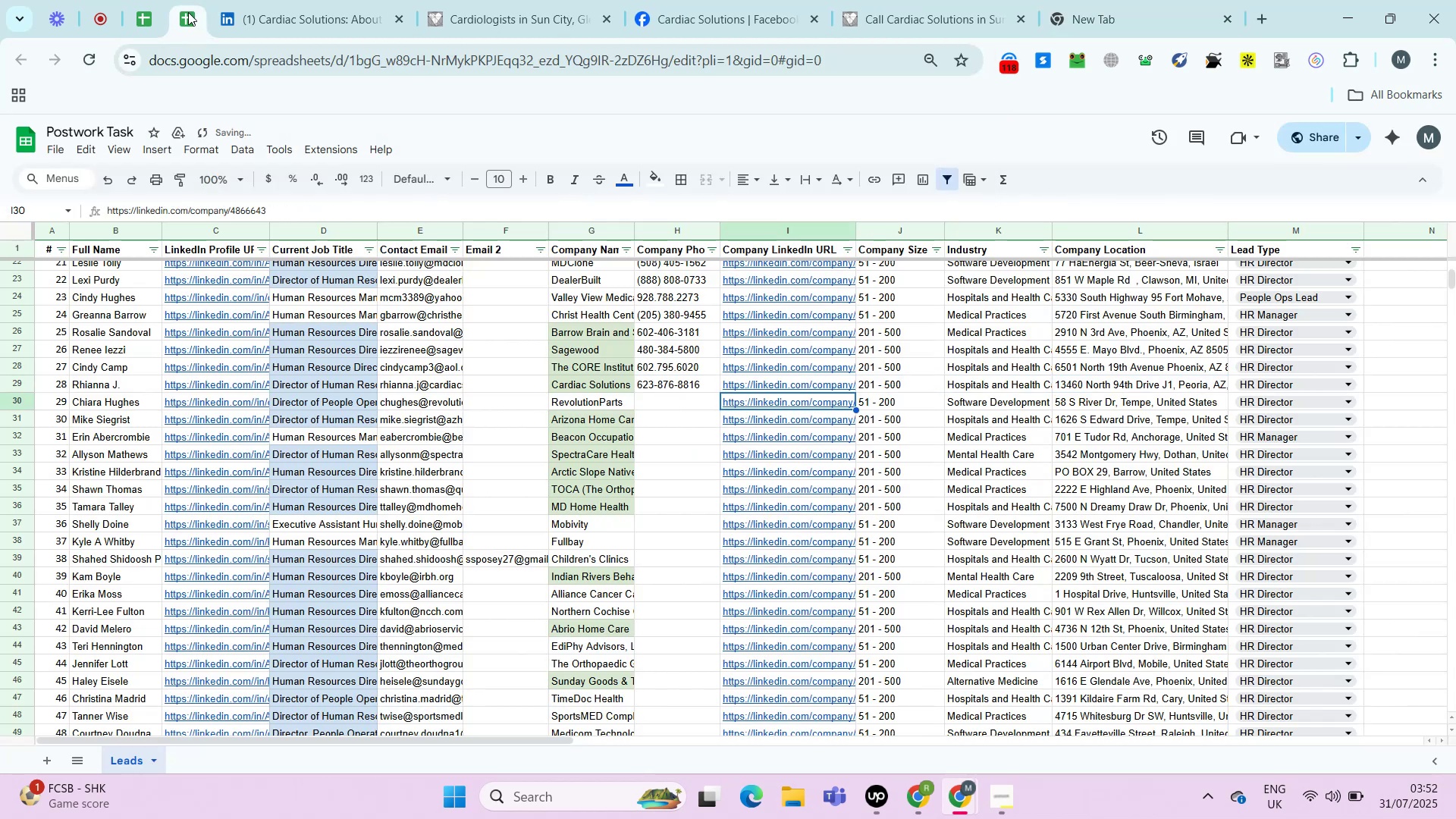 
key(Alt+Enter)
 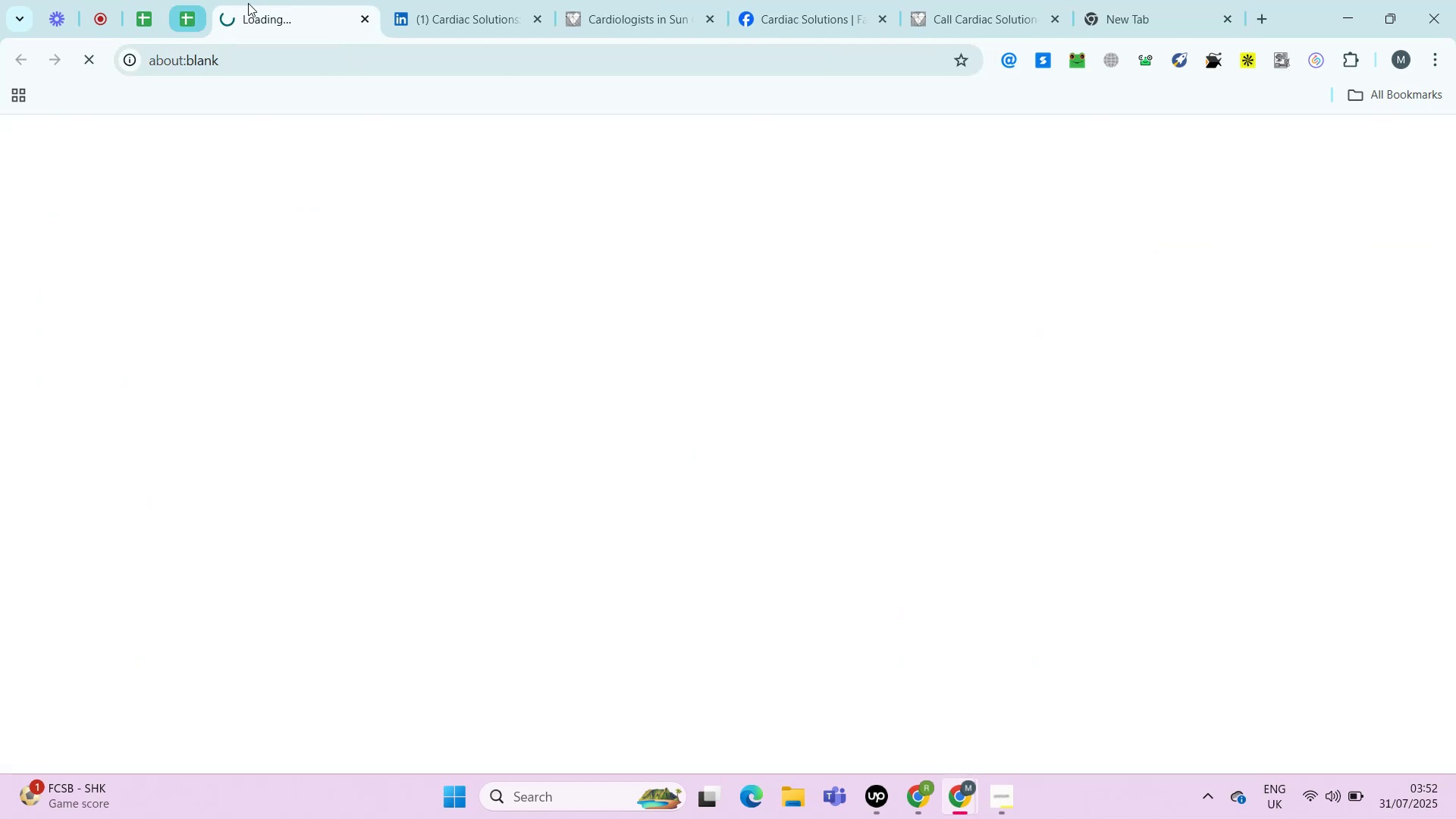 
right_click([301, 0])
 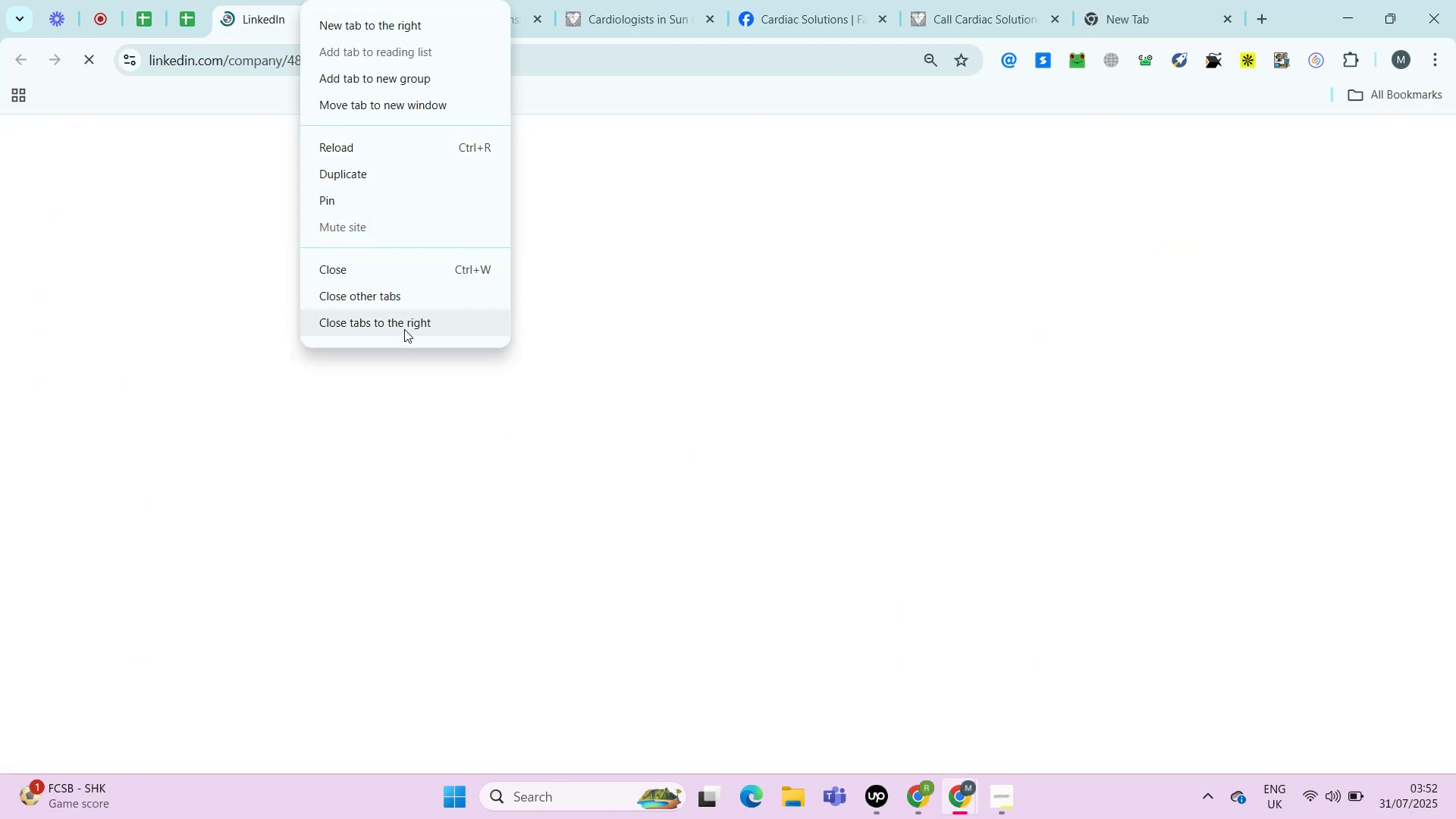 
left_click([403, 330])
 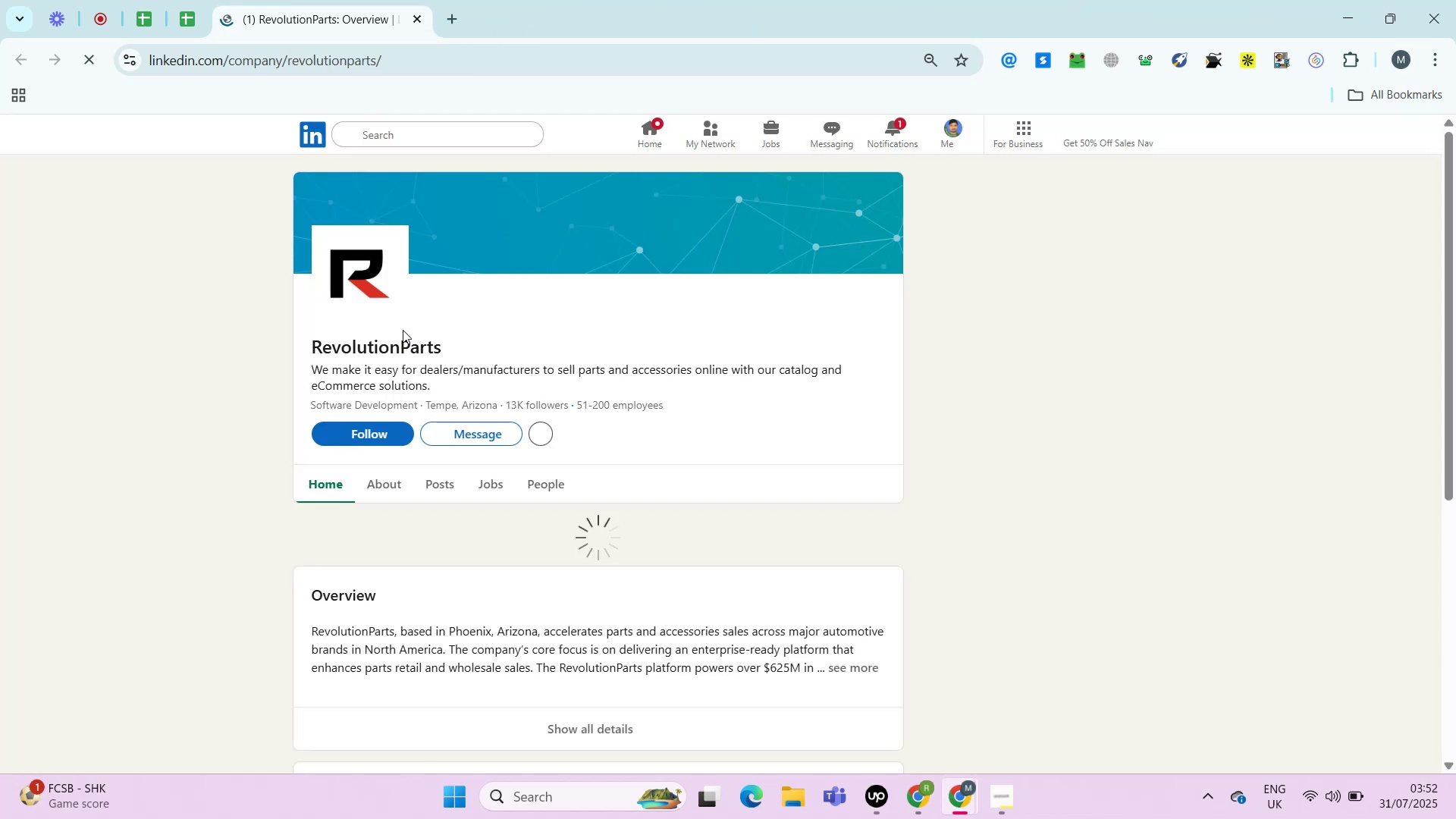 
wait(5.27)
 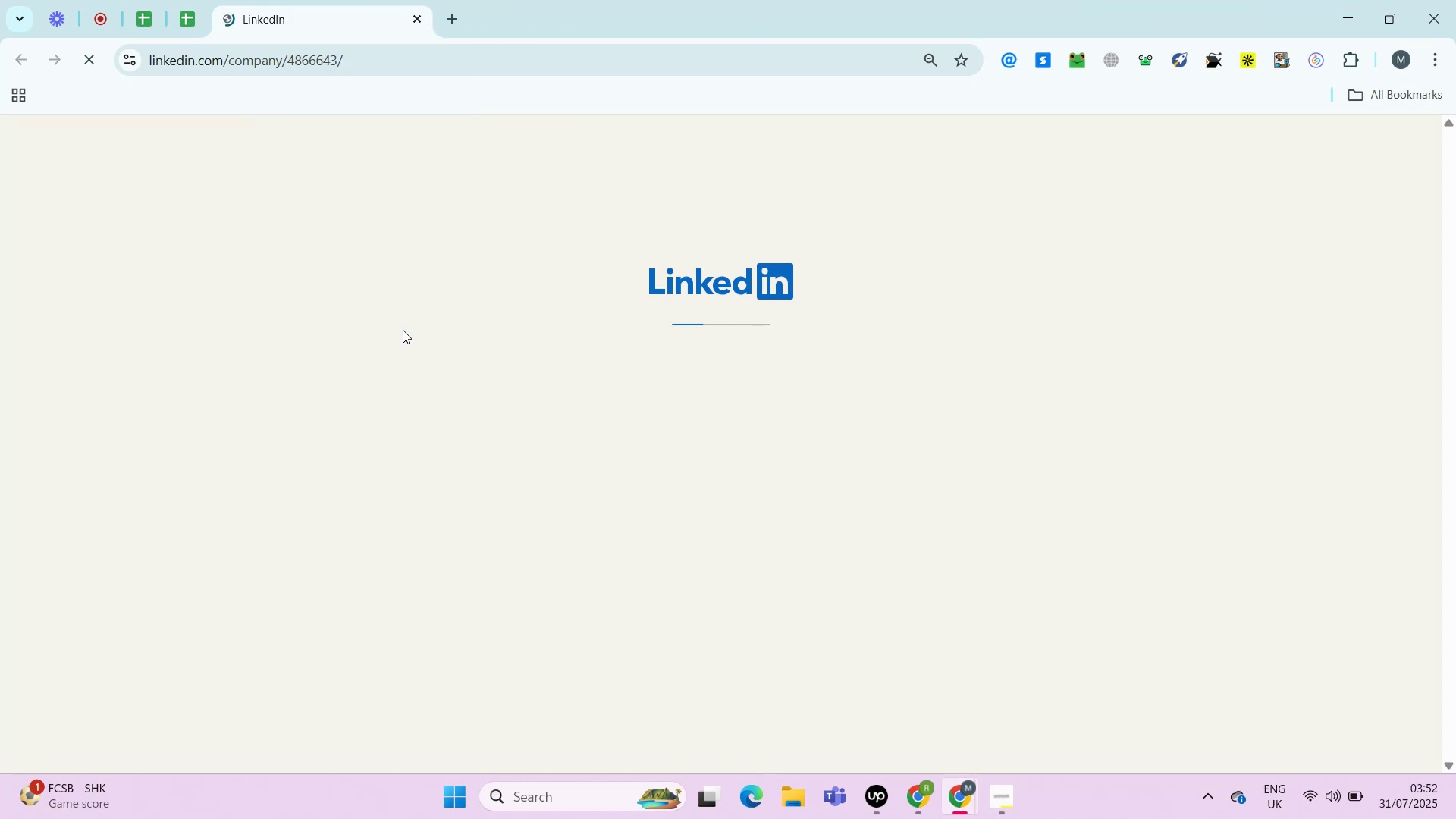 
left_click([392, 490])
 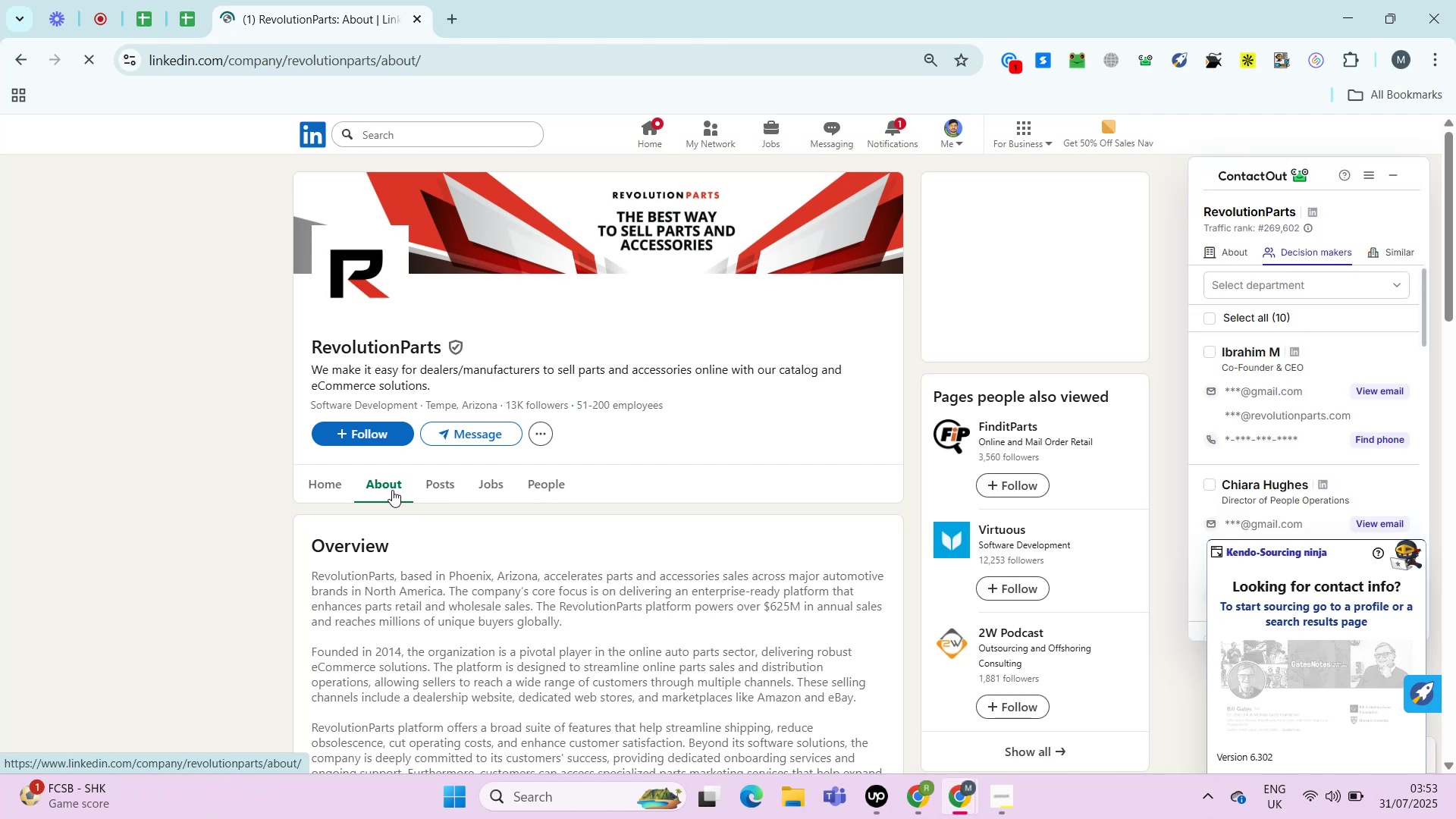 
wait(12.36)
 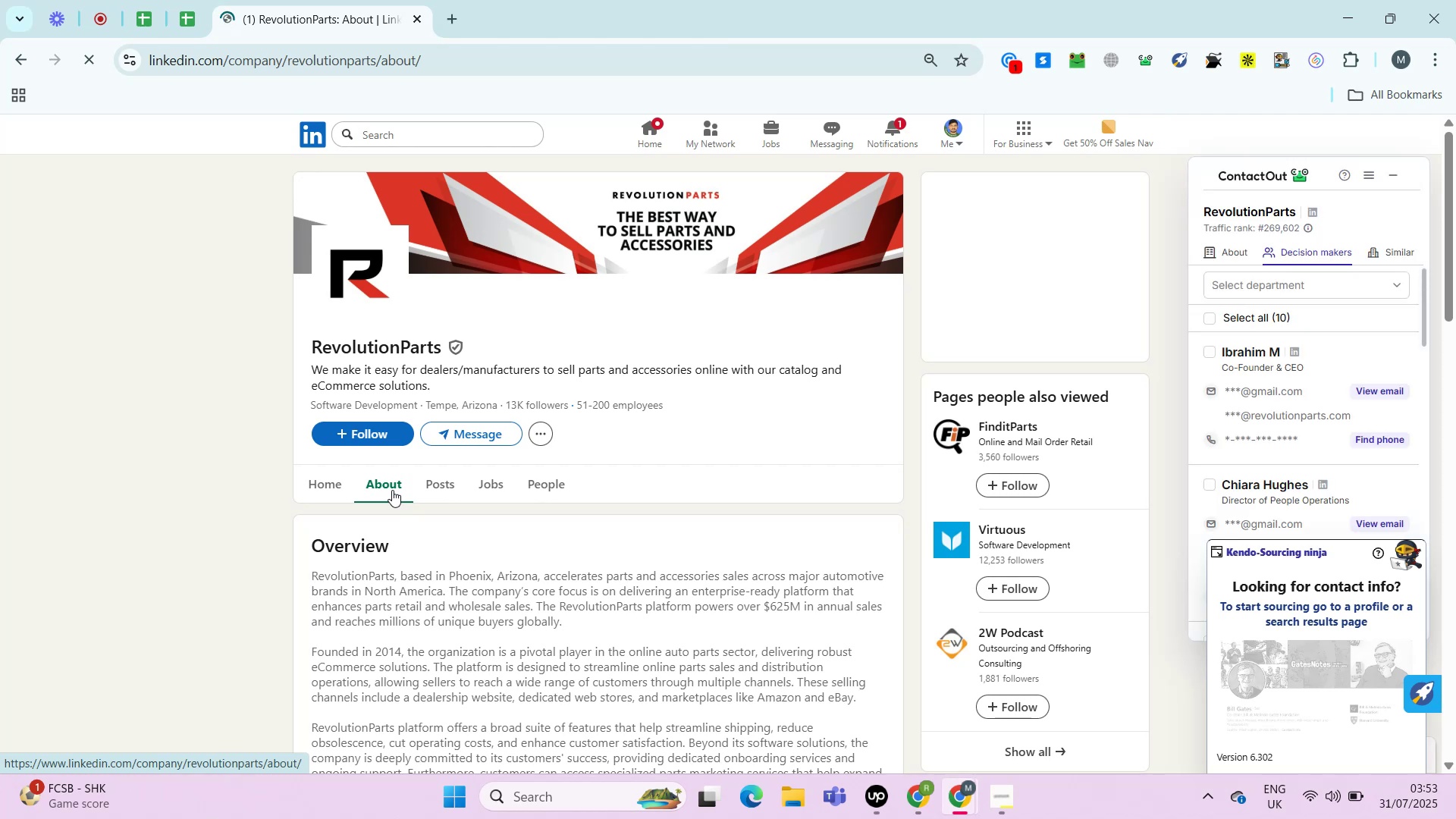 
hold_key(key=ControlLeft, duration=0.63)
left_click([416, 554])
 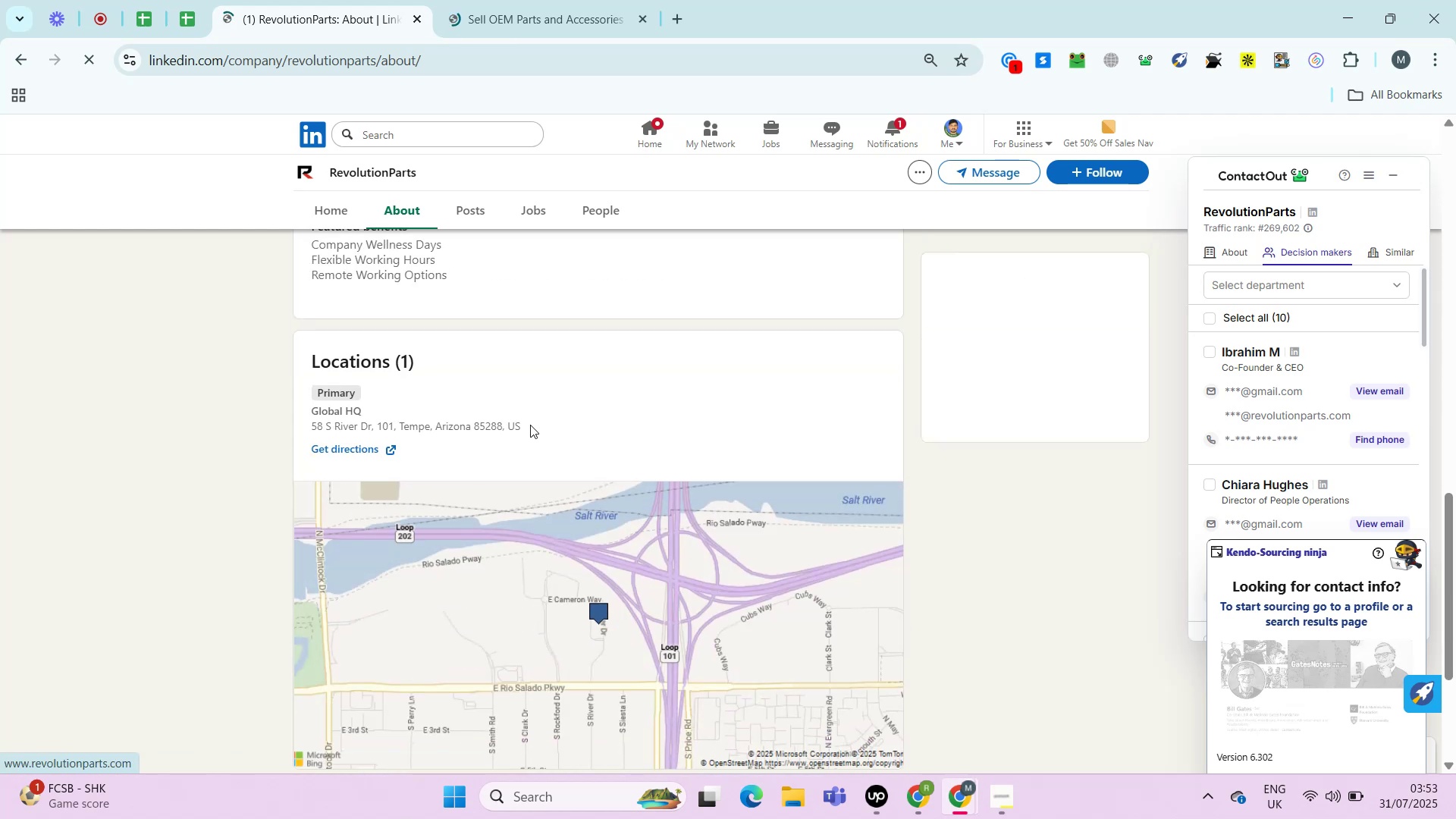 
left_click([496, 13])
 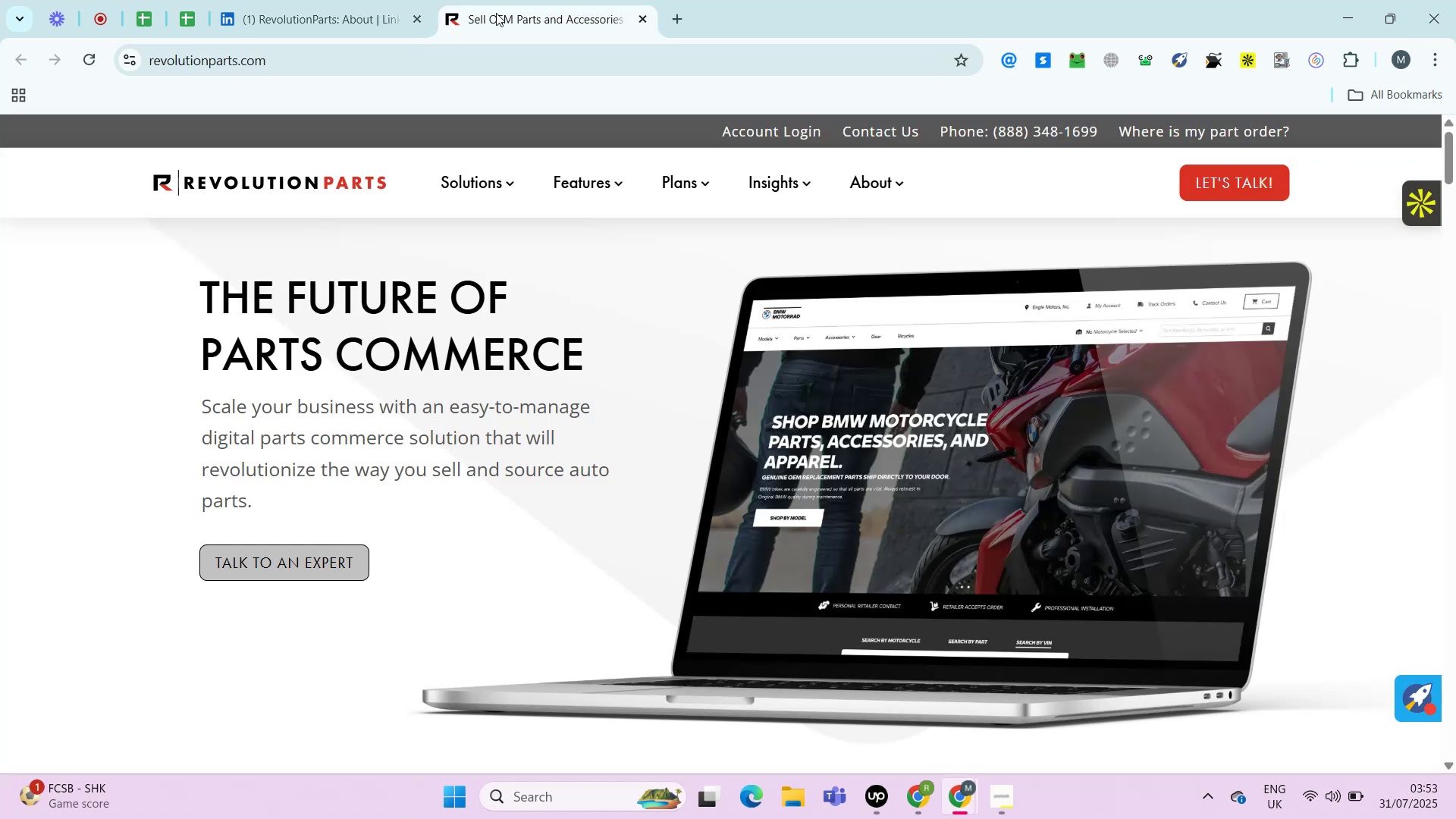 
wait(11.41)
 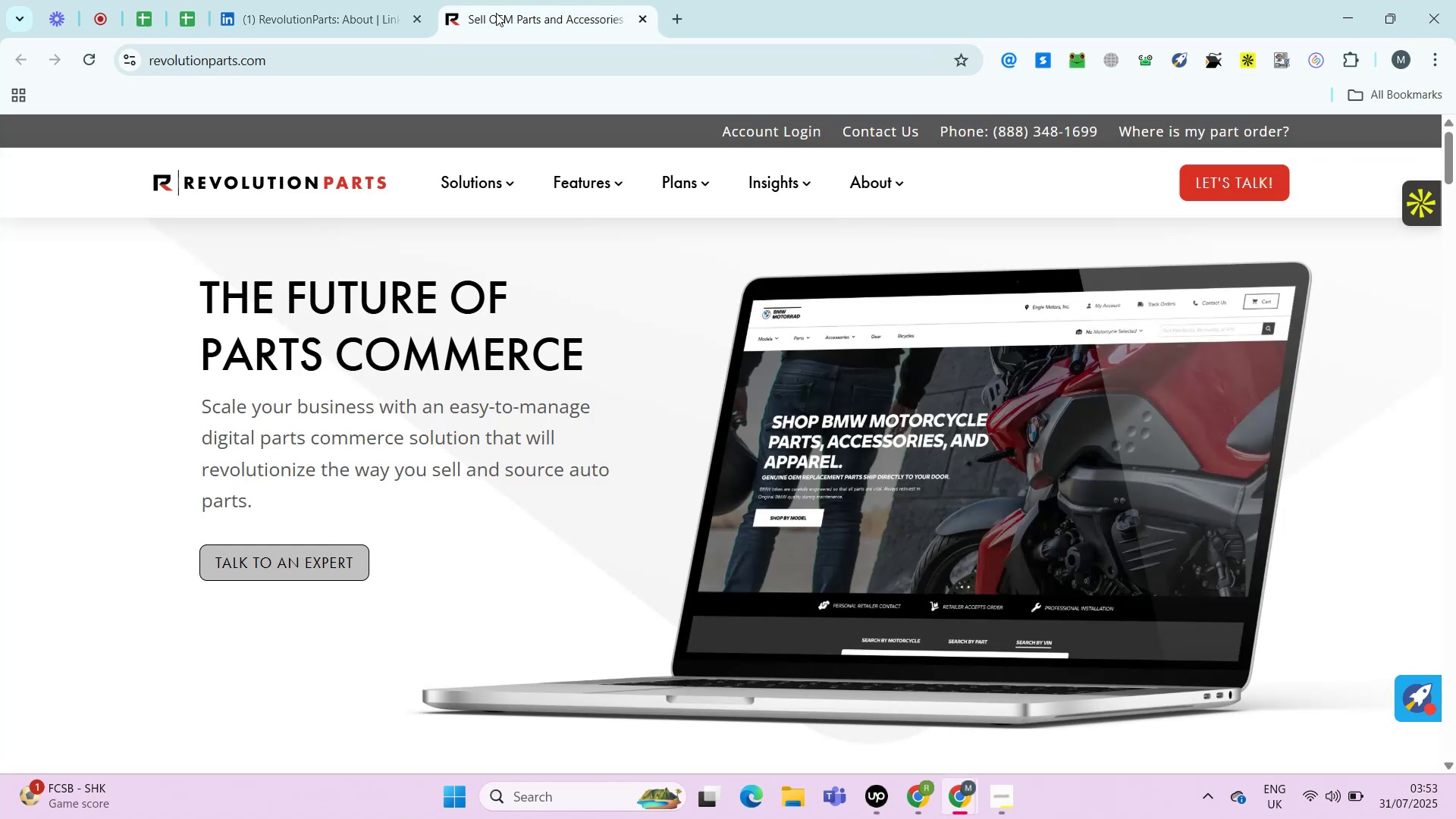 
key(Control+ControlLeft)
 